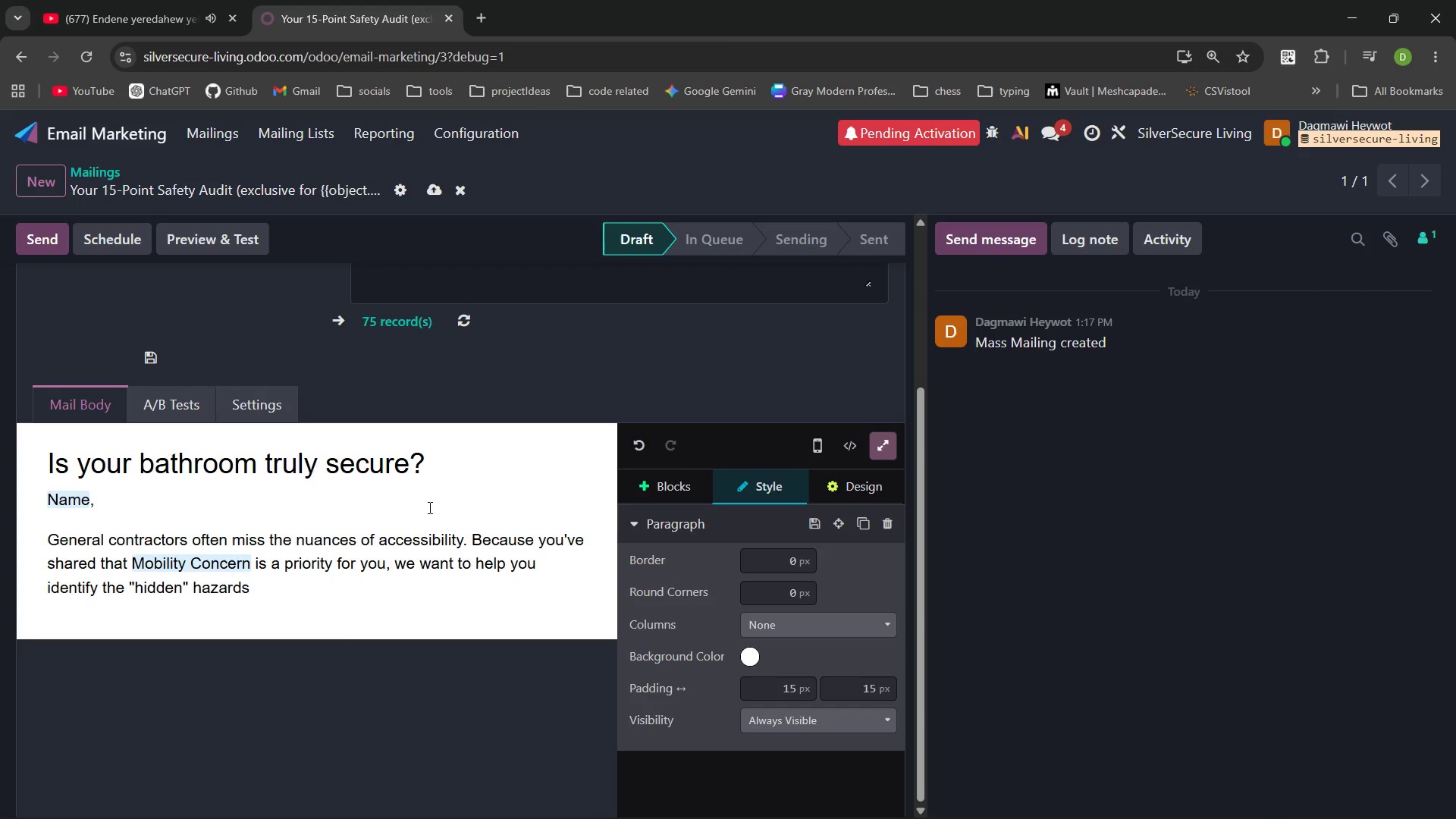 
wait(11.58)
 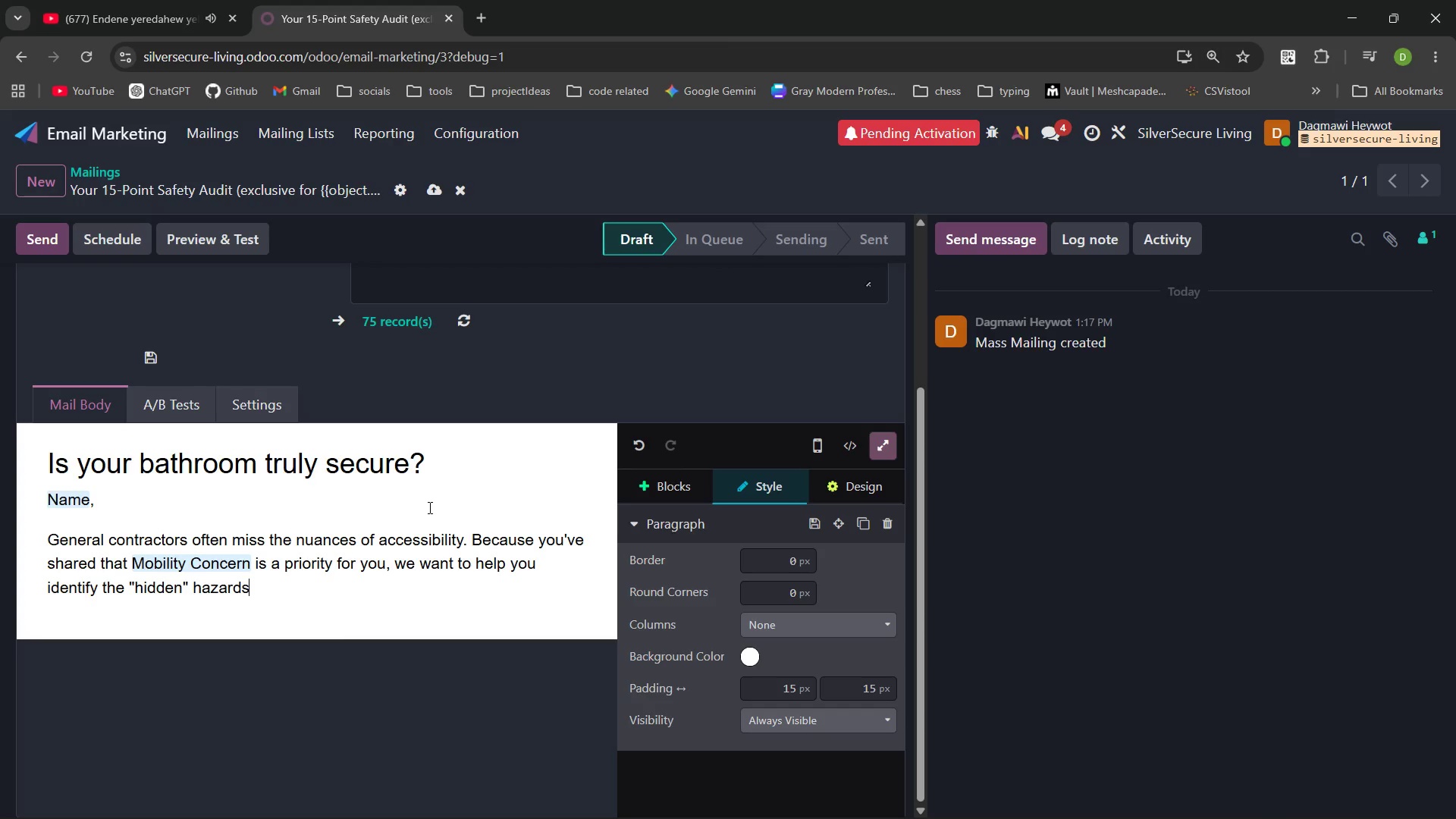 
type( in your /hom)
key(Backspace)
key(Backspace)
key(Backspace)
 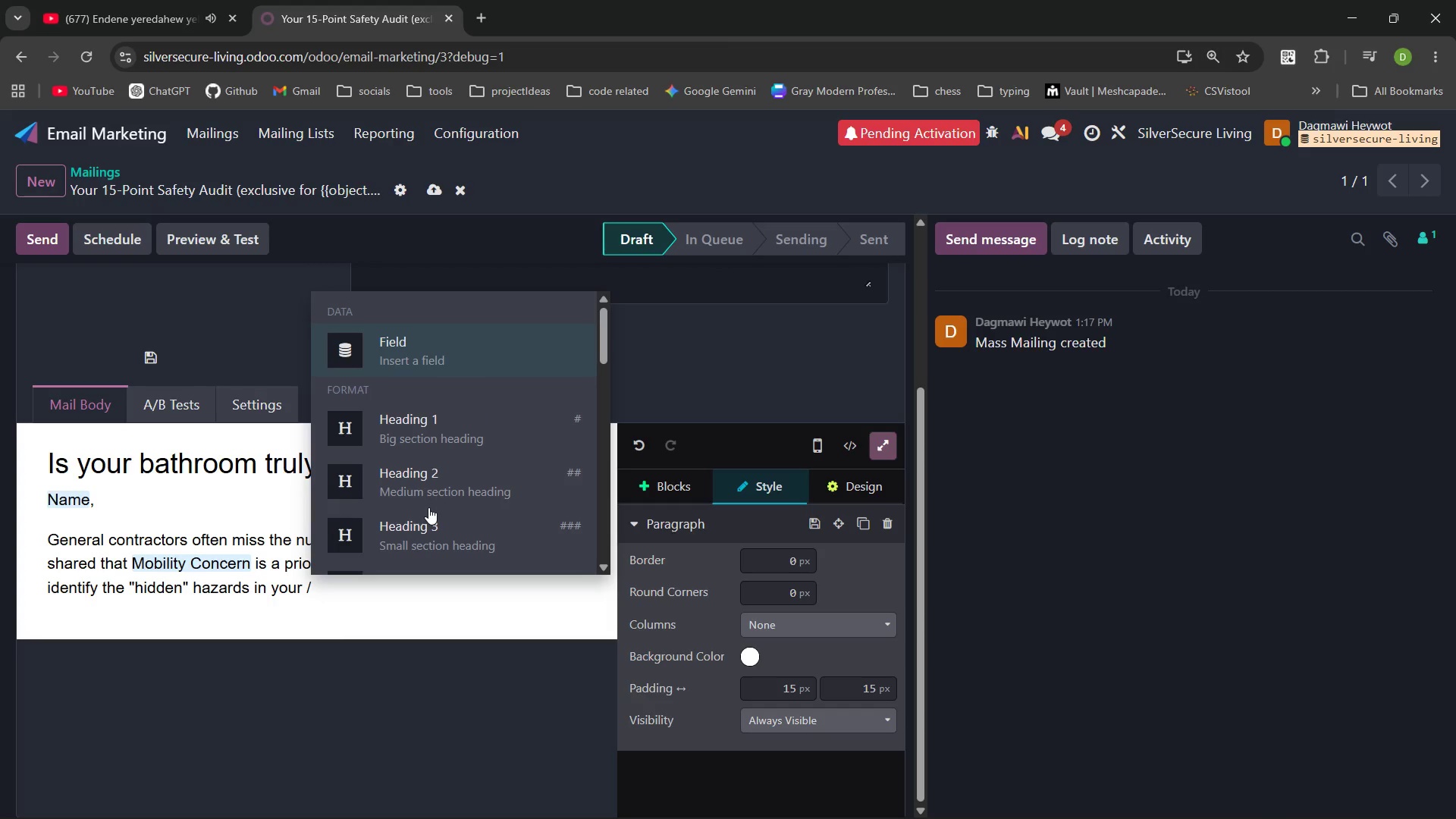 
key(Enter)
 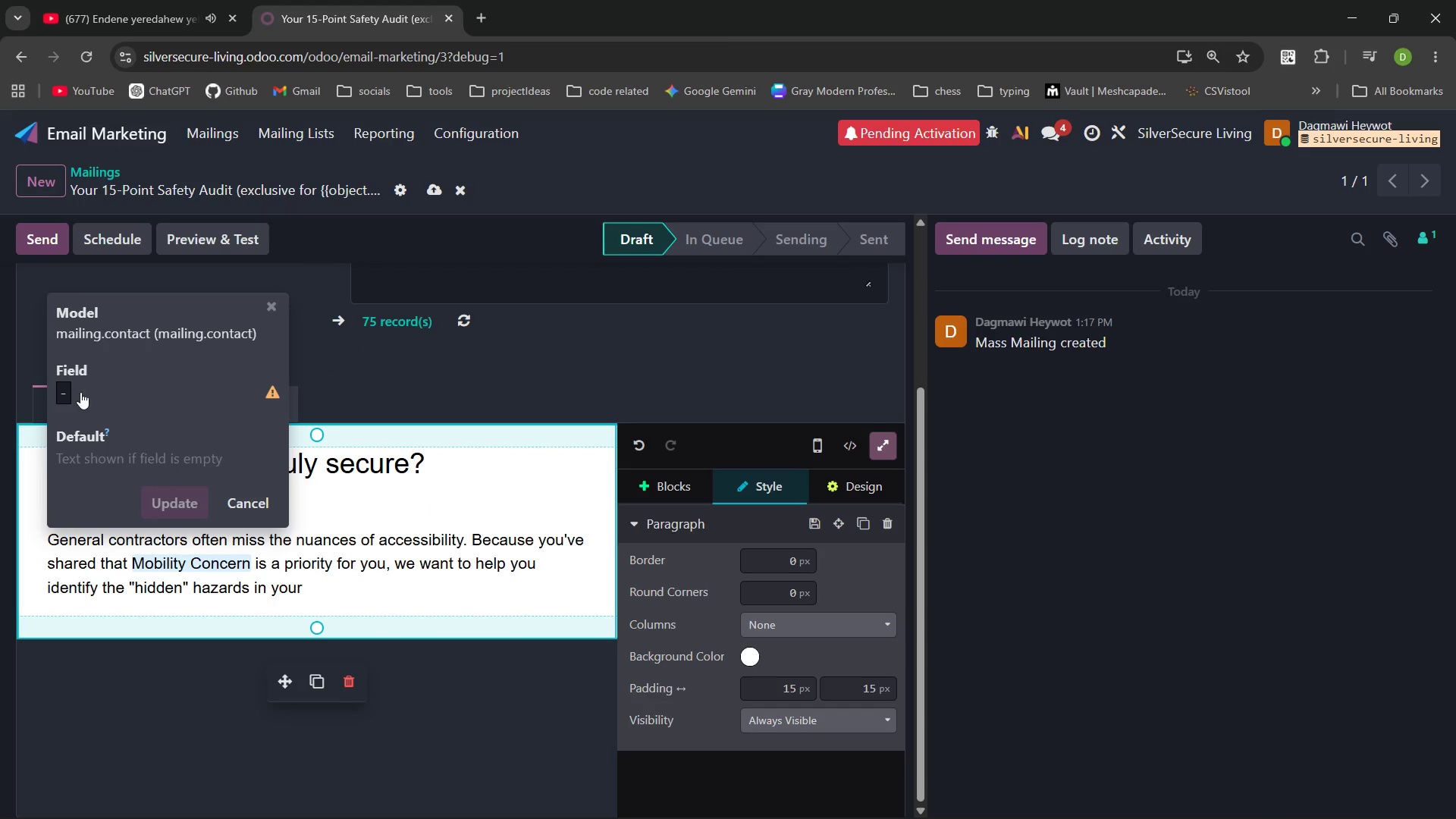 
left_click([61, 389])
 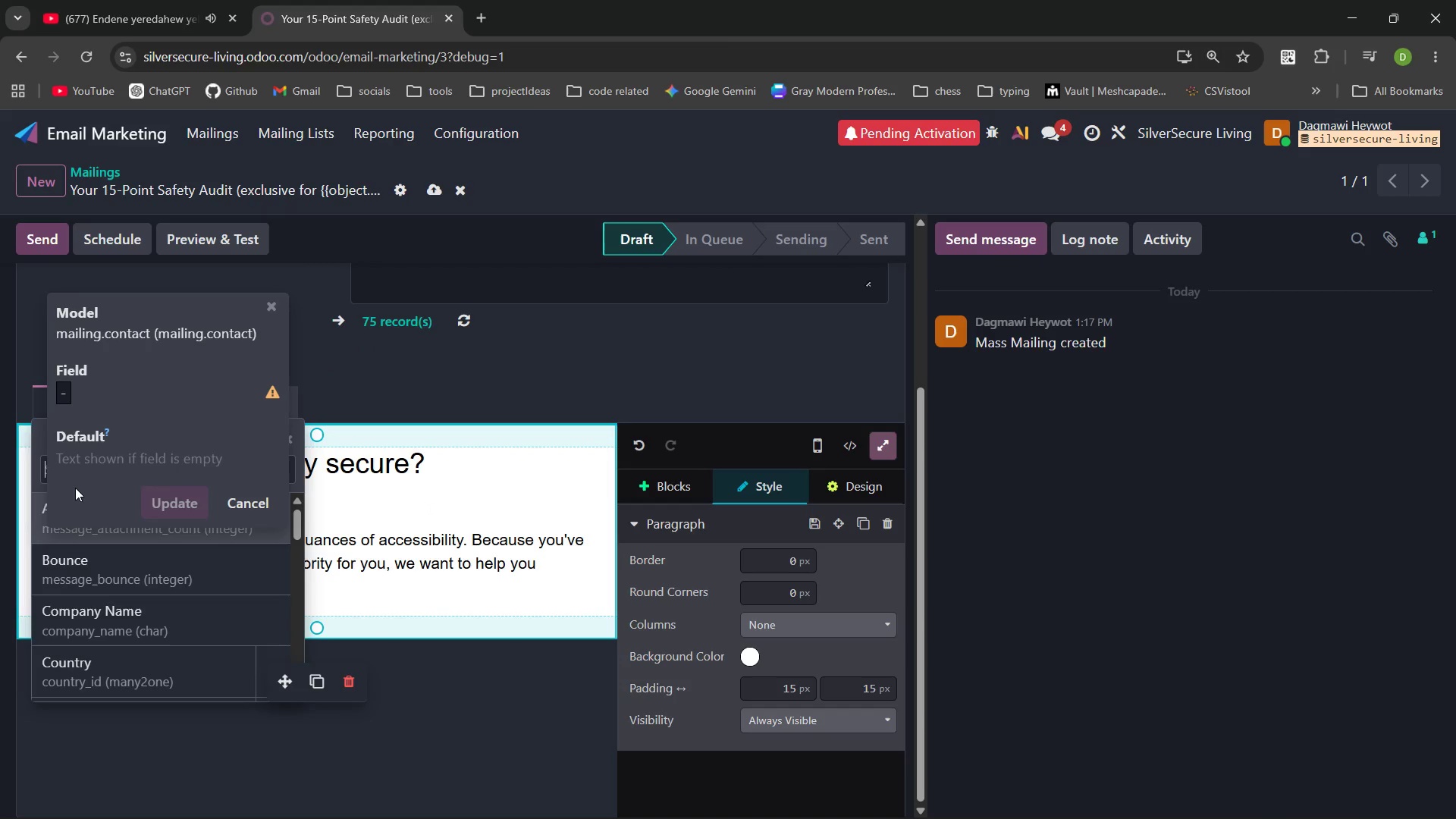 
type(home)
 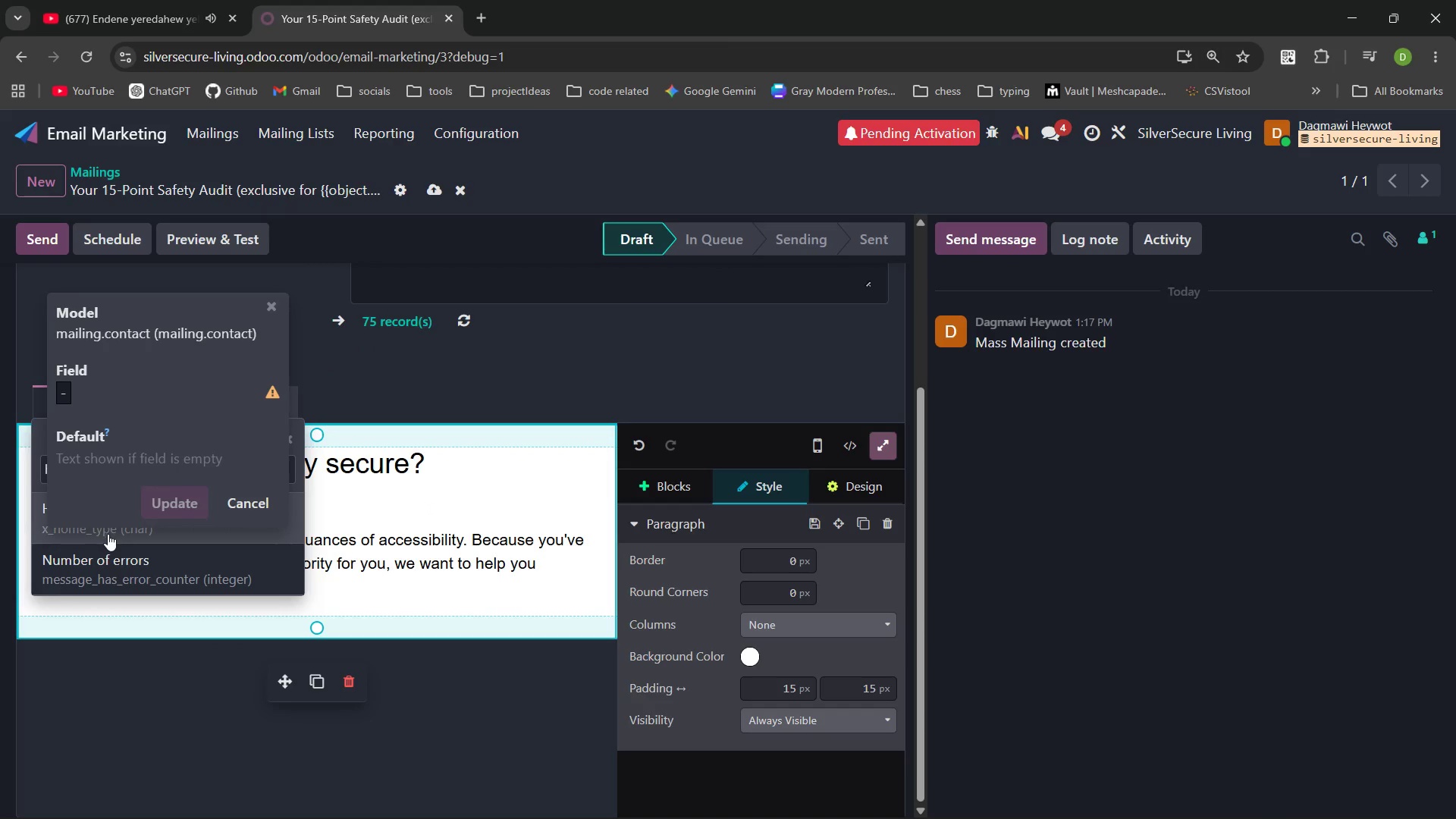 
left_click([108, 535])
 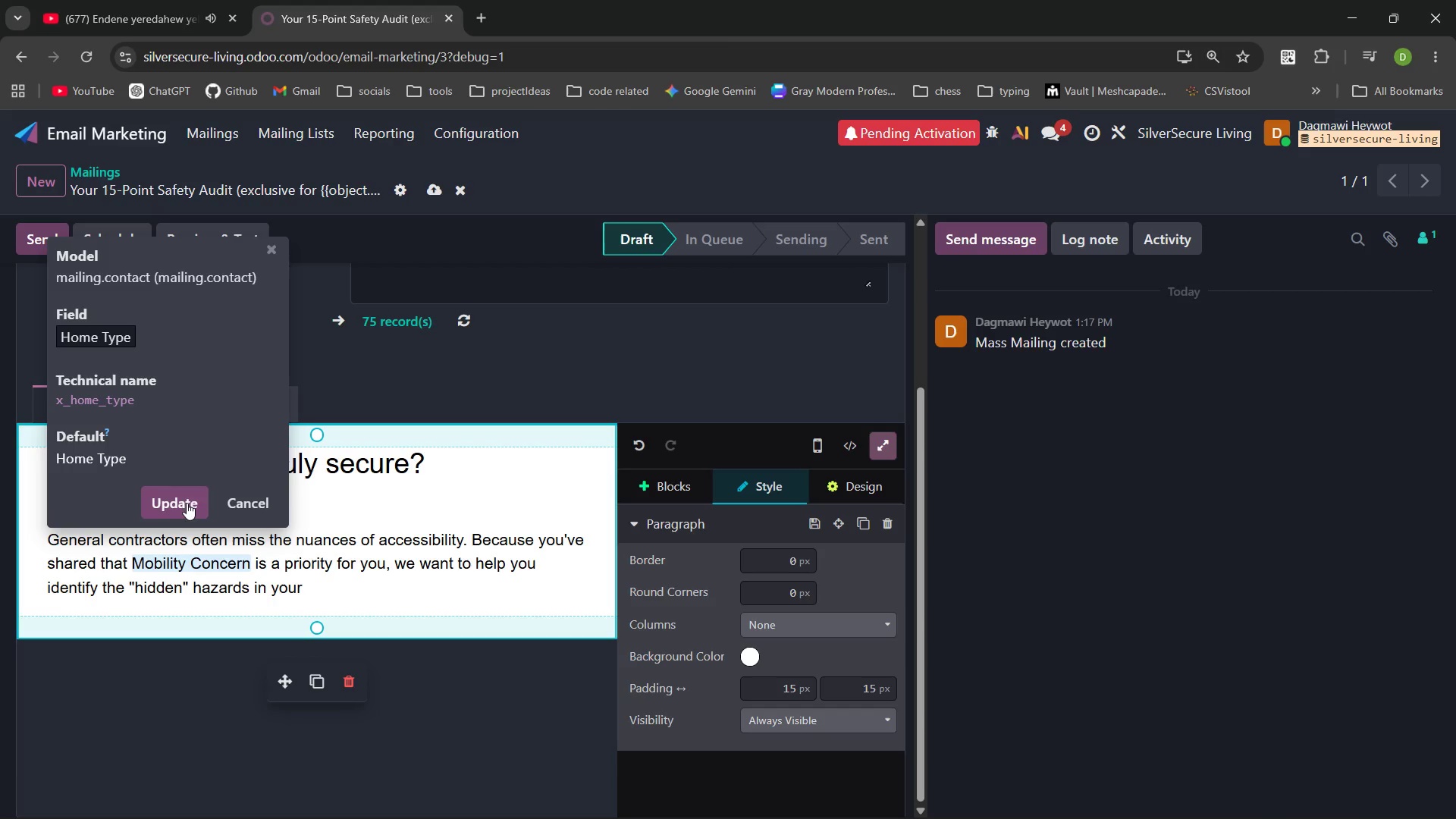 
left_click([176, 510])
 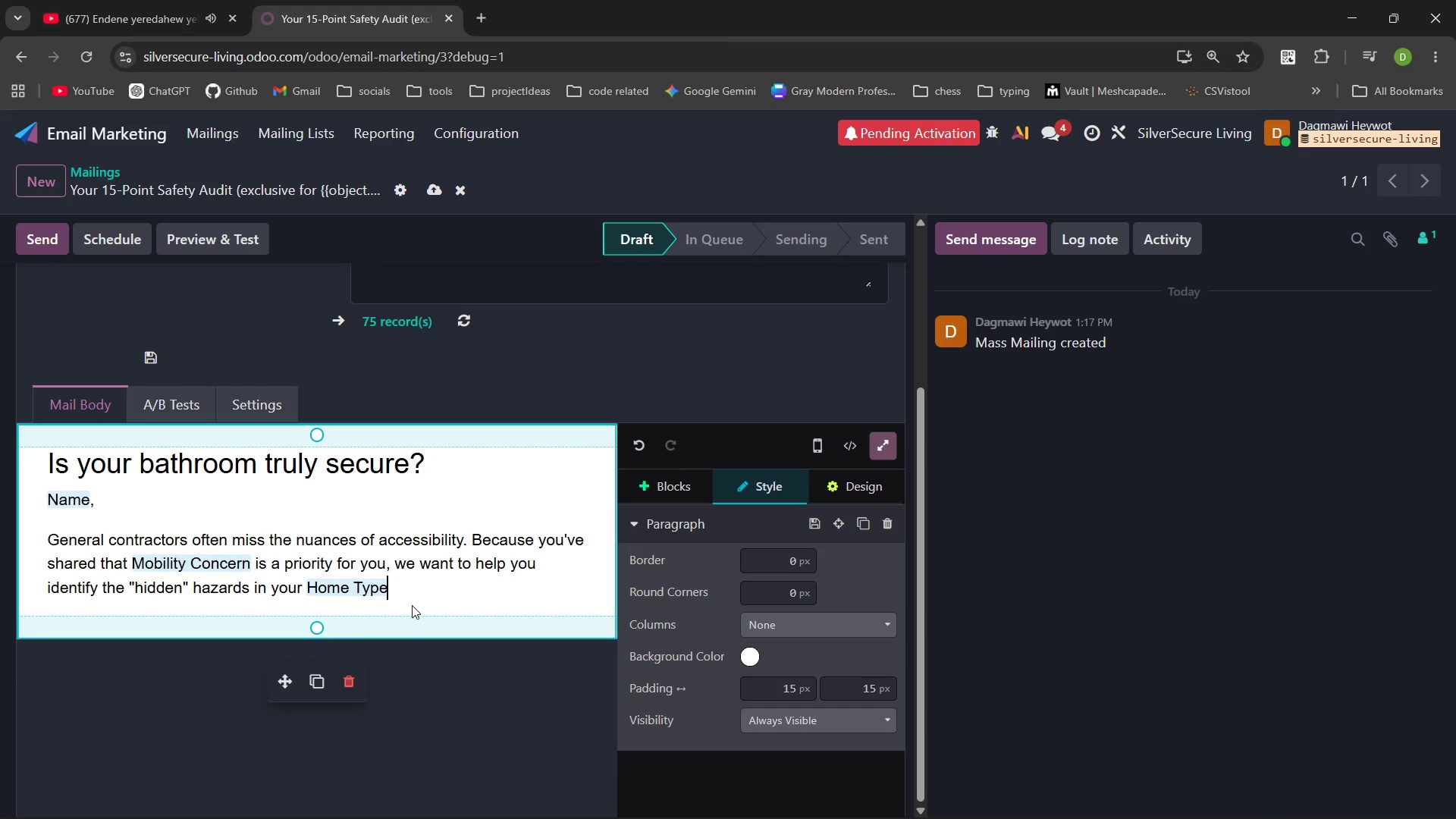 
key(Comma)
 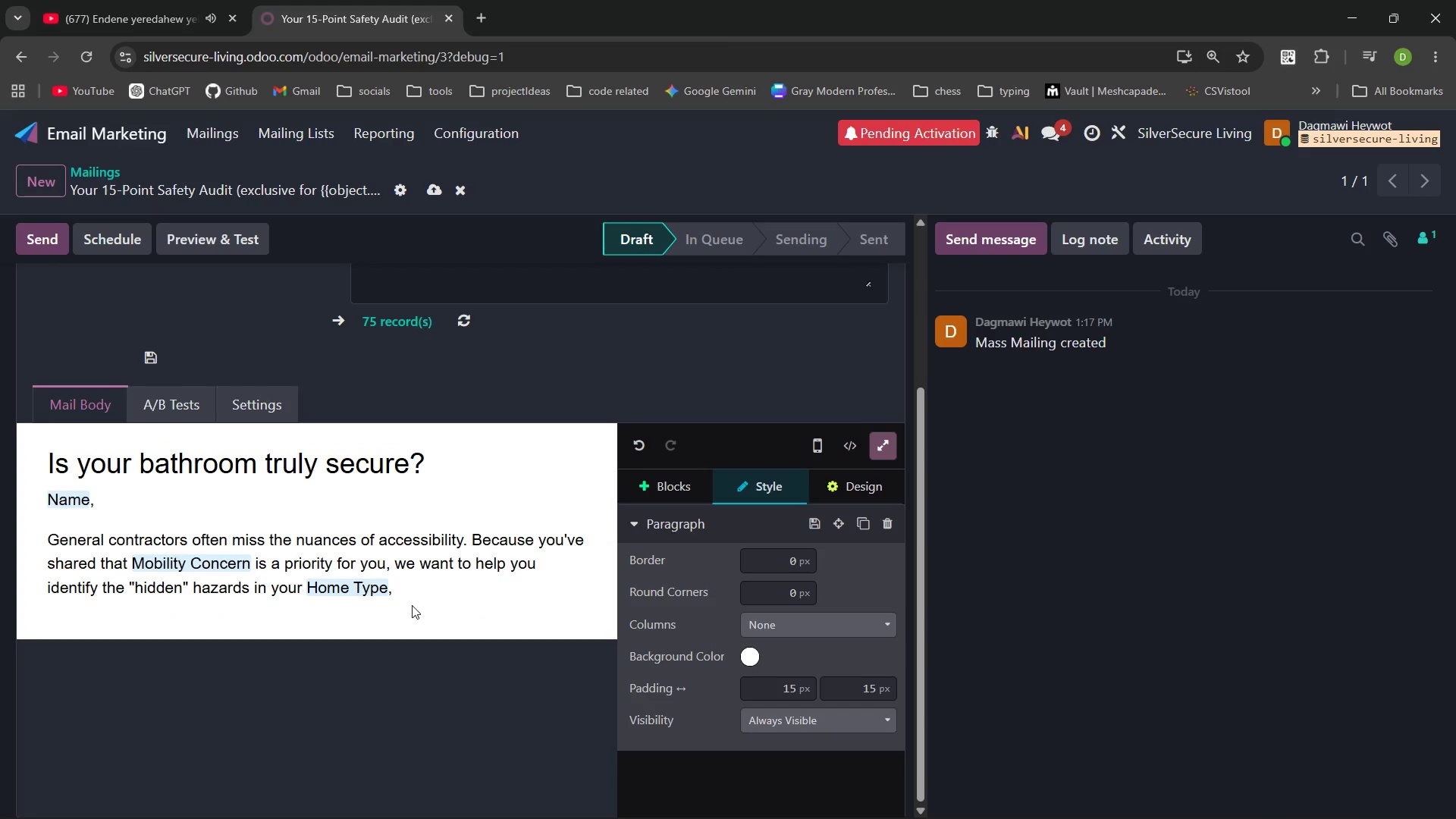 
key(Backspace)
 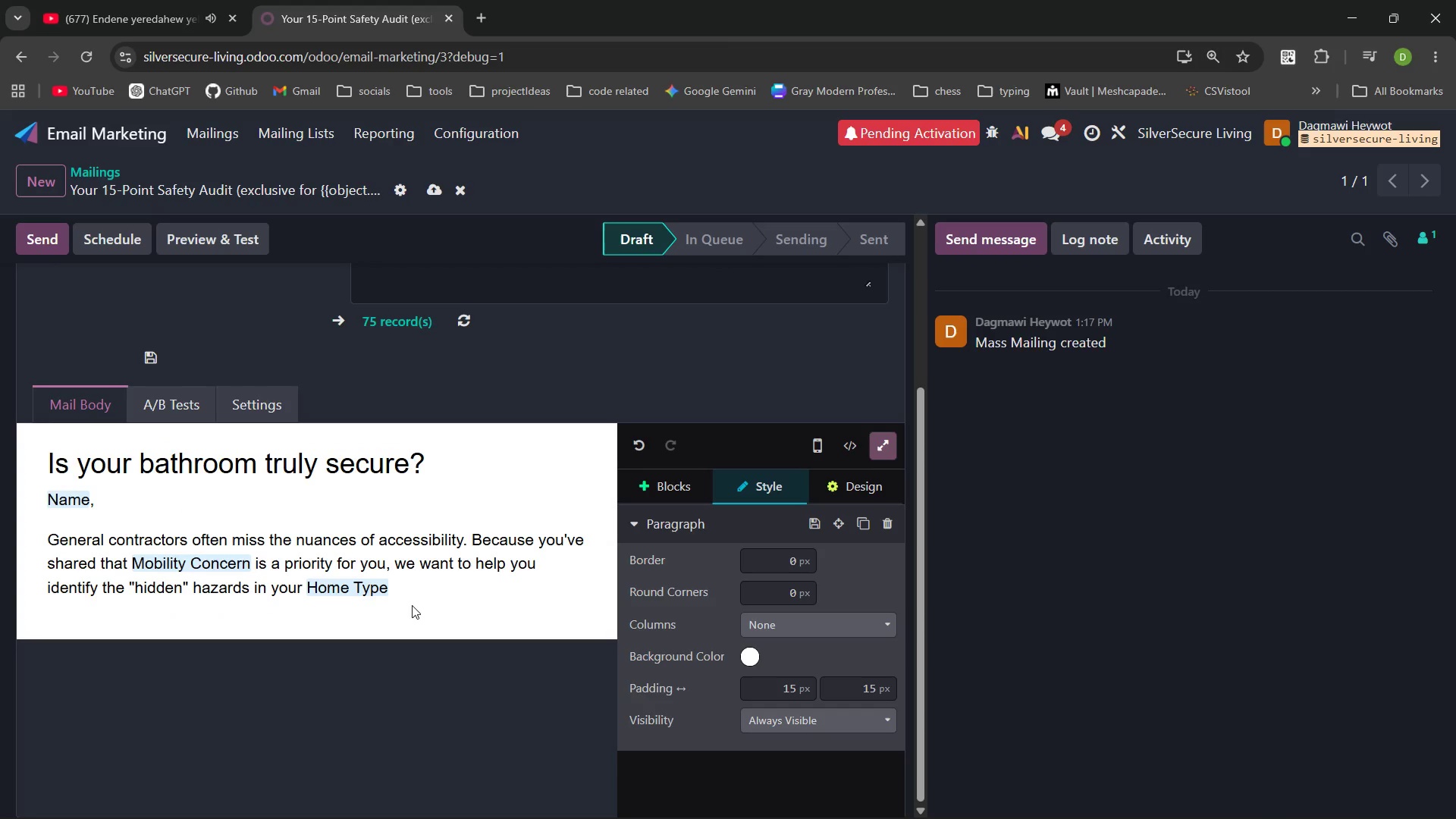 
key(Period)
 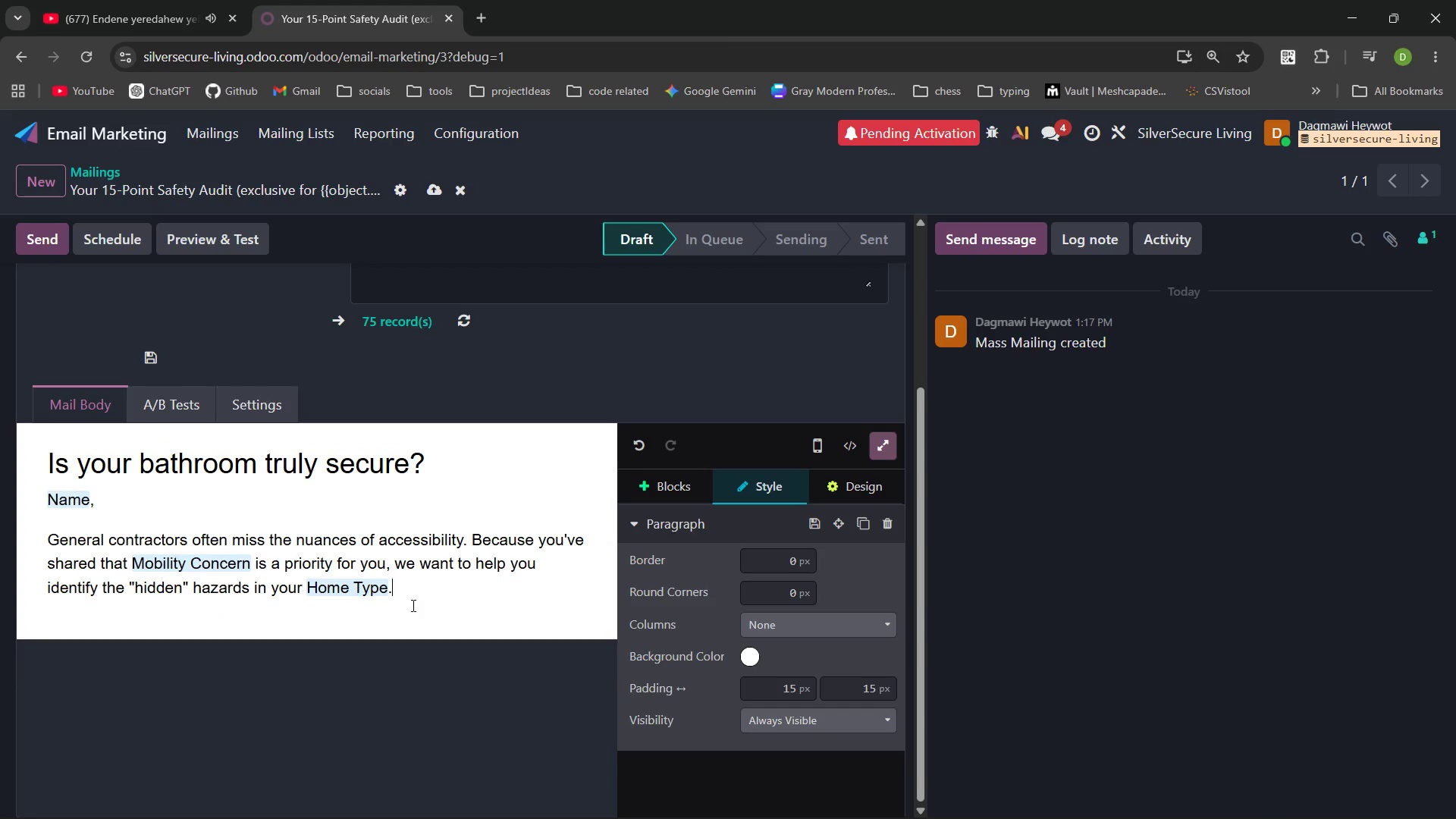 
key(Enter)
 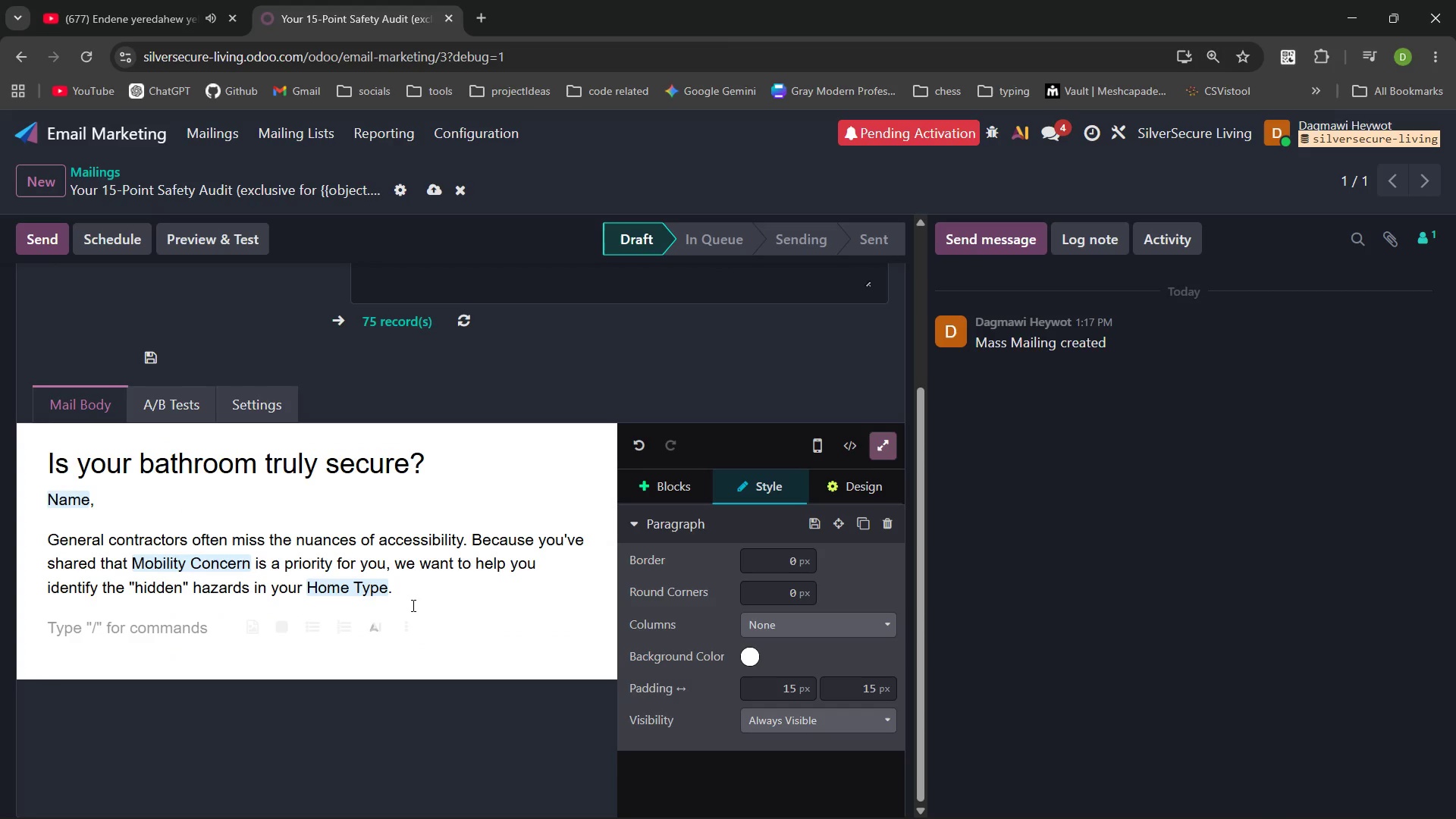 
type(Our 15-point )
 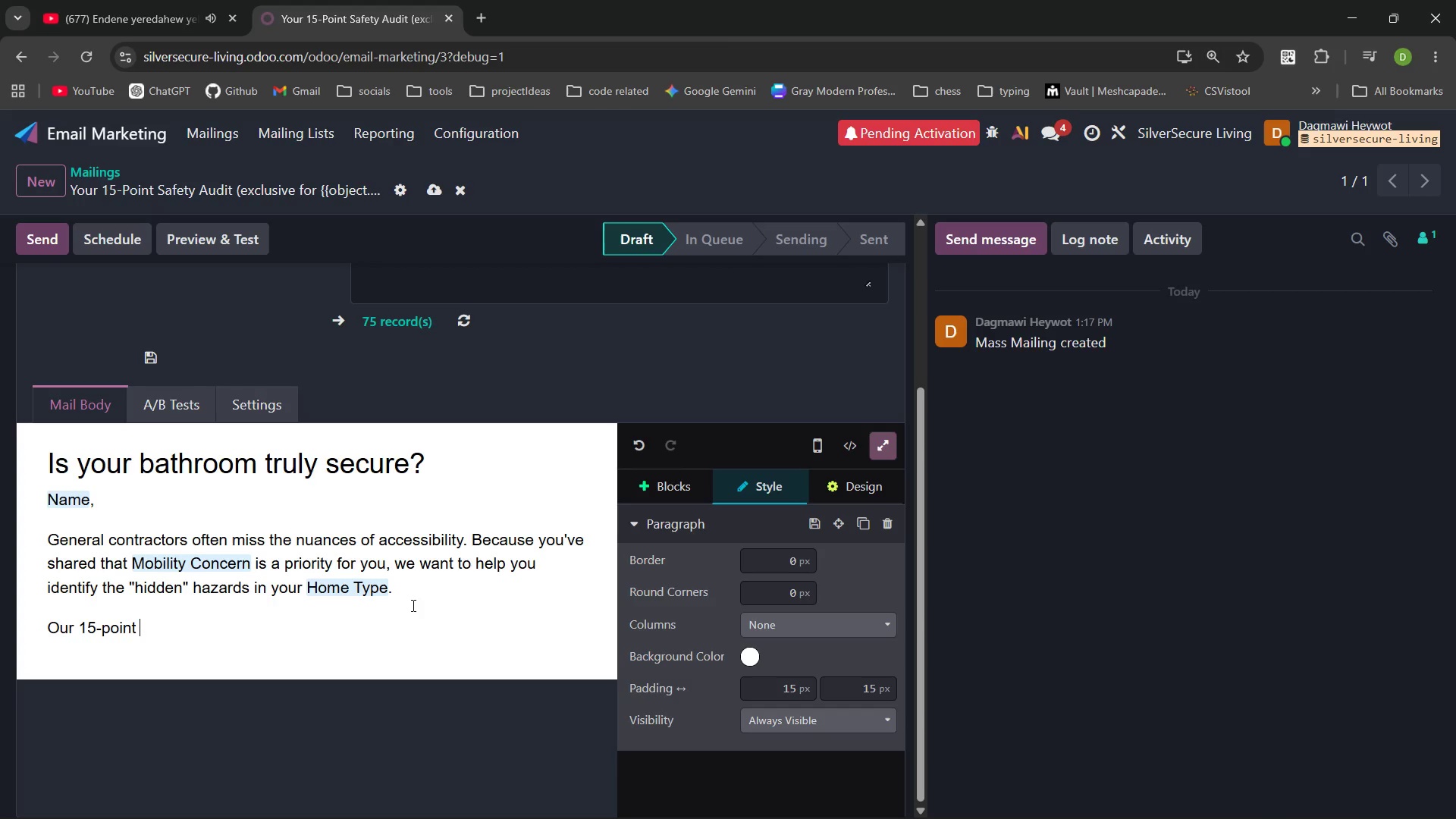 
key(Control+ControlLeft)
 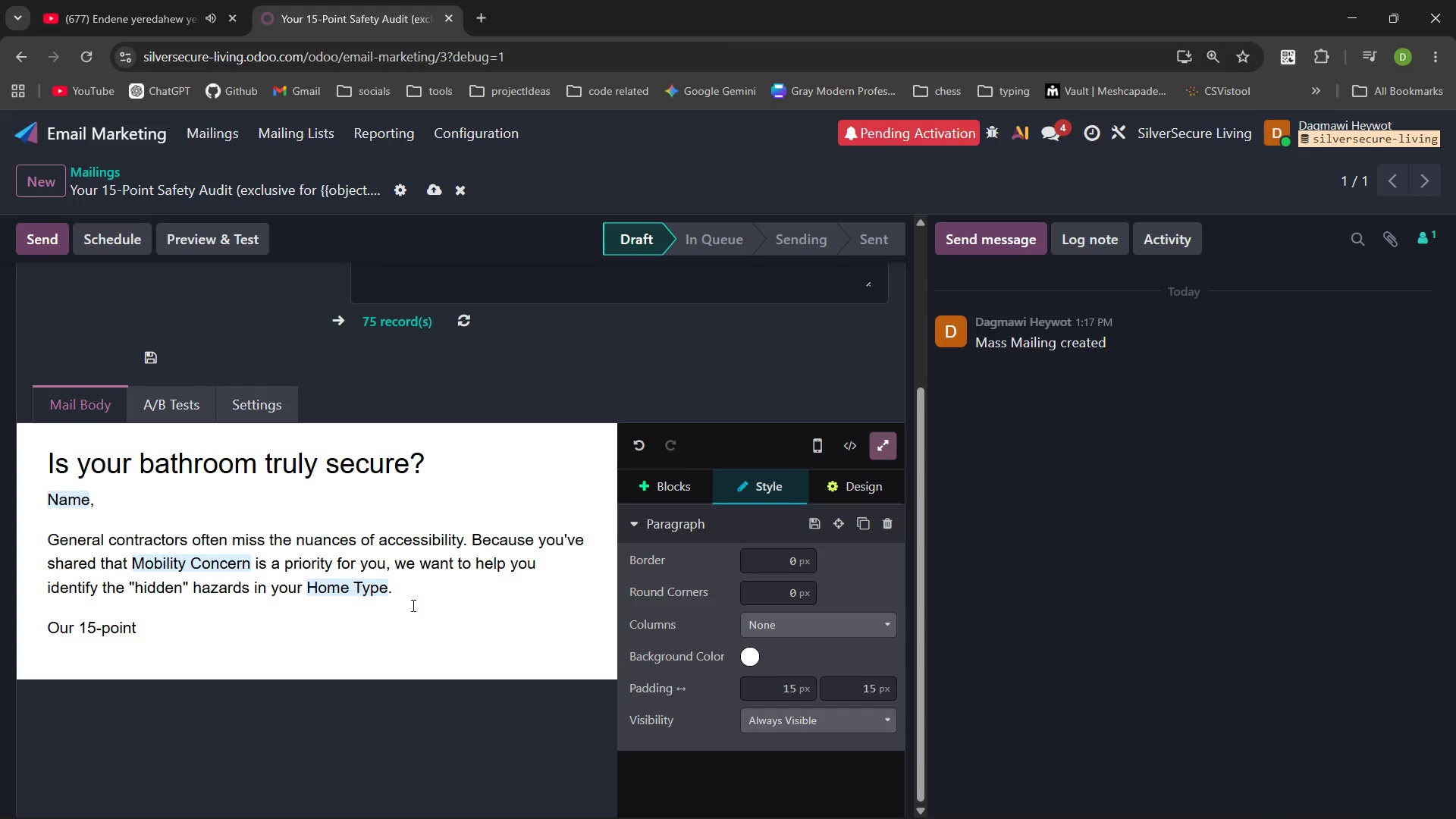 
key(Control+Backspace)
 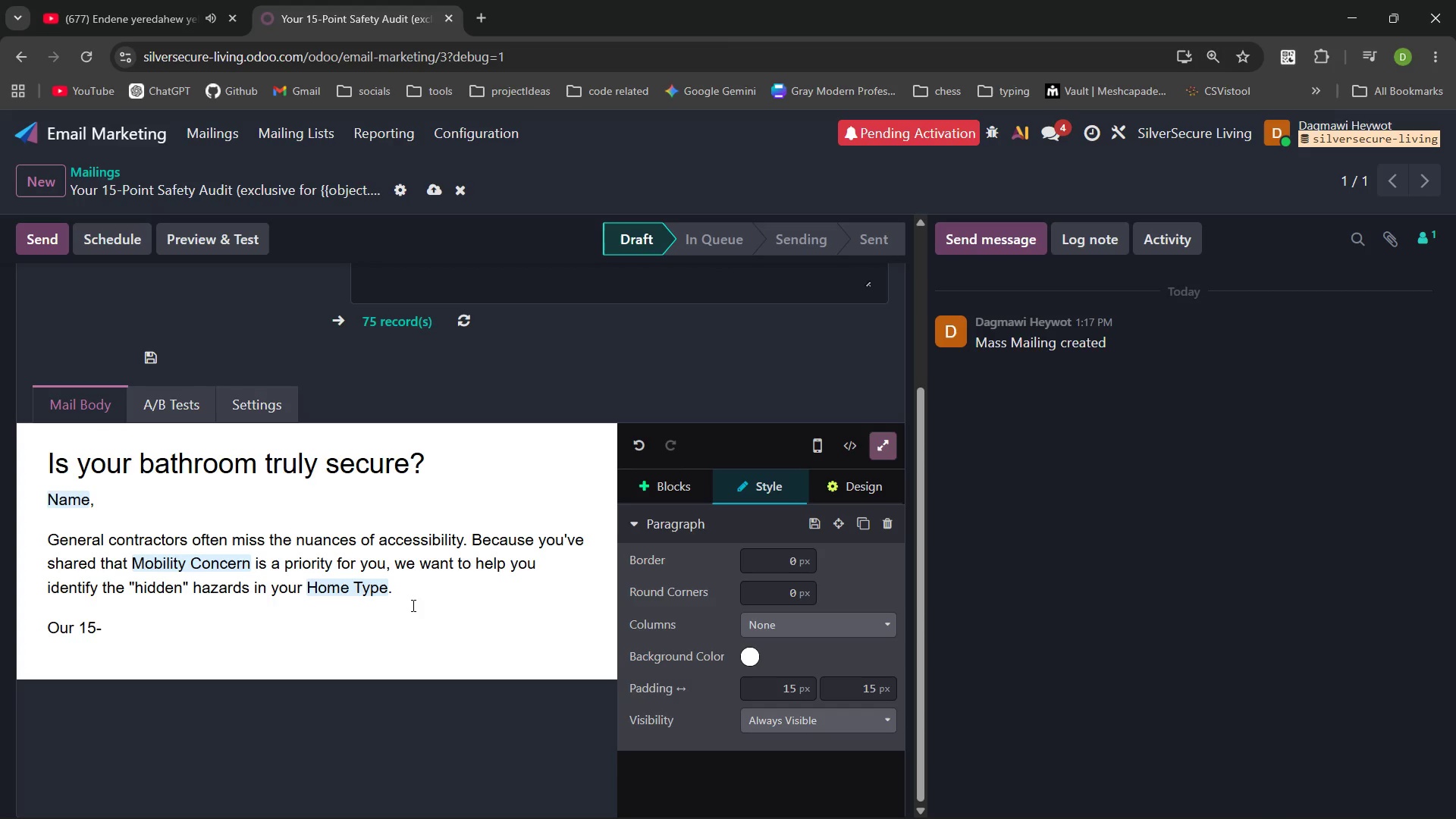 
type(Point Audit Includes:)
 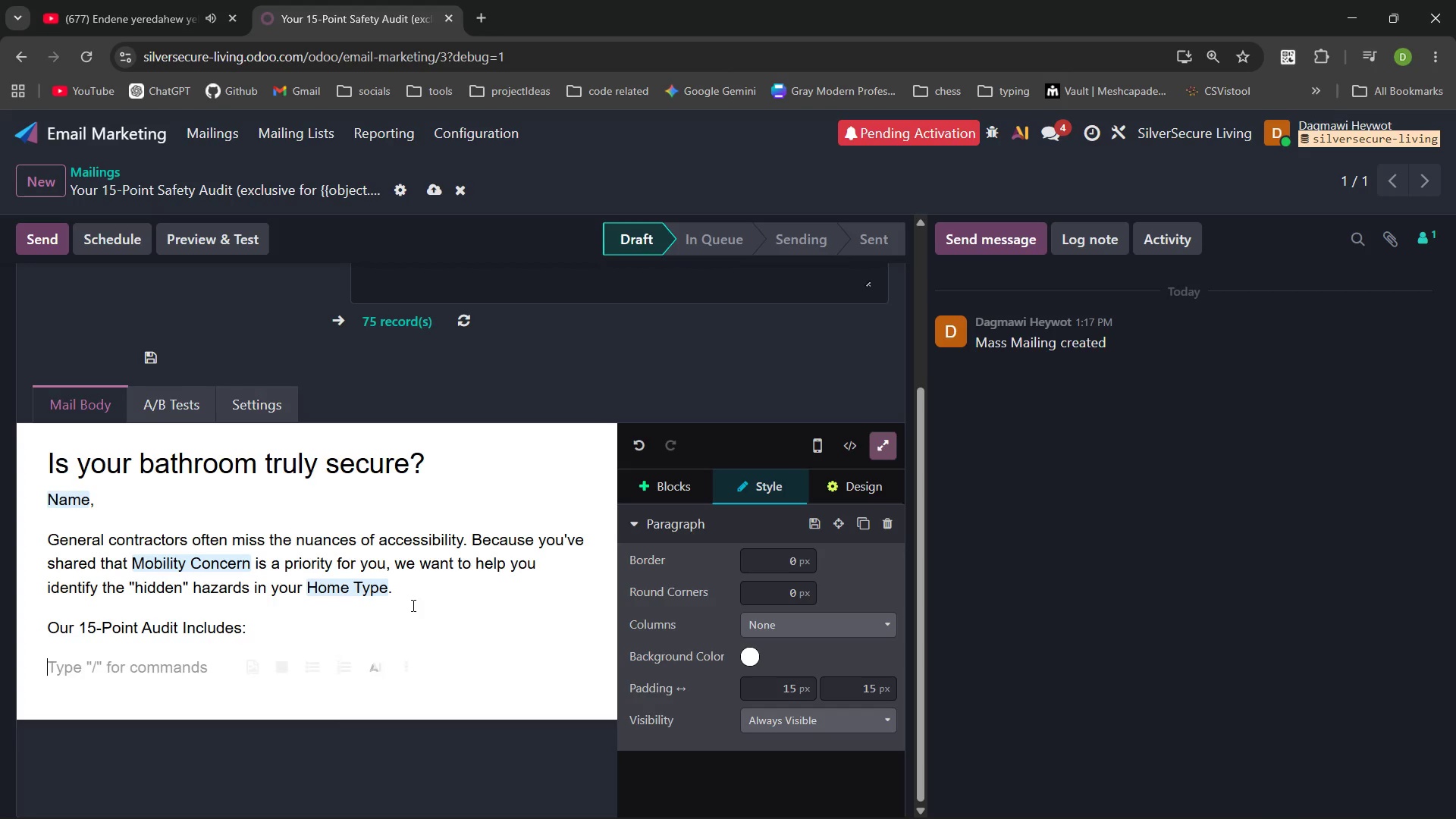 
 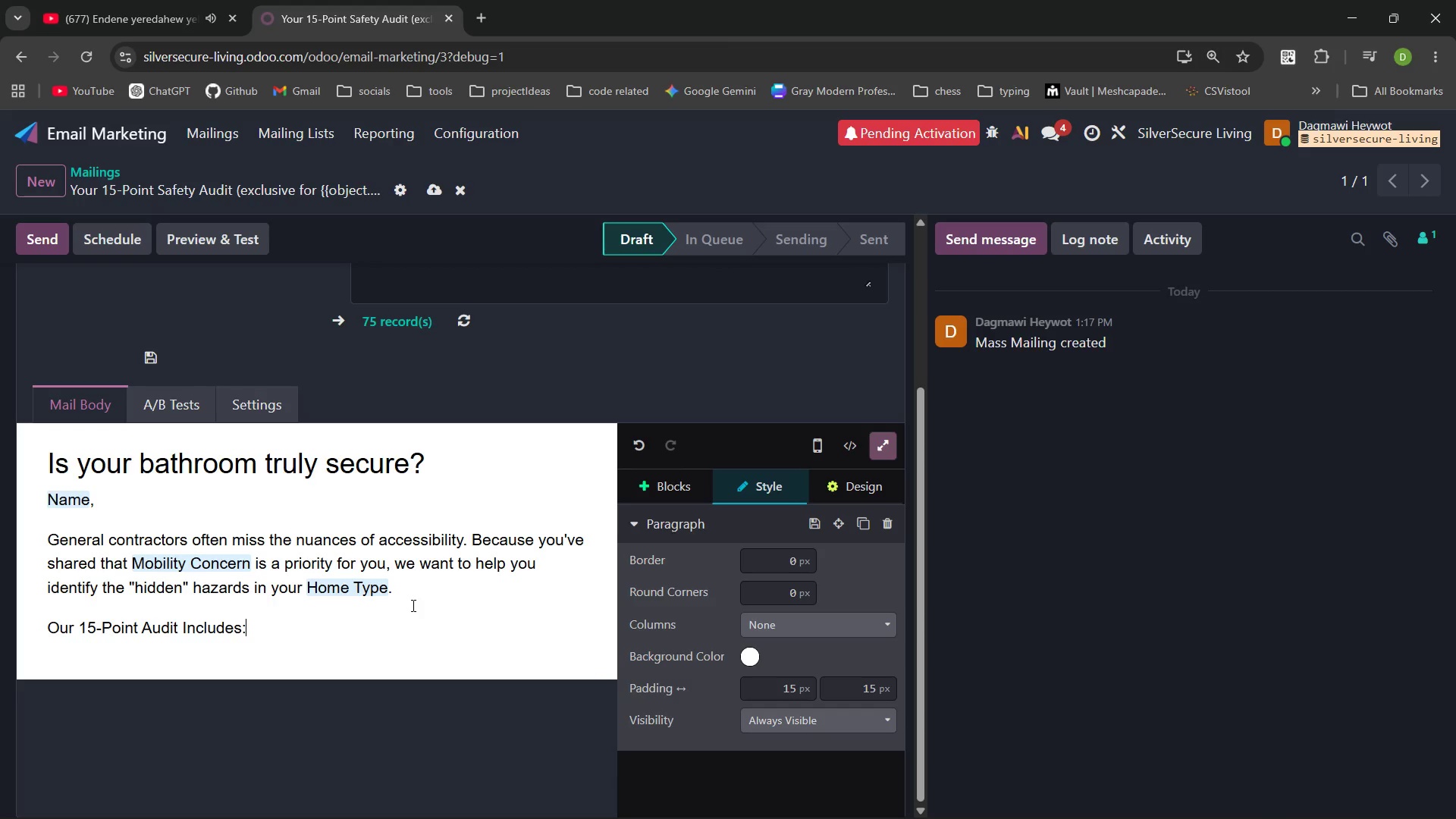 
key(Enter)
 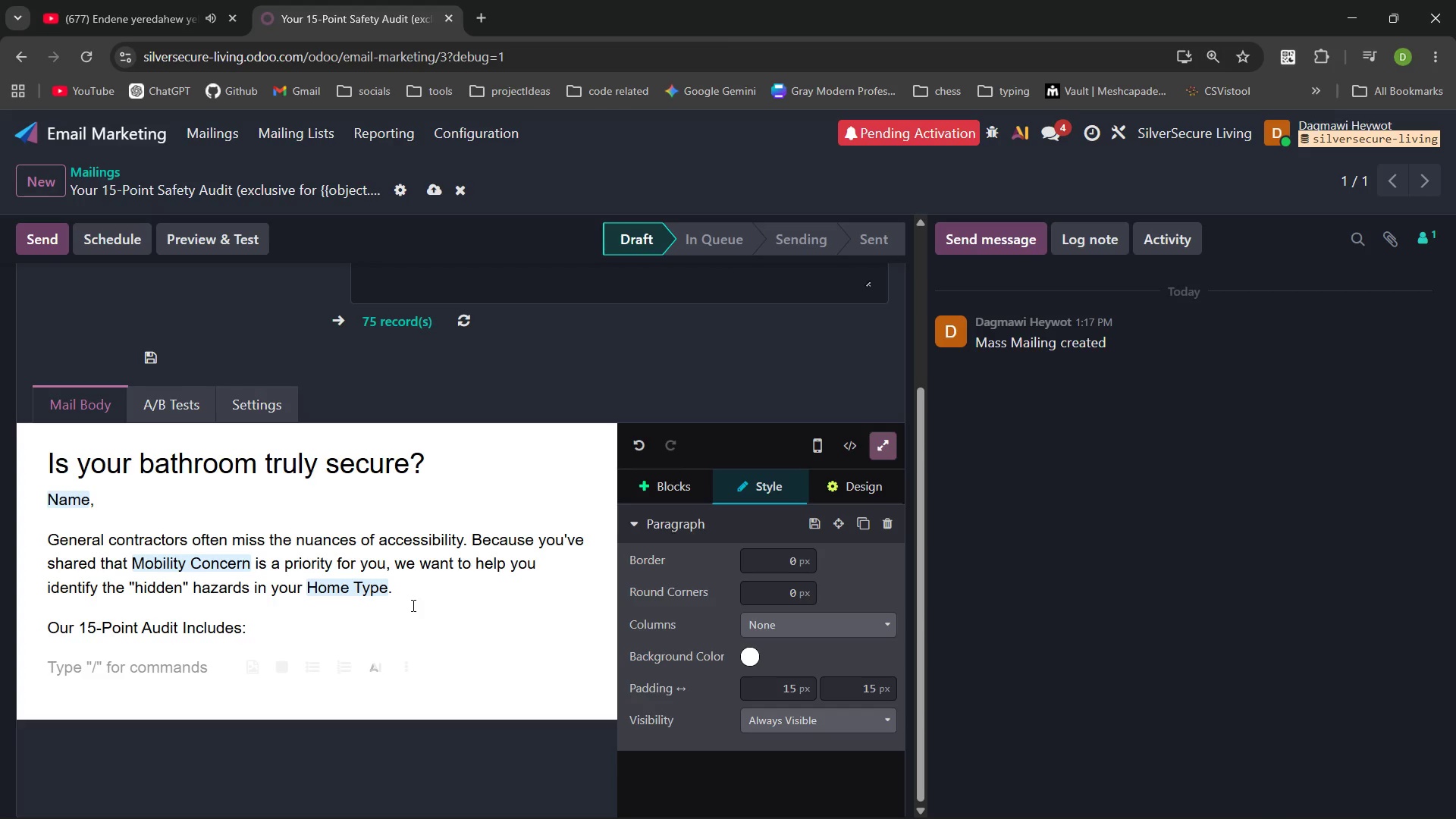 
type(/lis)
 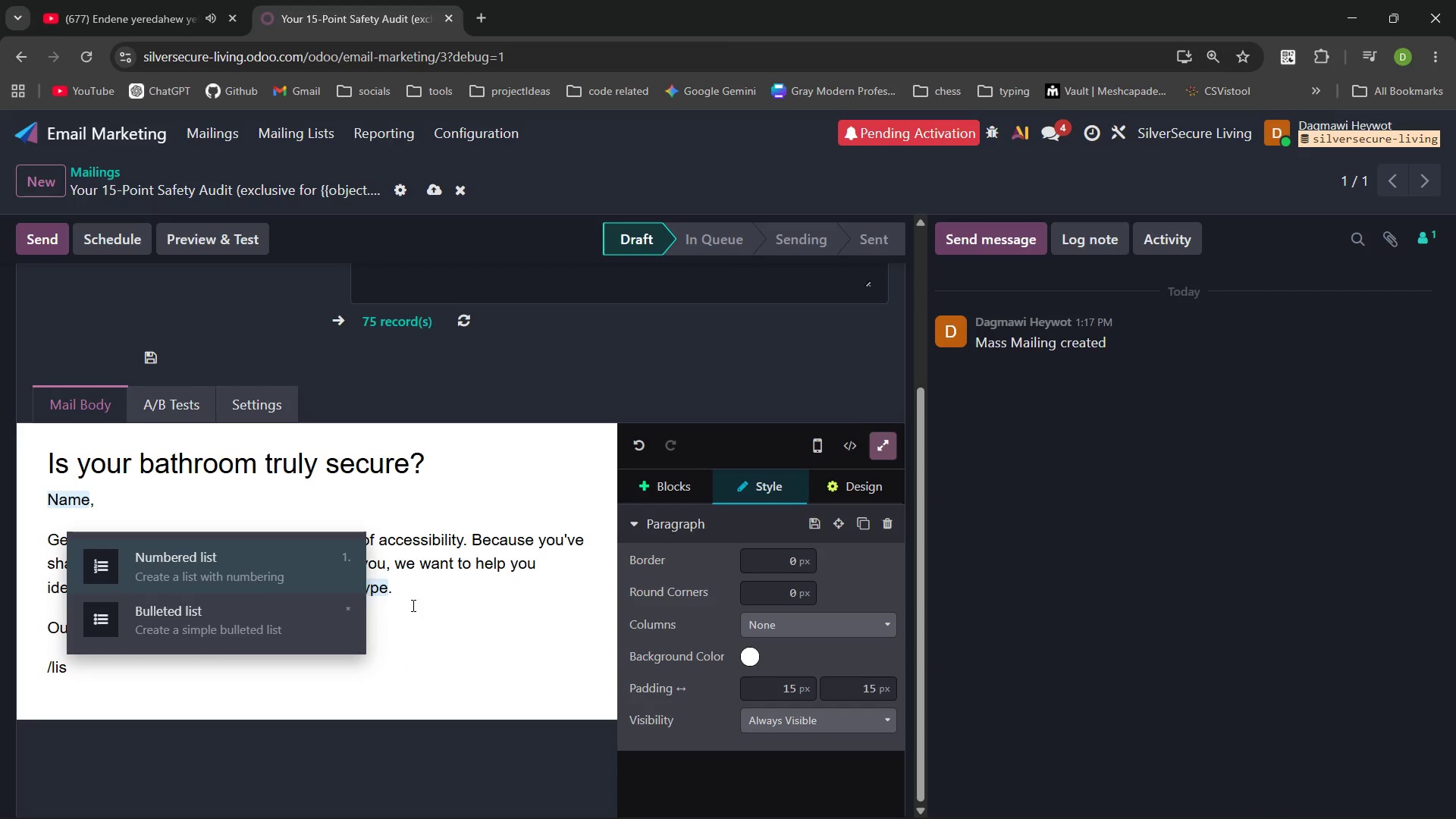 
key(ArrowDown)
 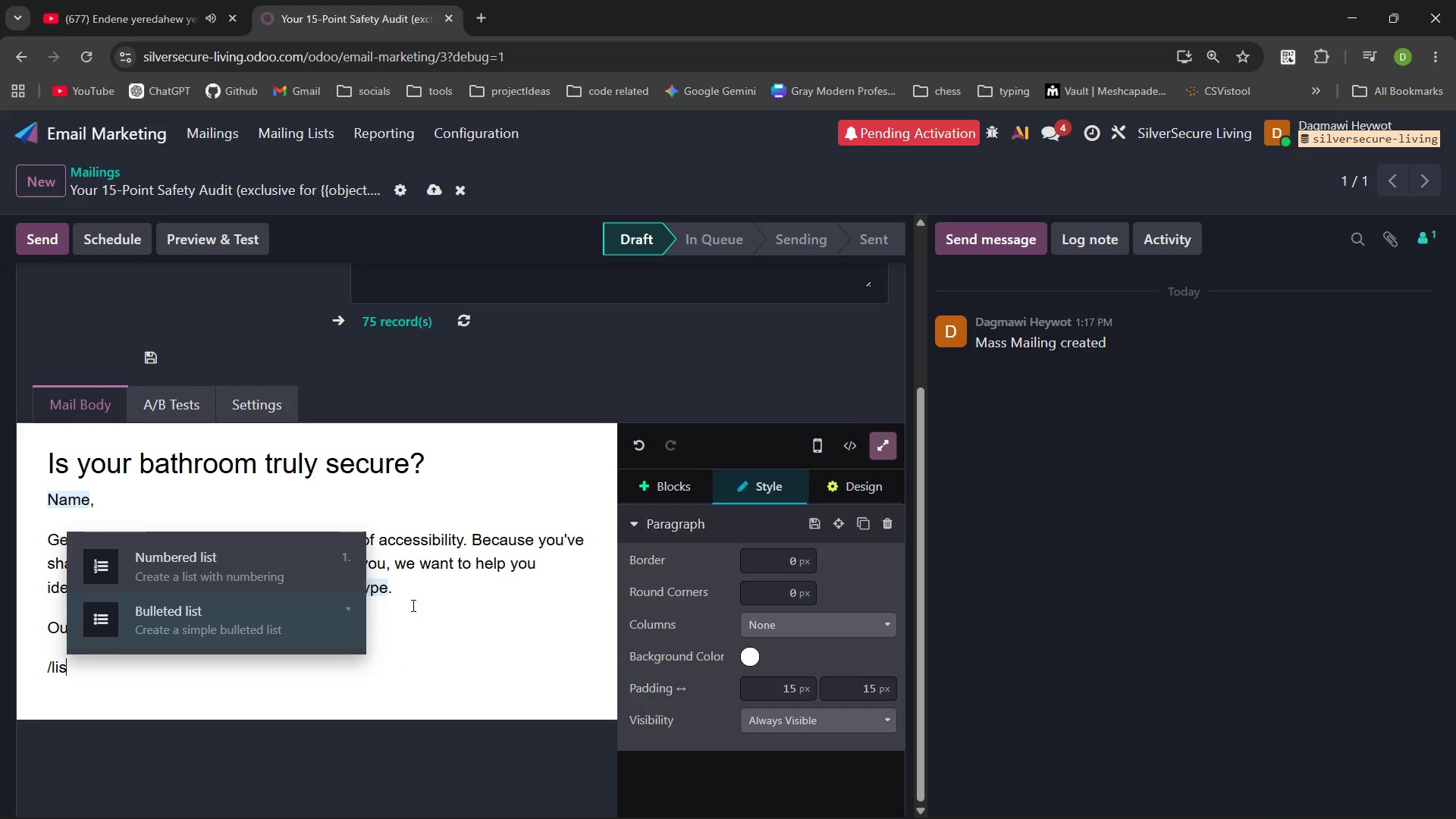 
key(Enter)
 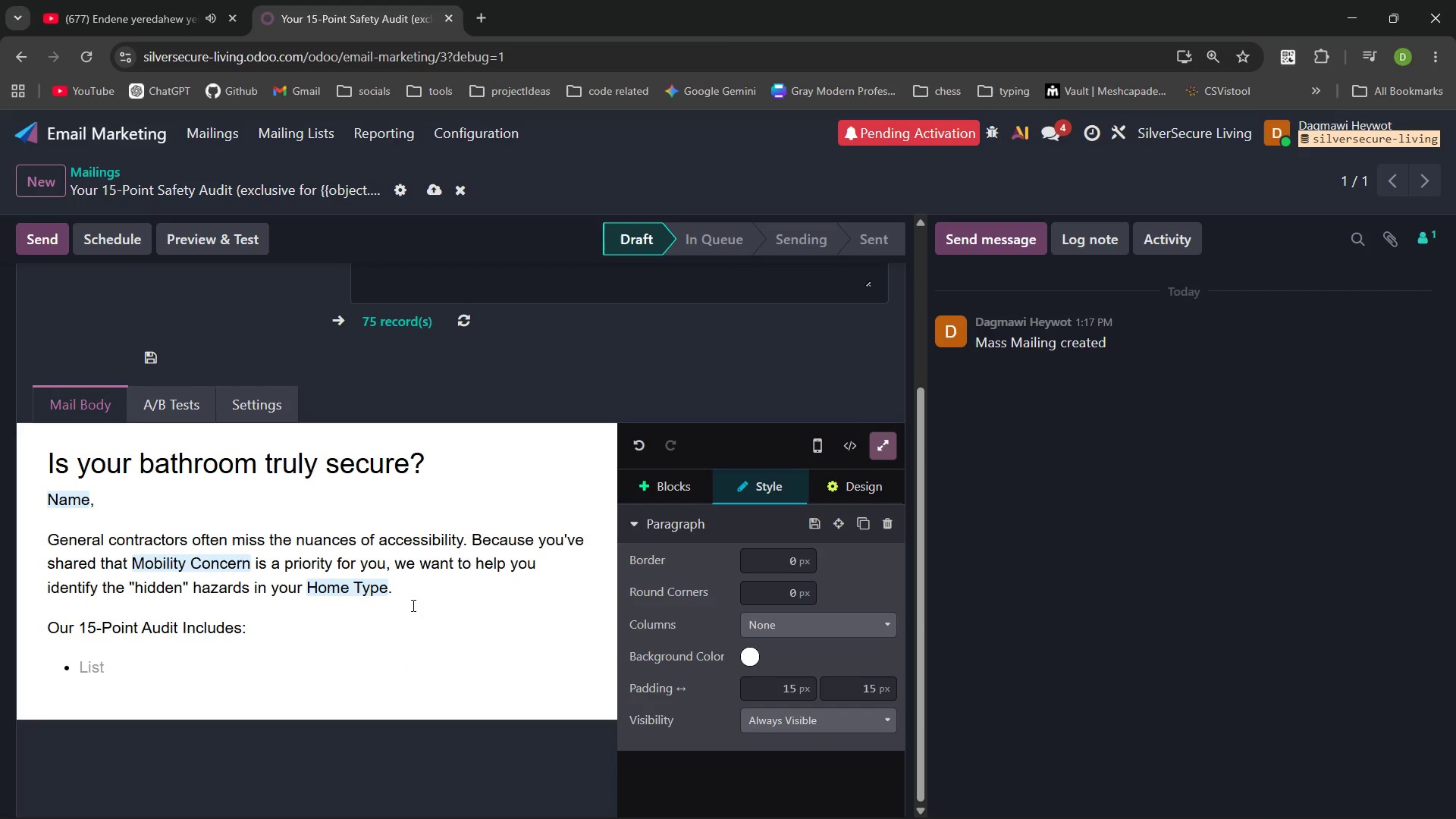 
wait(5.2)
 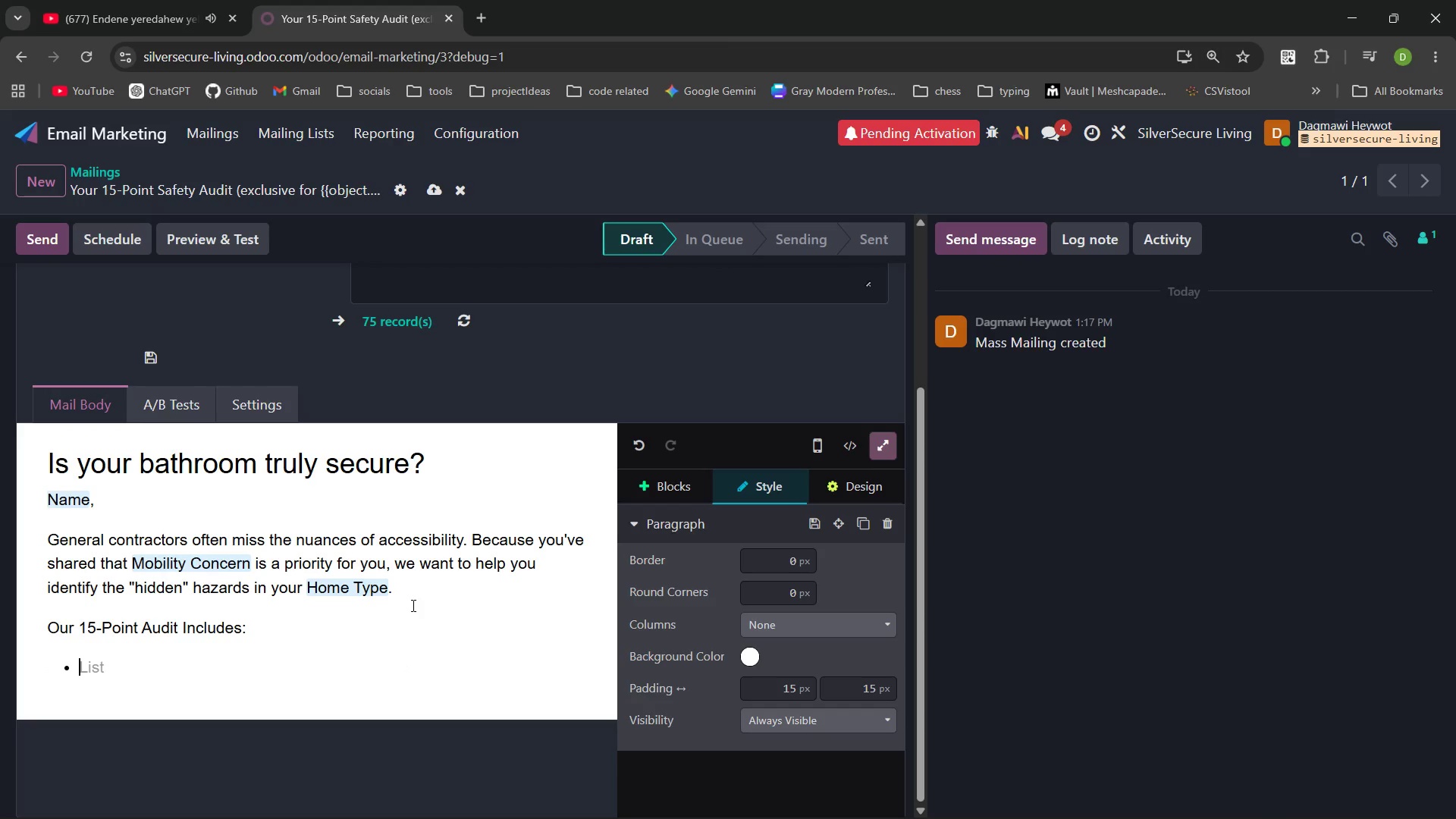 
type(Floor slip-resistance testing)
 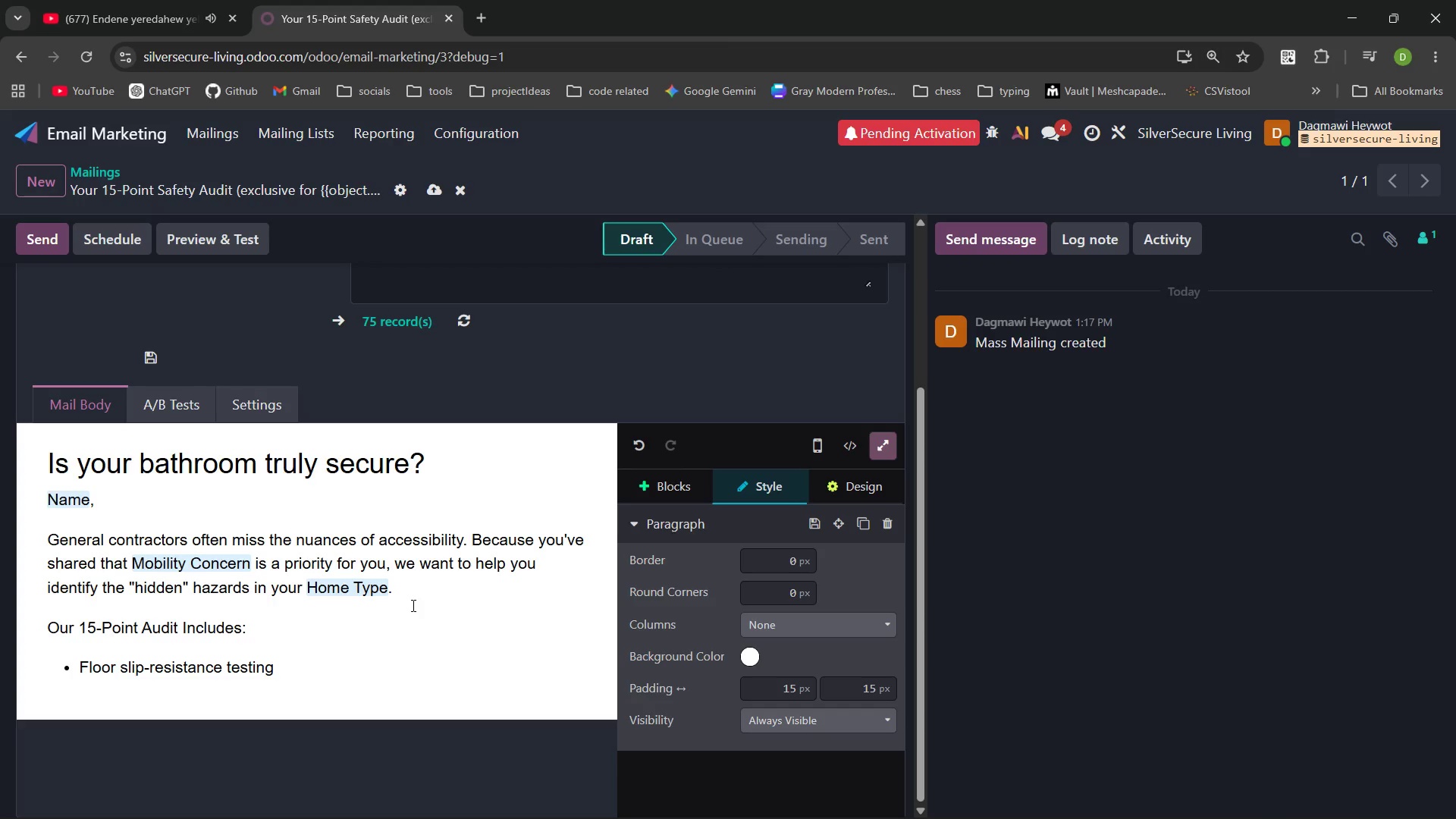 
key(Enter)
 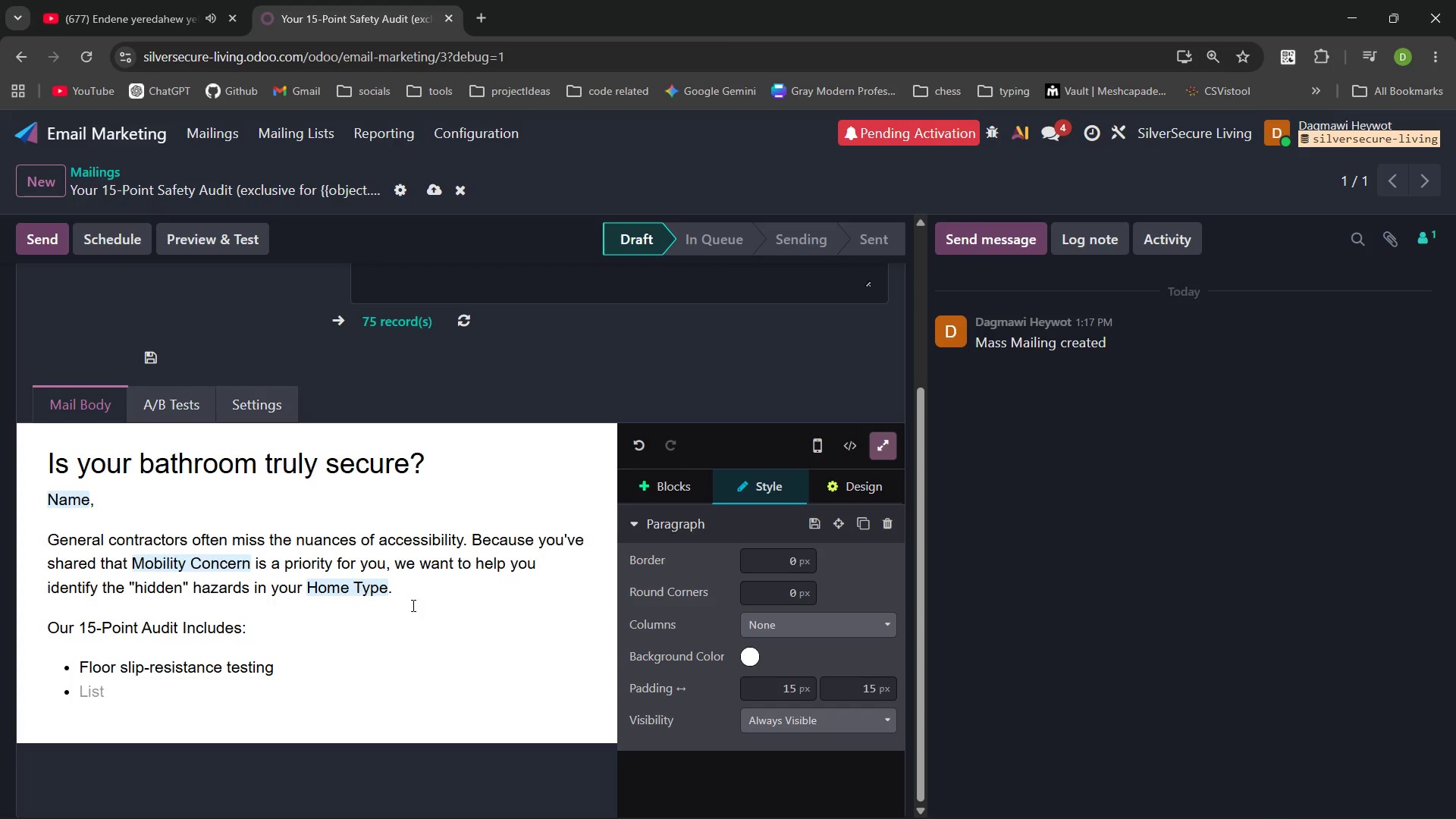 
type(Weight be)
key(Backspace)
key(Backspace)
key(Backspace)
type(-bearing capacity checks for existing fixtures)
 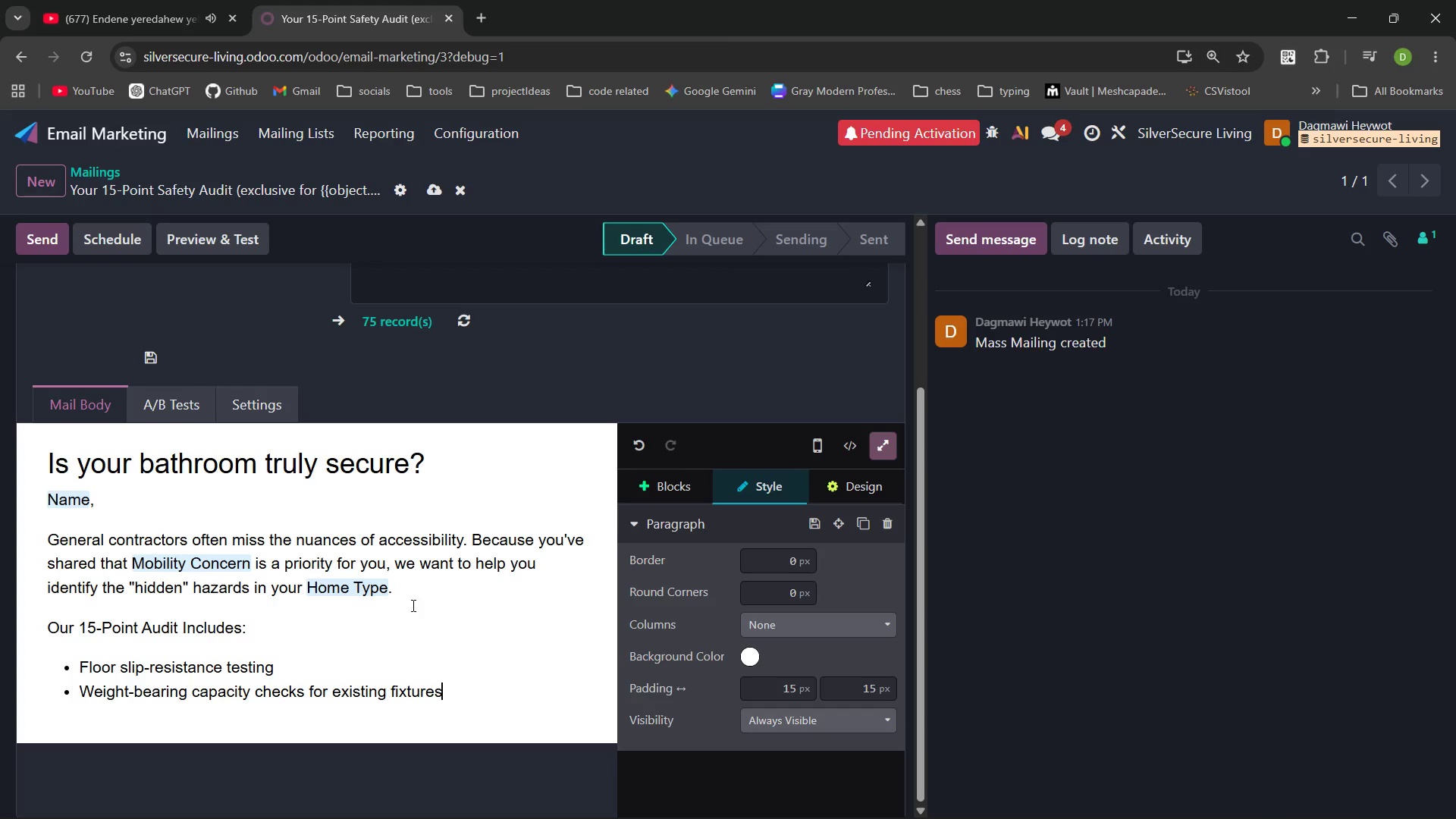 
key(Enter)
 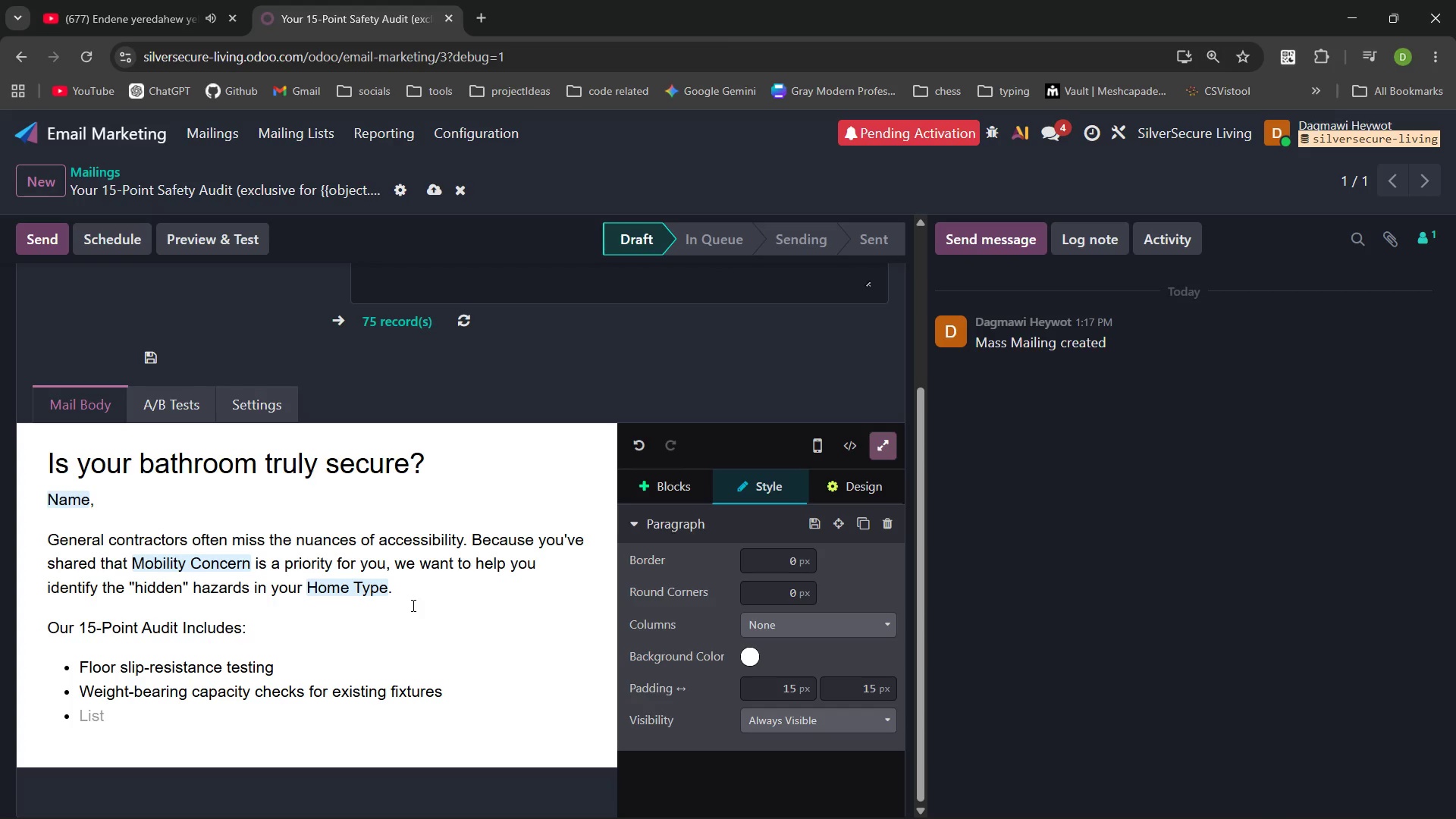 
type(Lighting optimizaton for night time )
 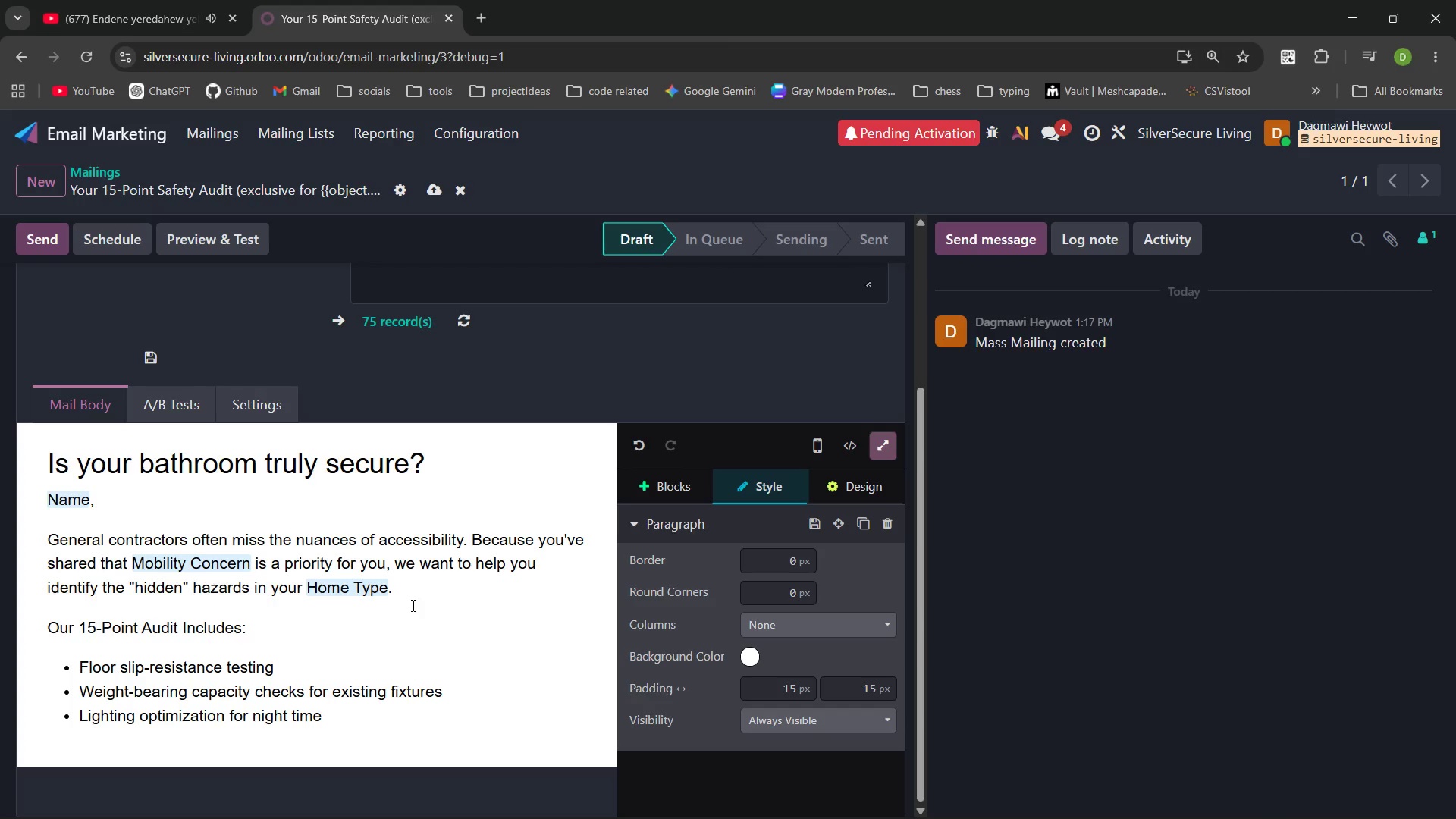 
key(Control+ControlLeft)
 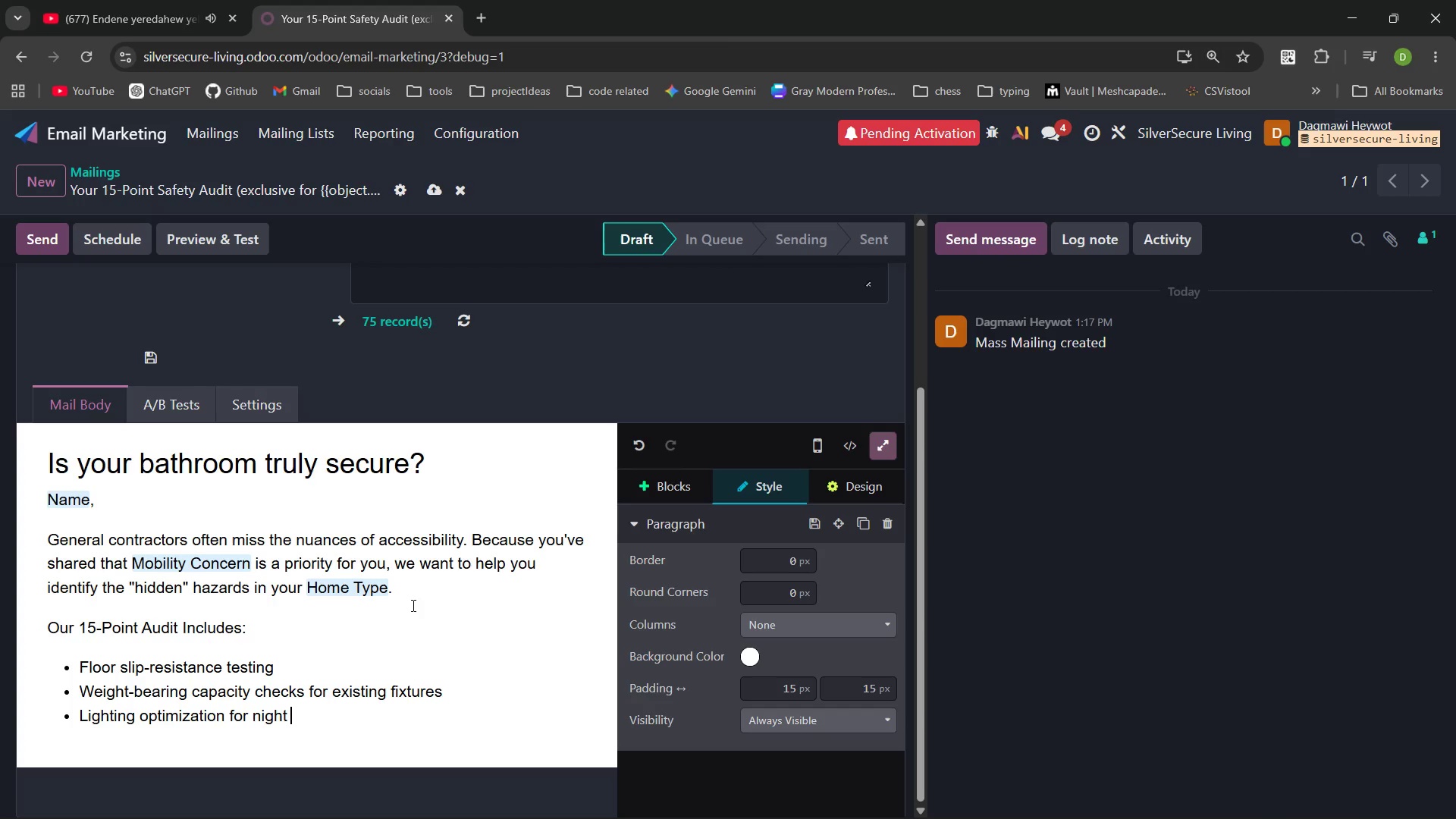 
key(Control+Backspace)
 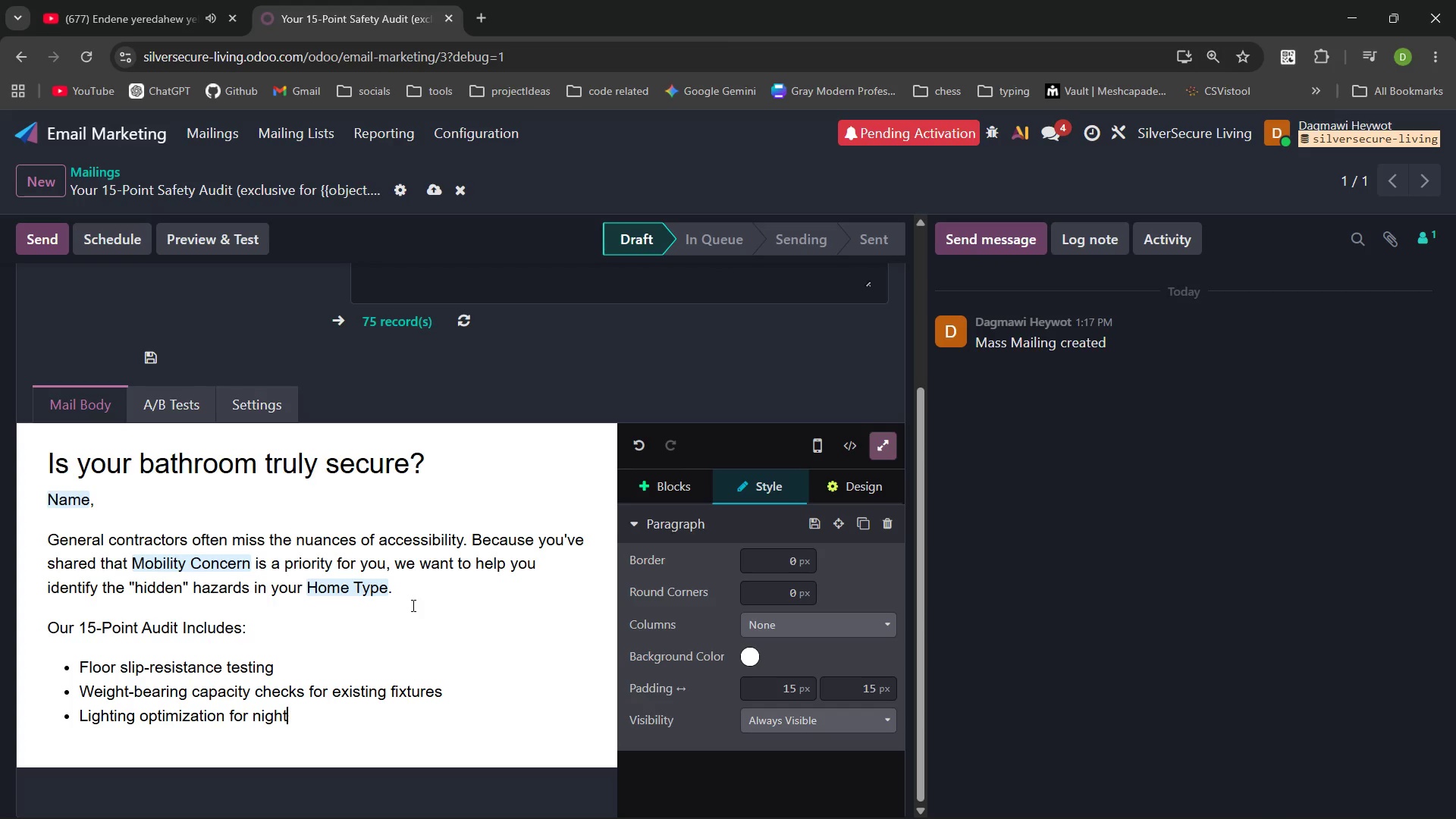 
key(Backspace)
type(time nag)
key(Backspace)
type(vigation)
 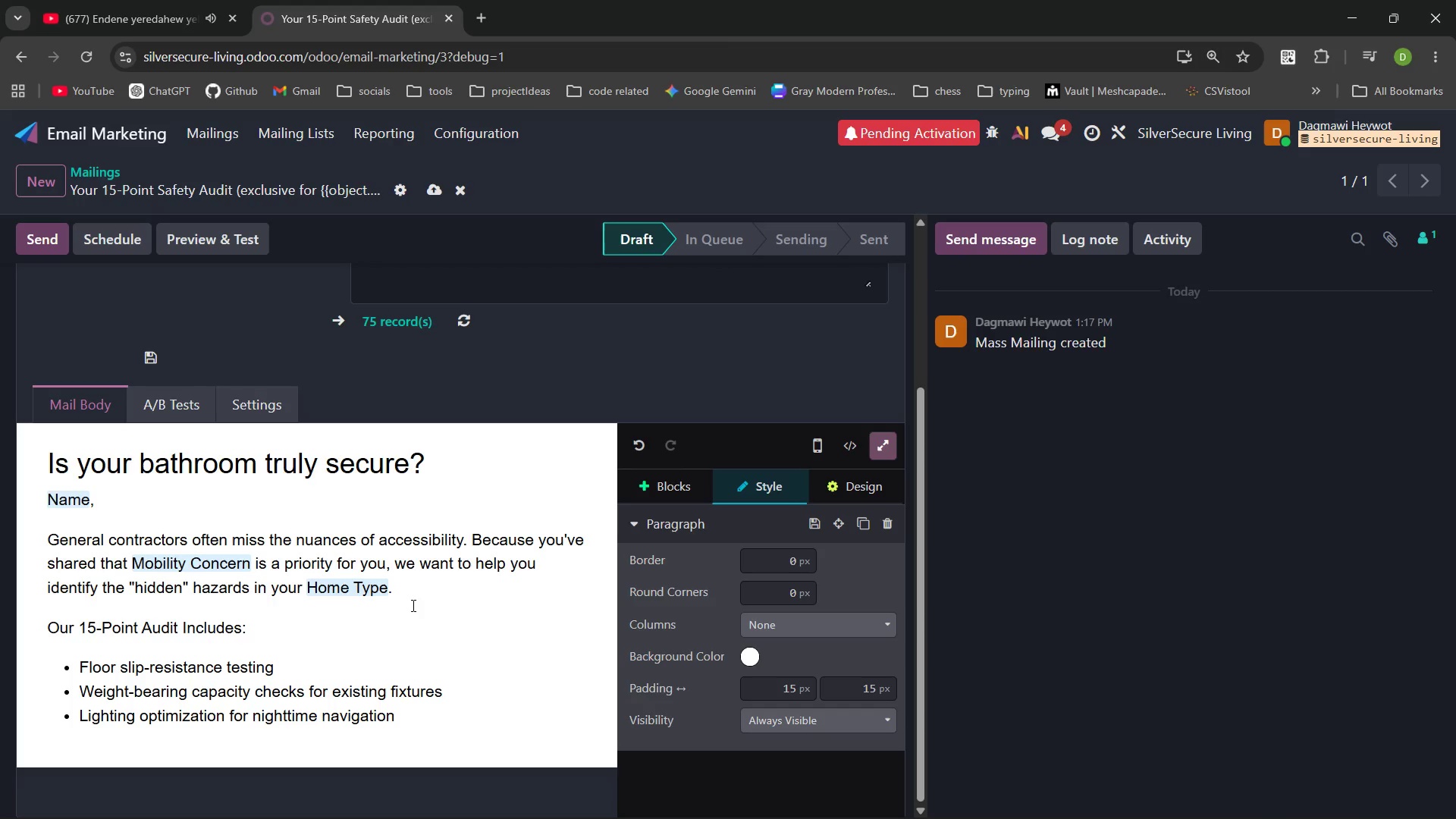 
key(Enter)
 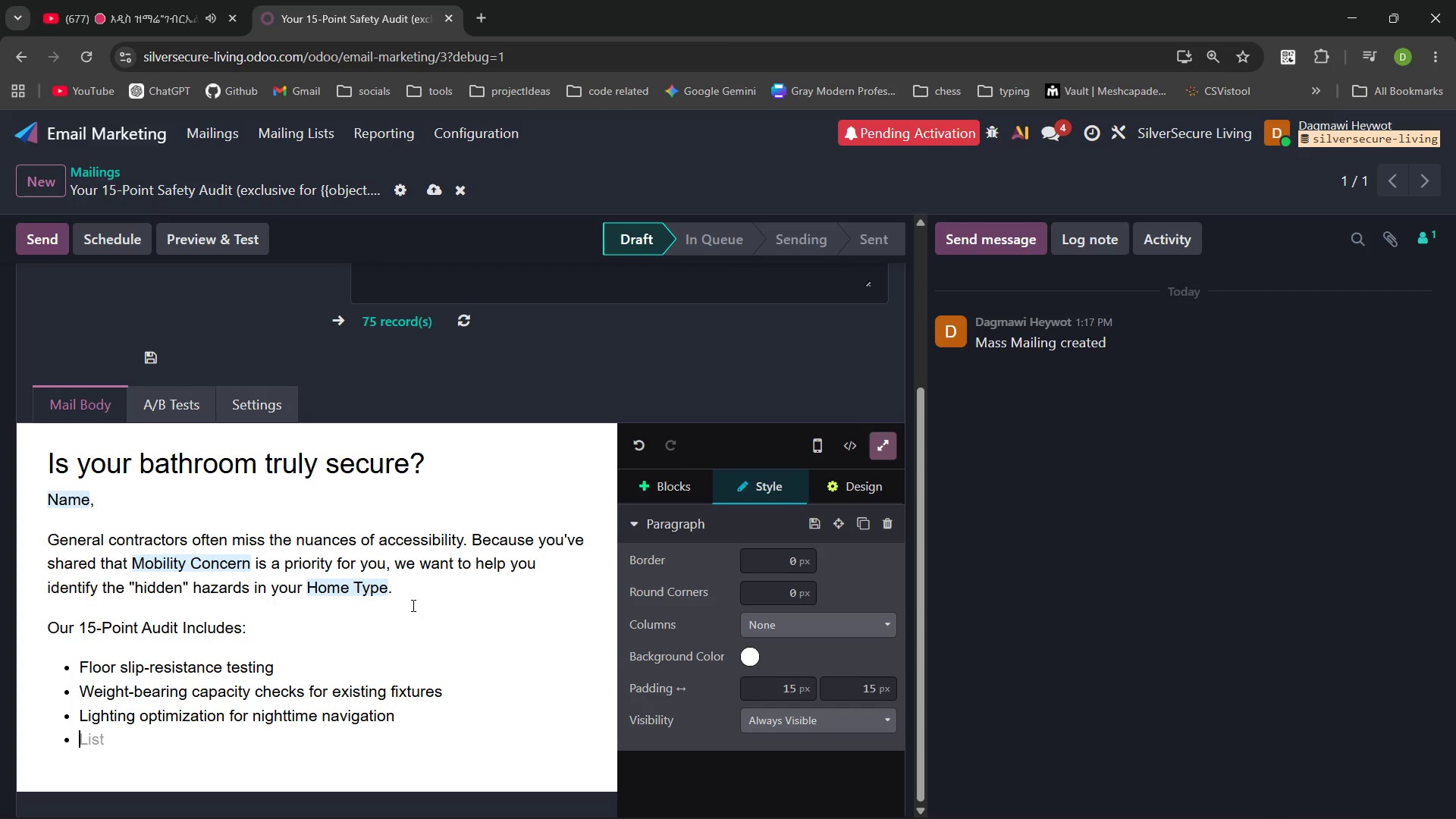 
wait(215.91)
 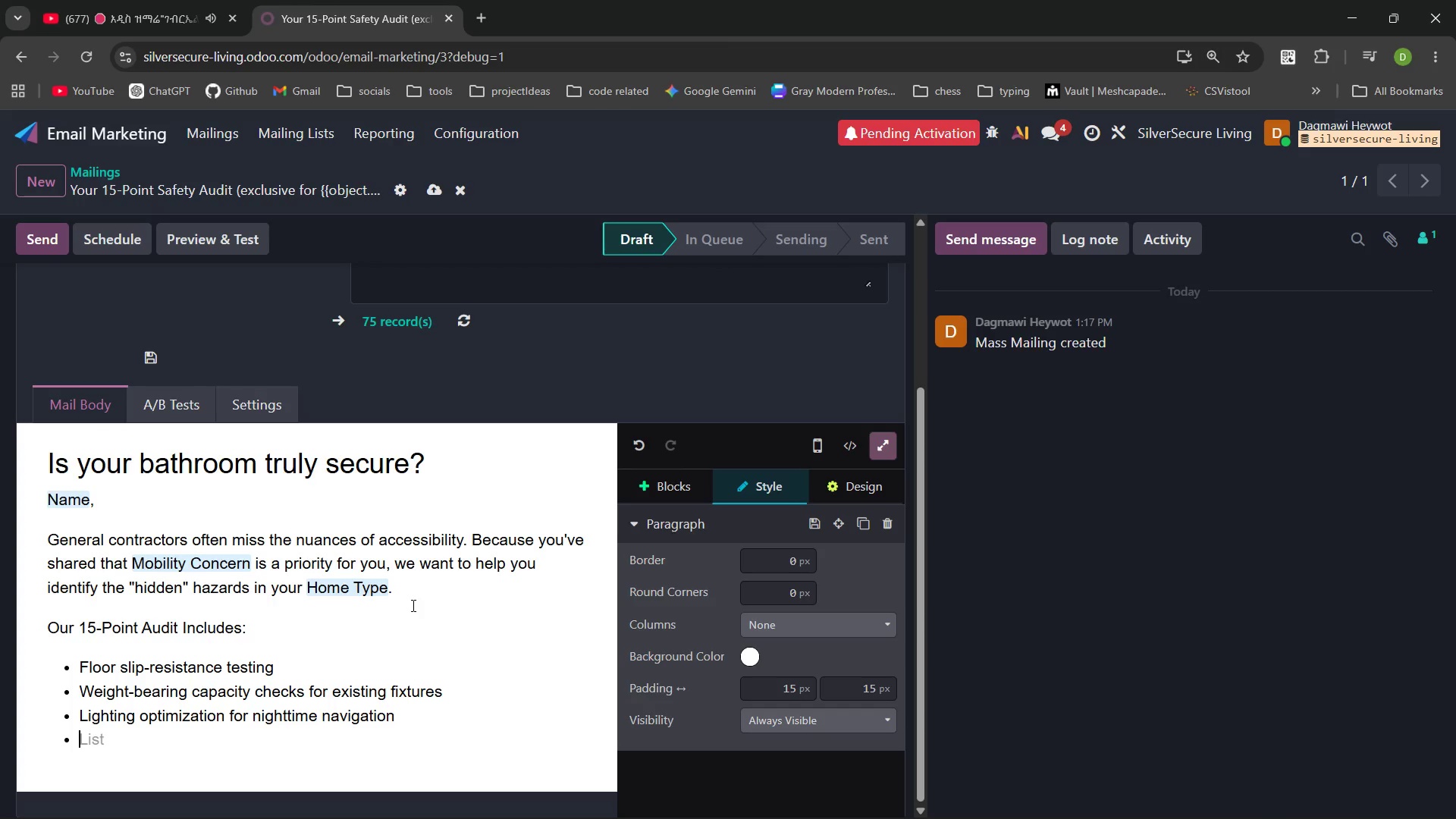 
type(Customiz)
key(Backspace)
type(zed "reach)
 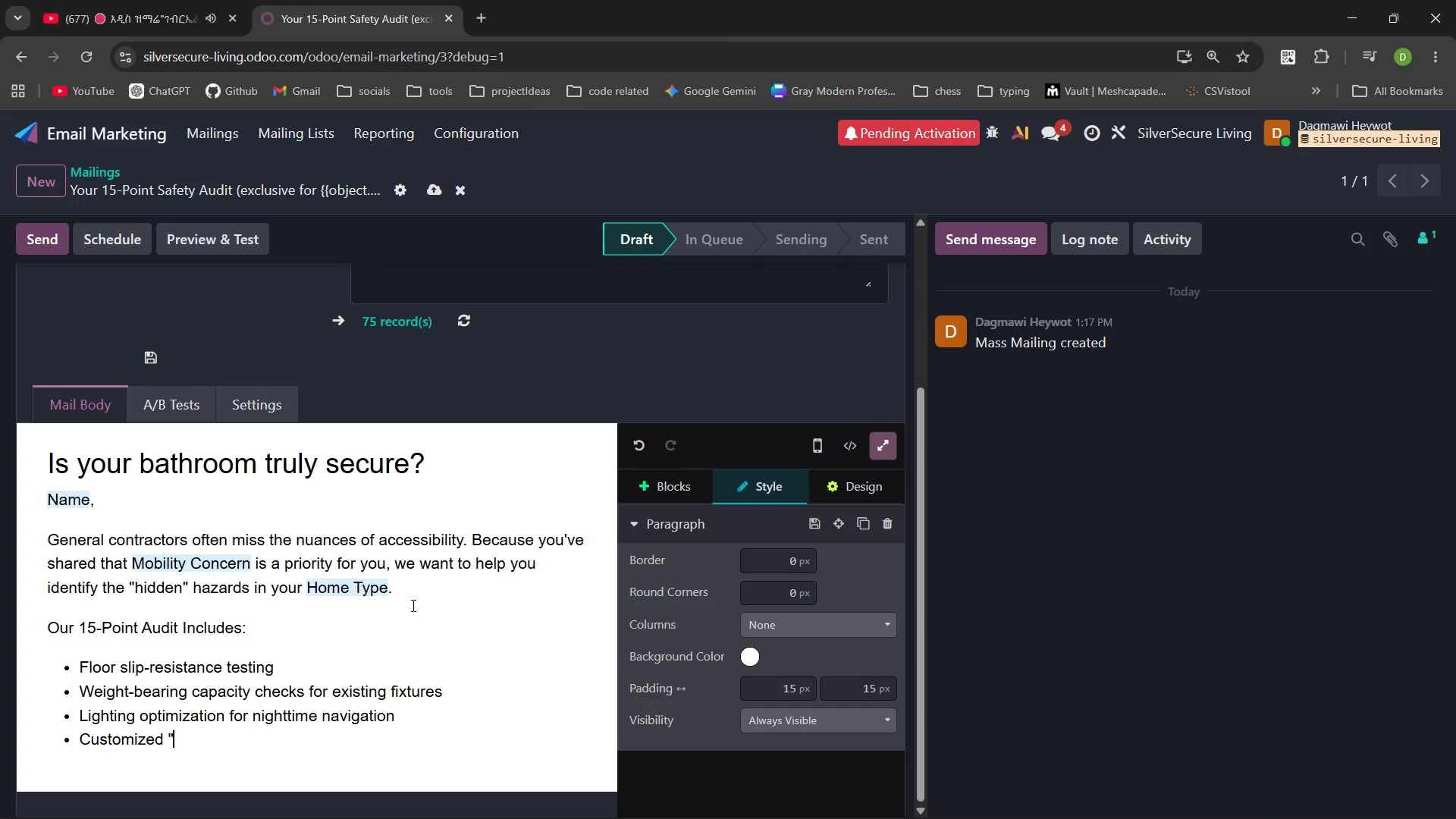 
key(Control+Backspace)
 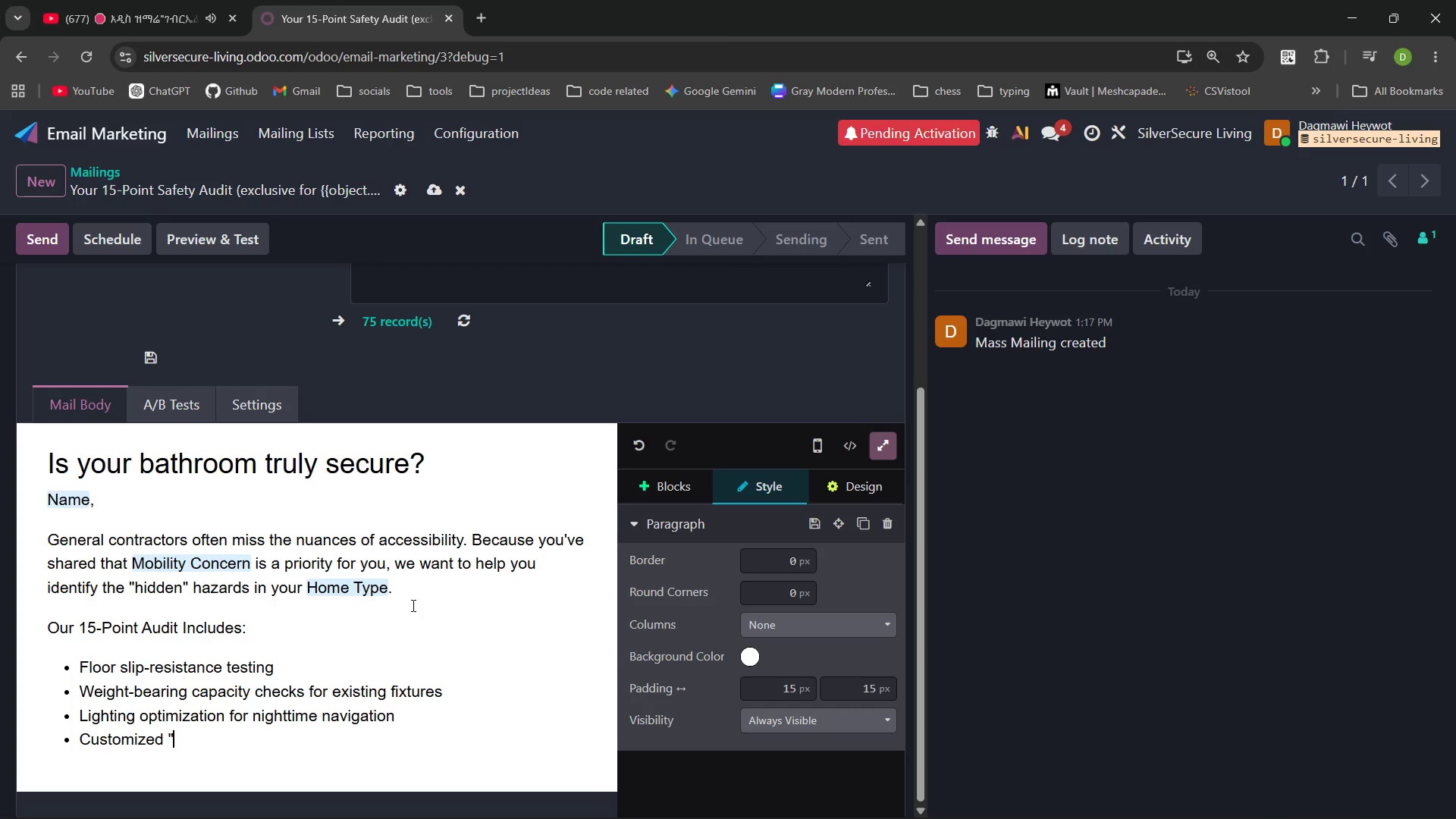 
type(reach)
 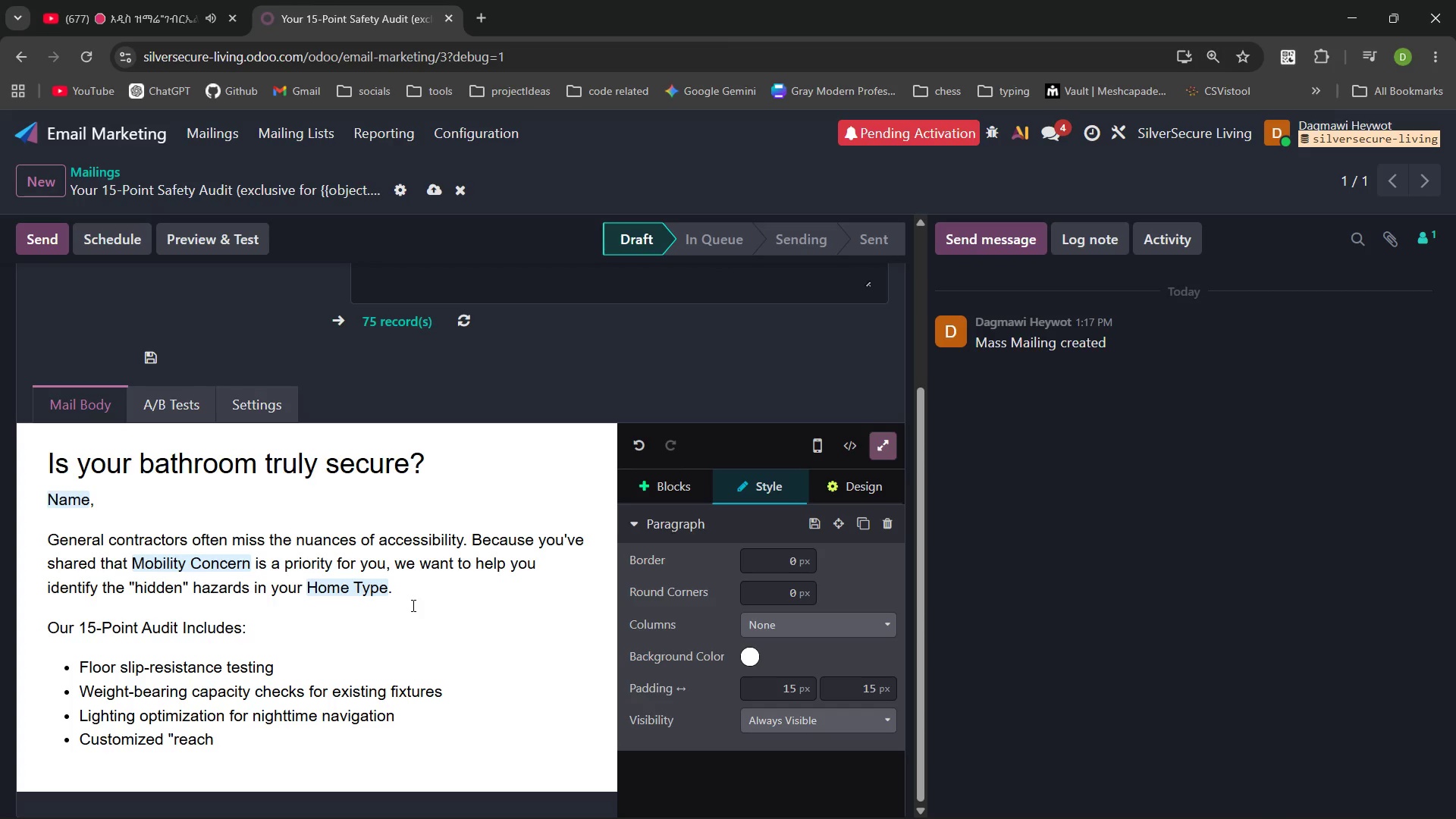 
key(Control+Backspace)
 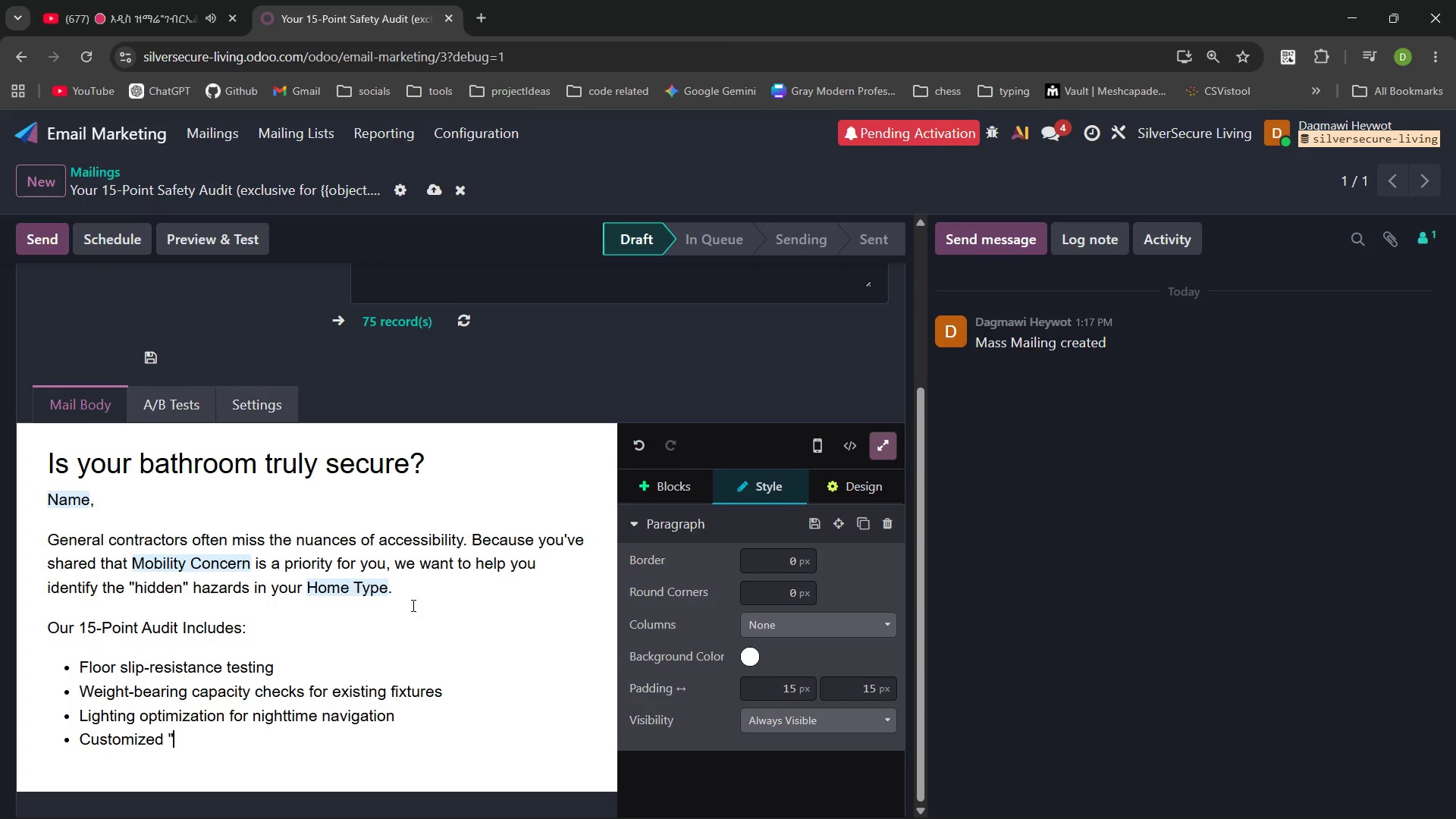 
type(Reach )
 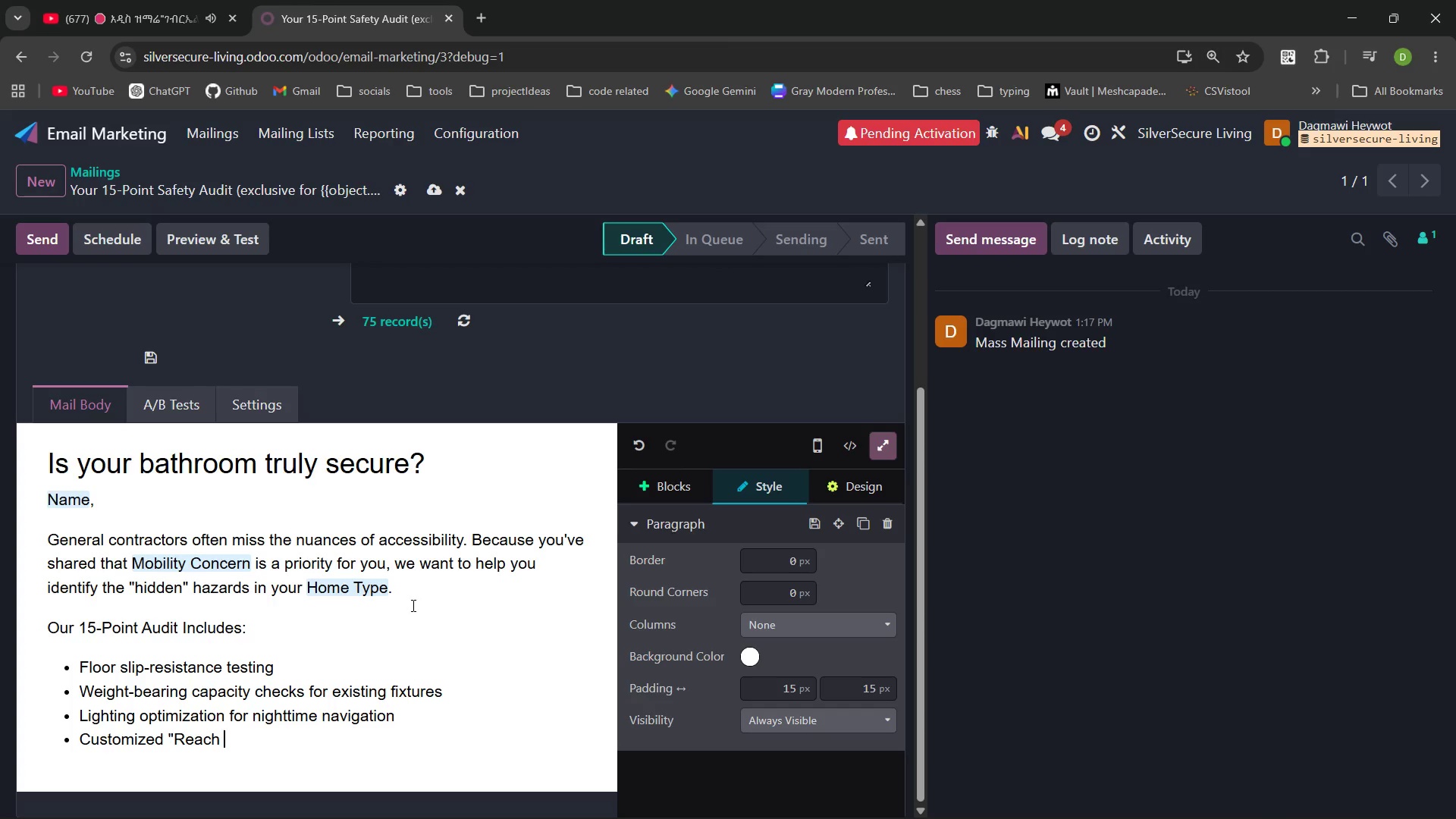 
type(& Pivot" mapping)
 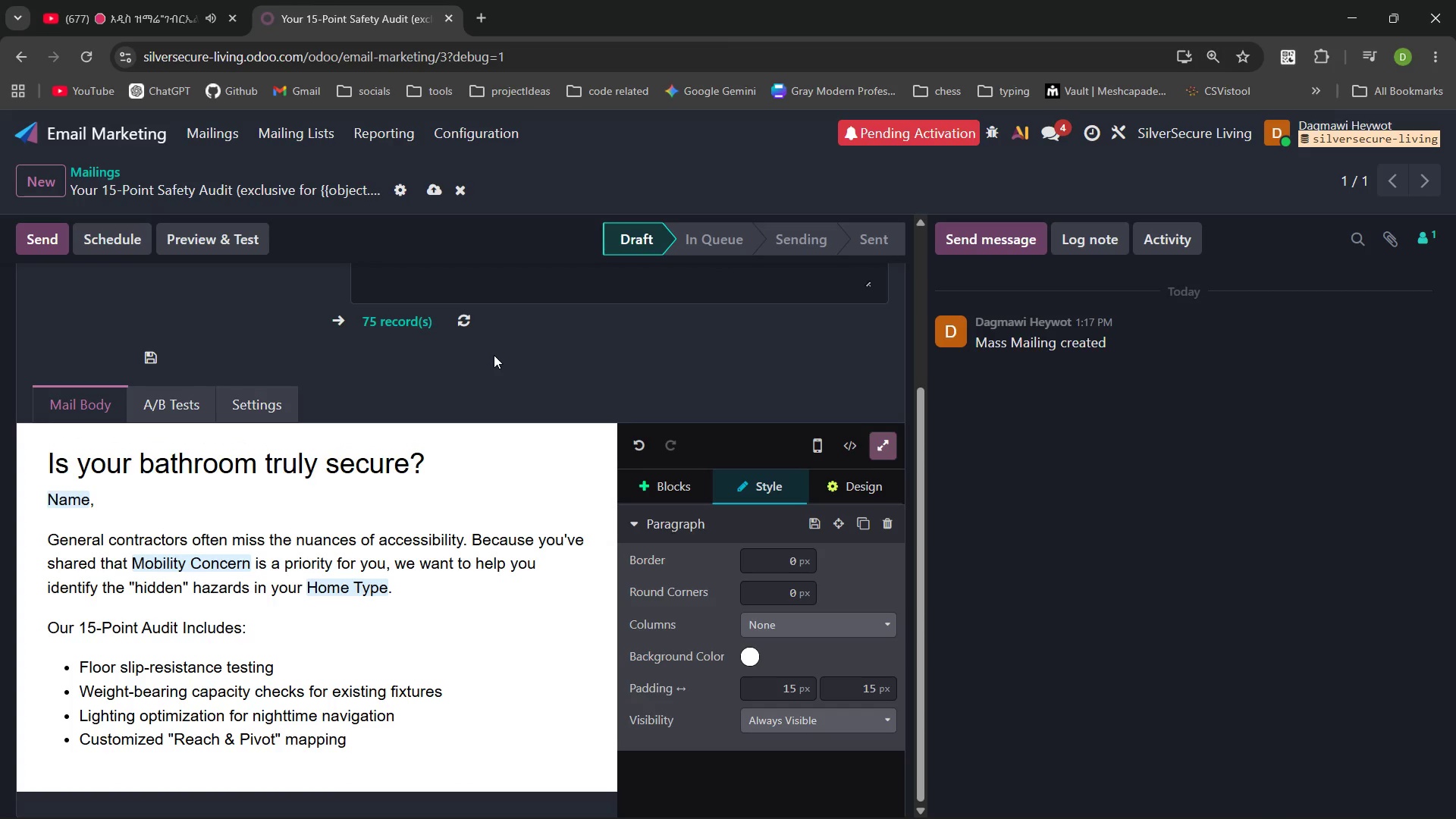 
key(Enter)
 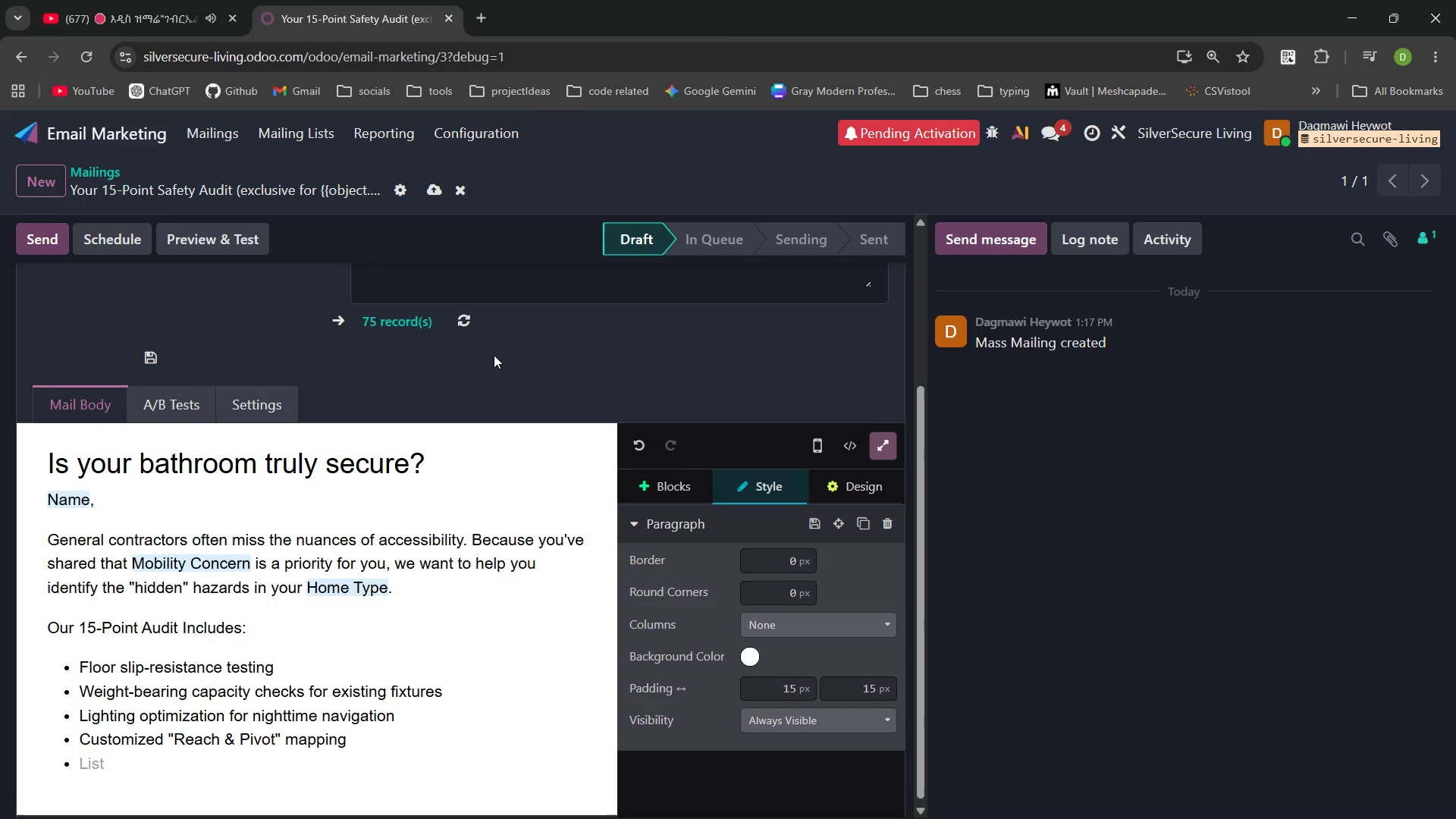 
key(Enter)
 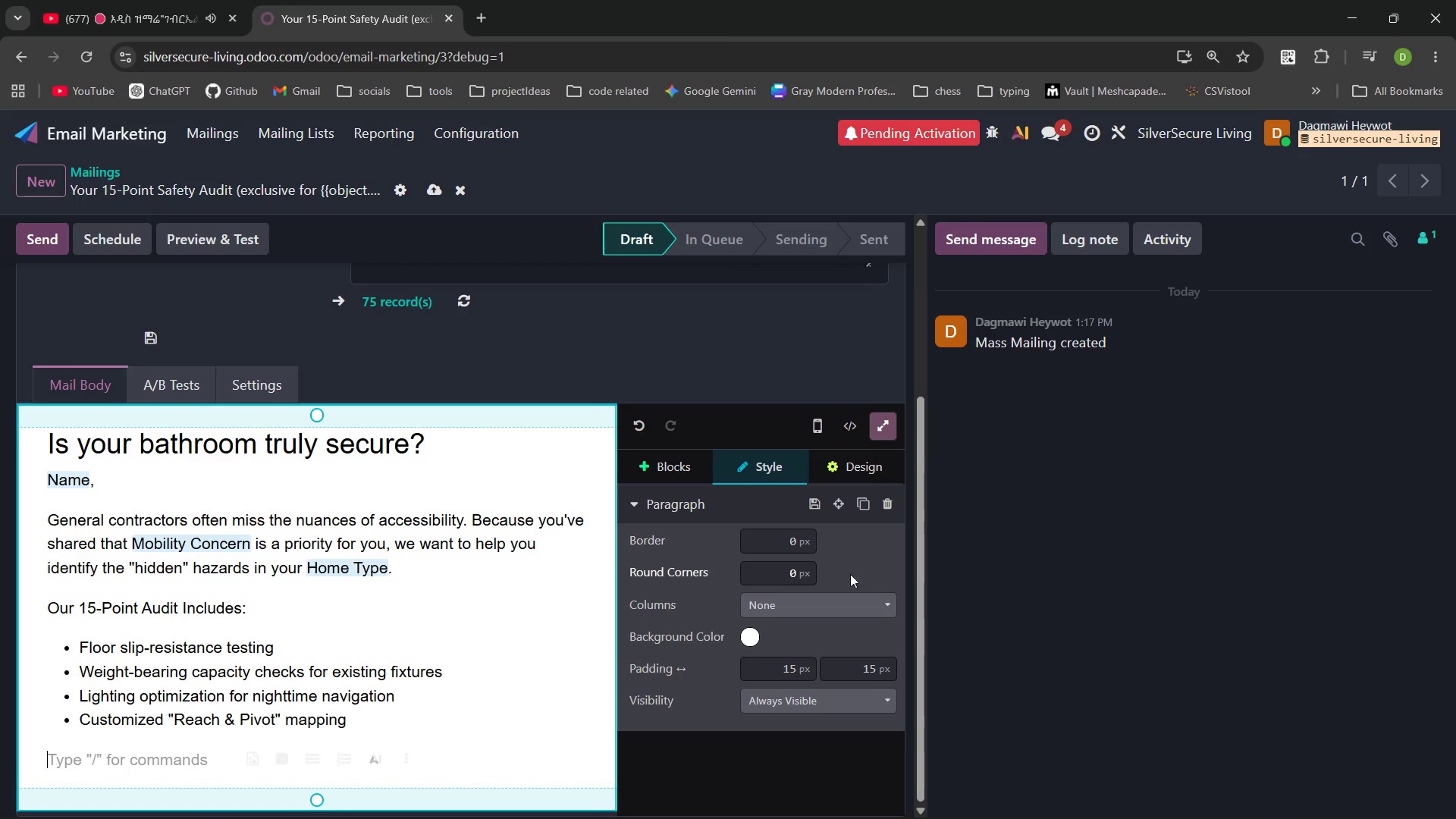 
left_click([691, 463])
 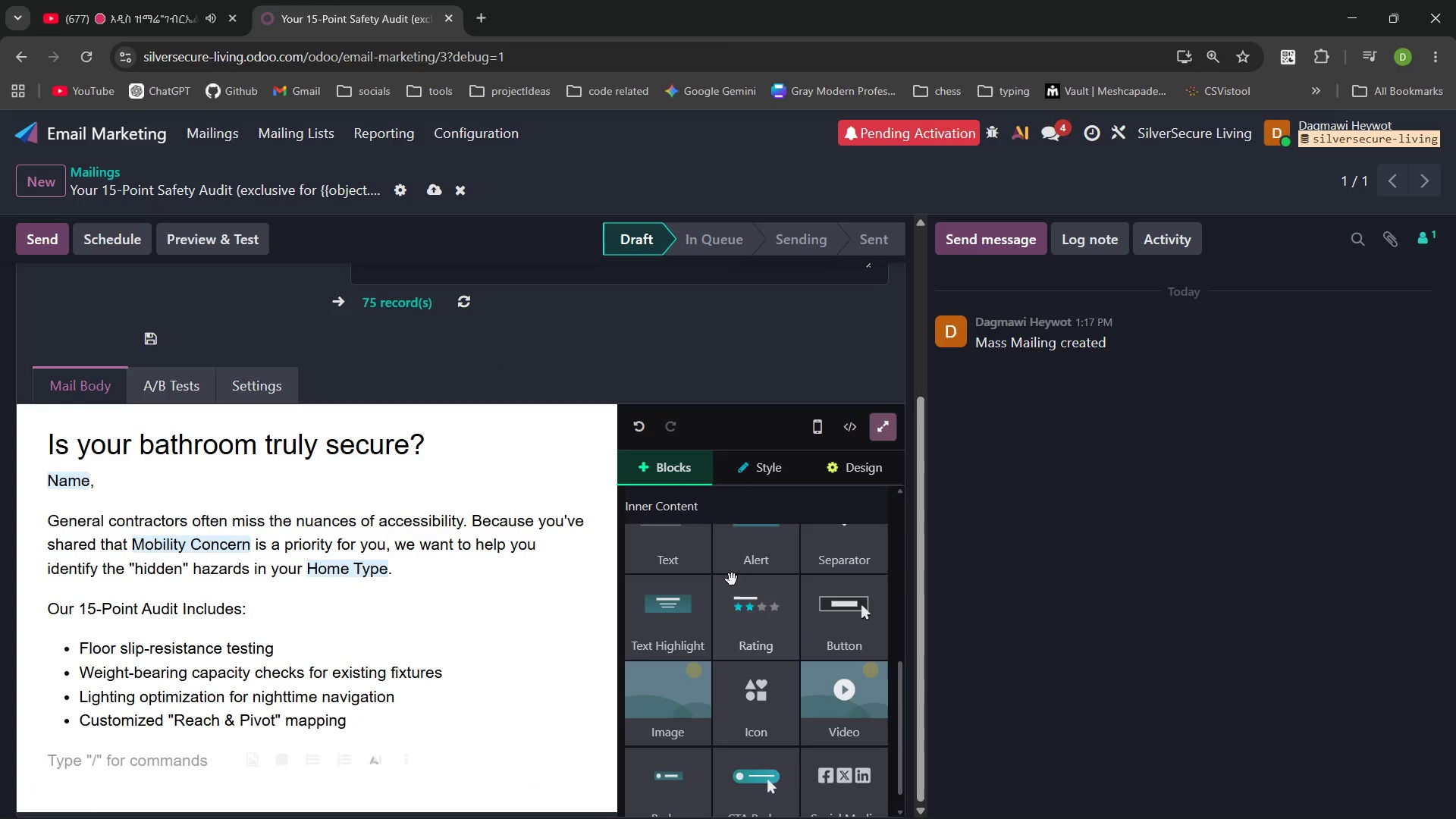 
left_click_drag(start_coordinate=[839, 614], to_coordinate=[120, 708])
 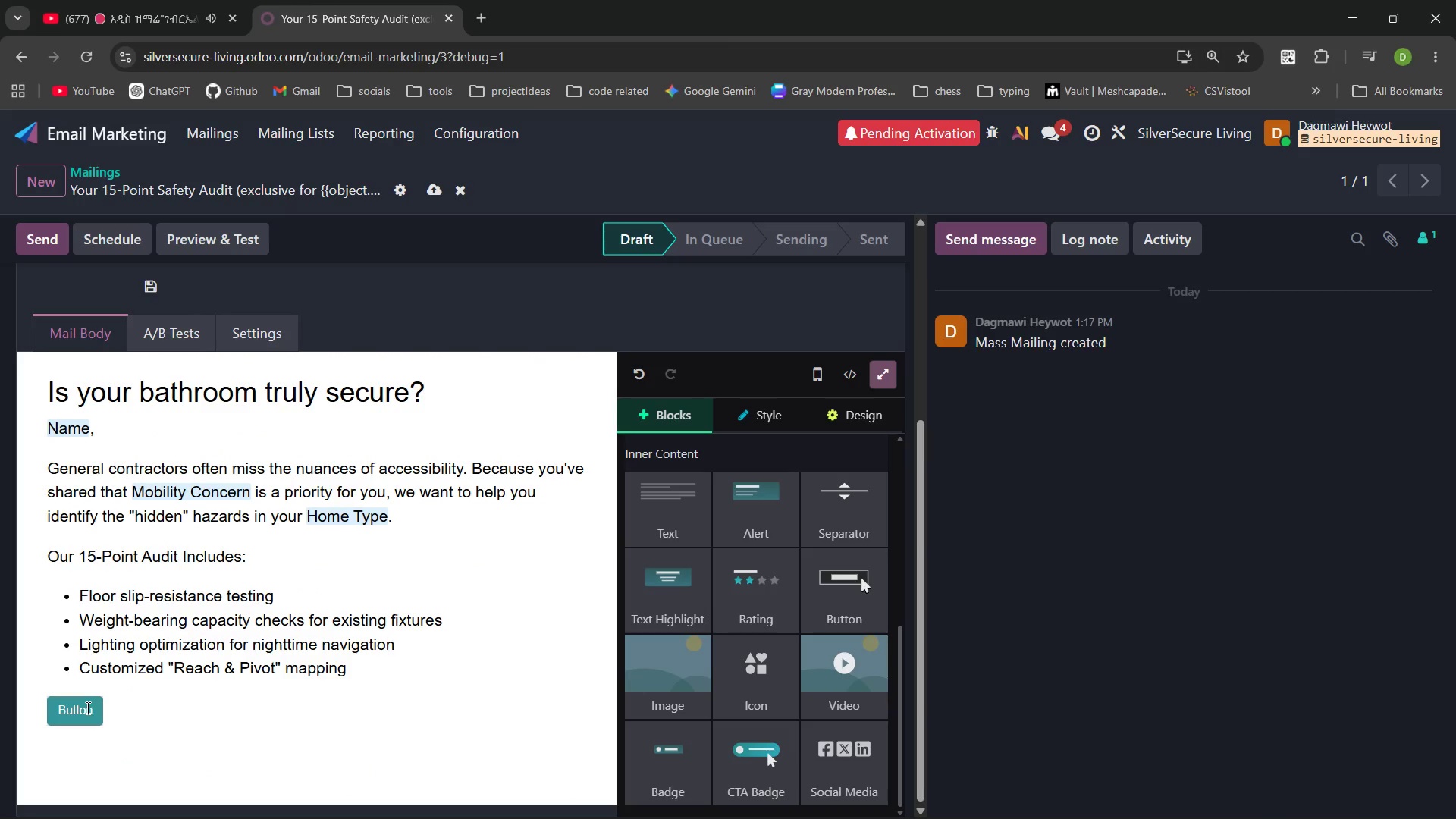 
left_click([86, 708])
 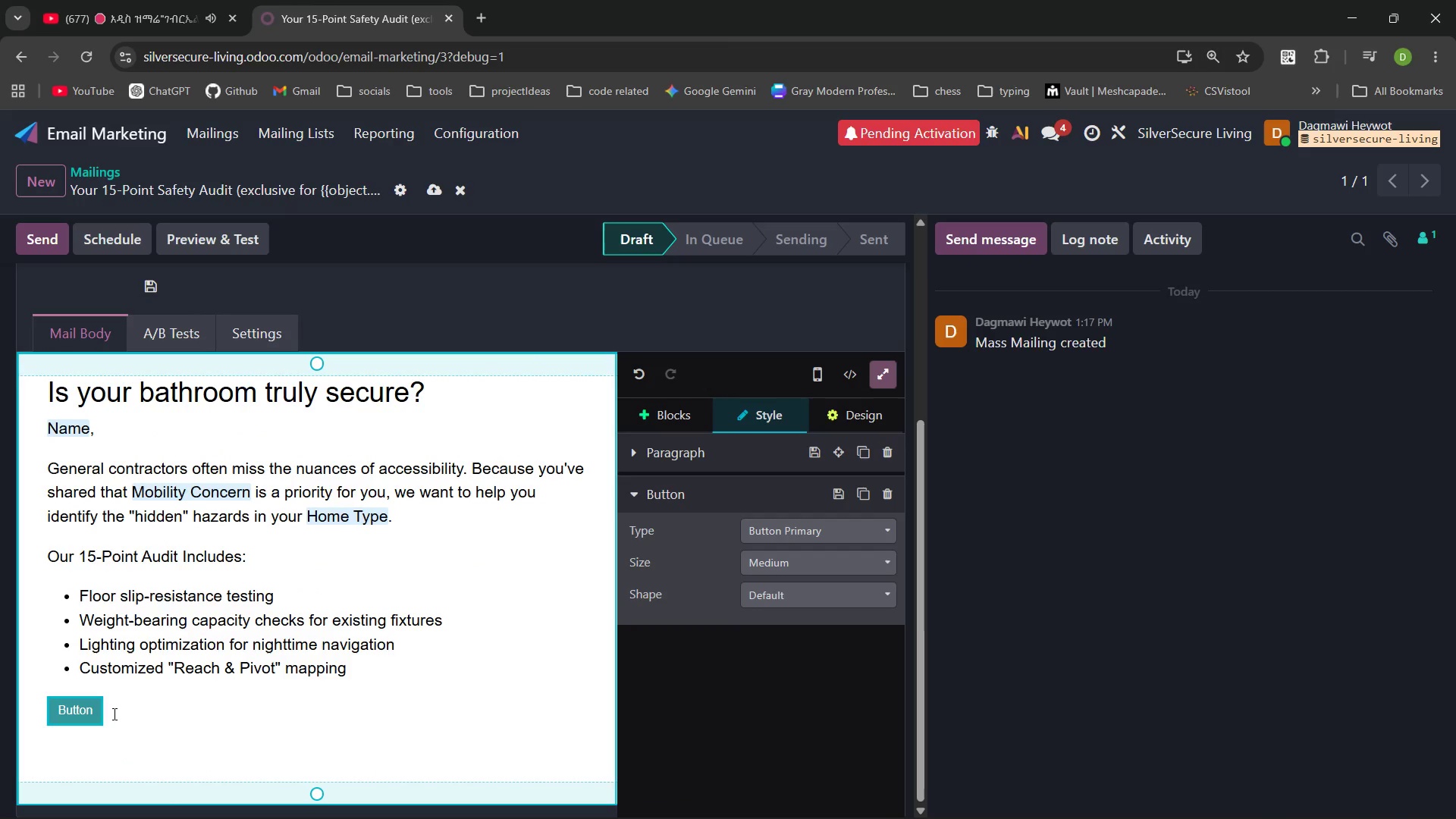 
left_click_drag(start_coordinate=[93, 712], to_coordinate=[60, 707])
 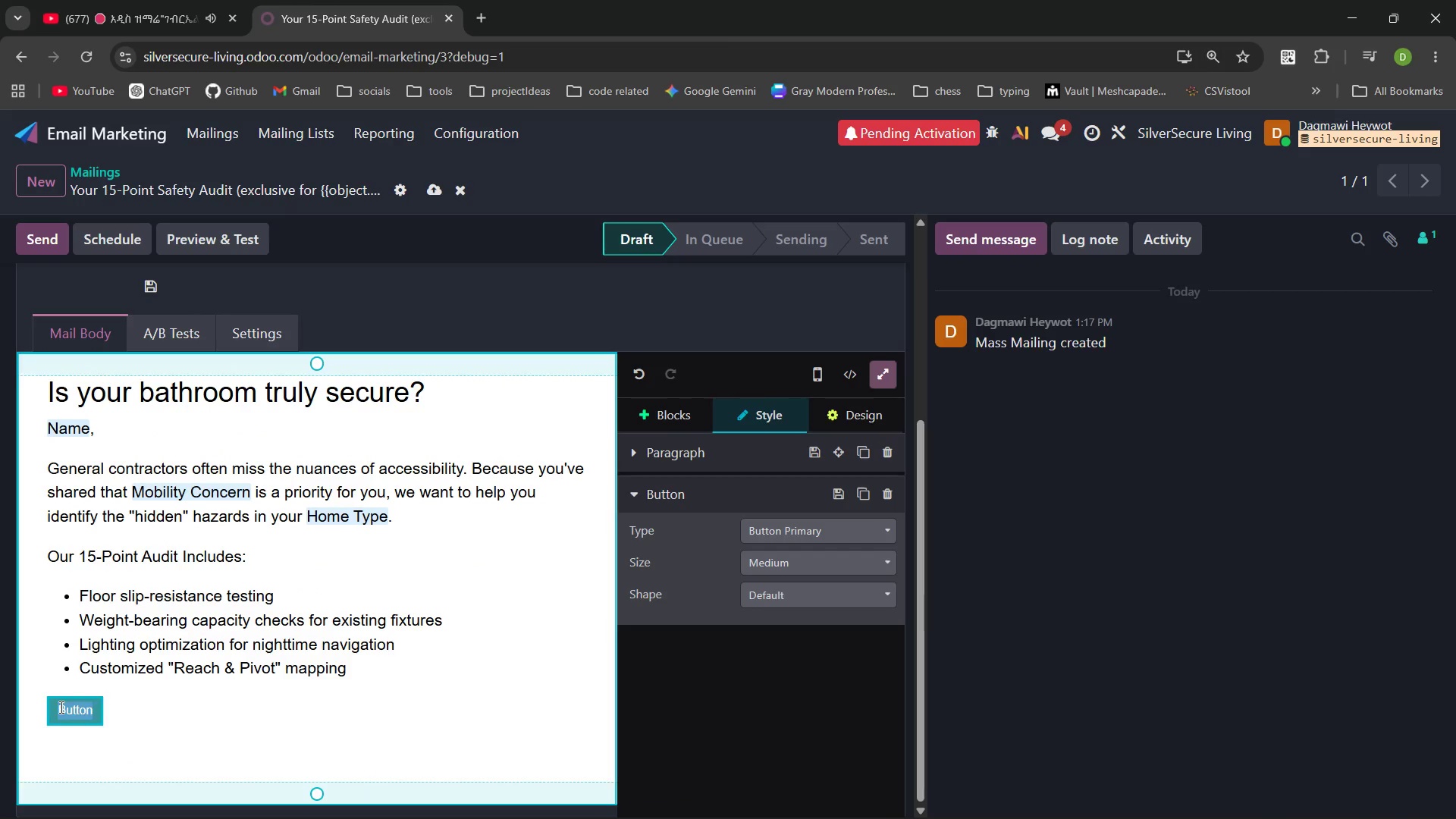 
key(Backspace)
type(Claim your )
 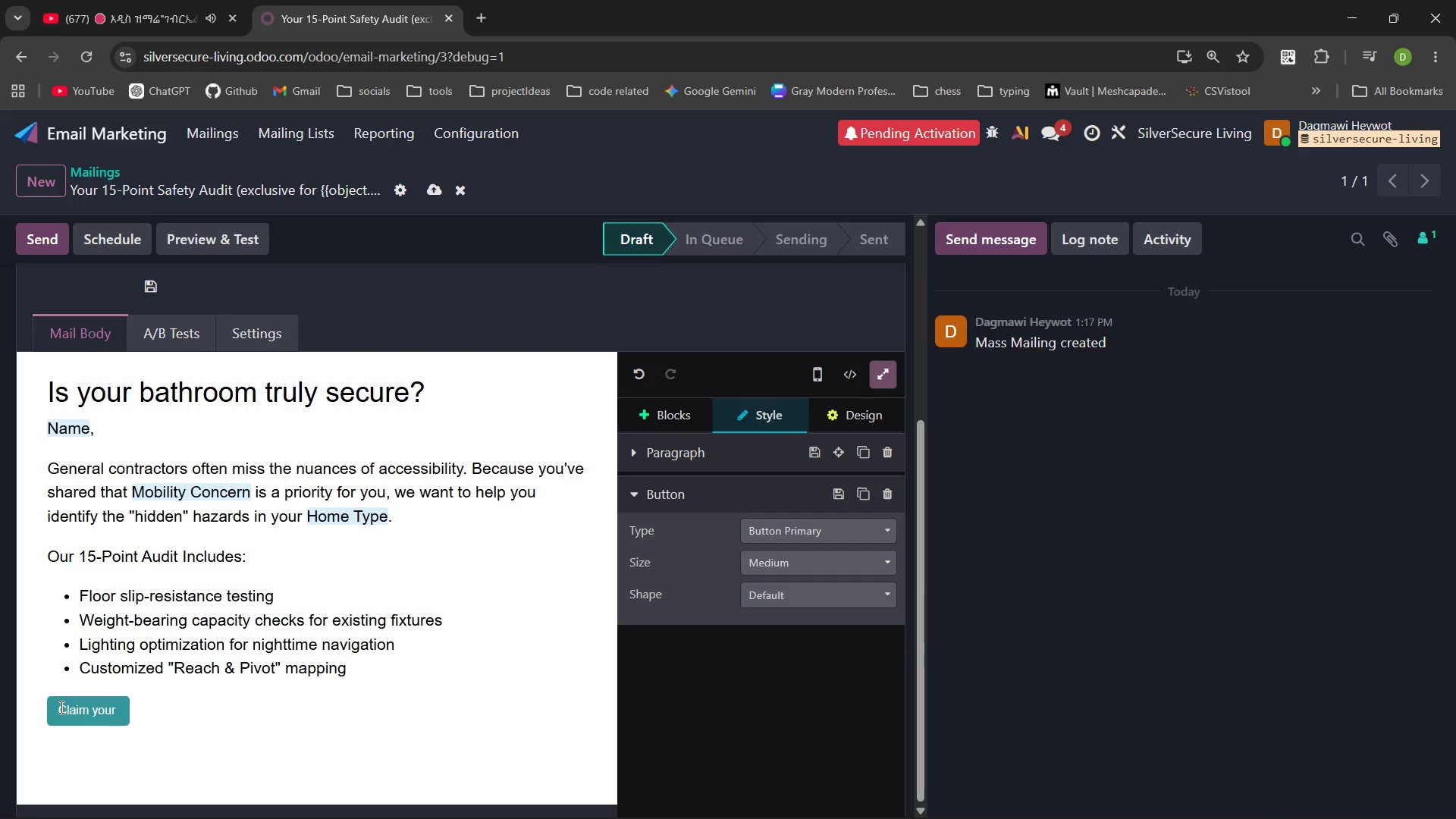 
 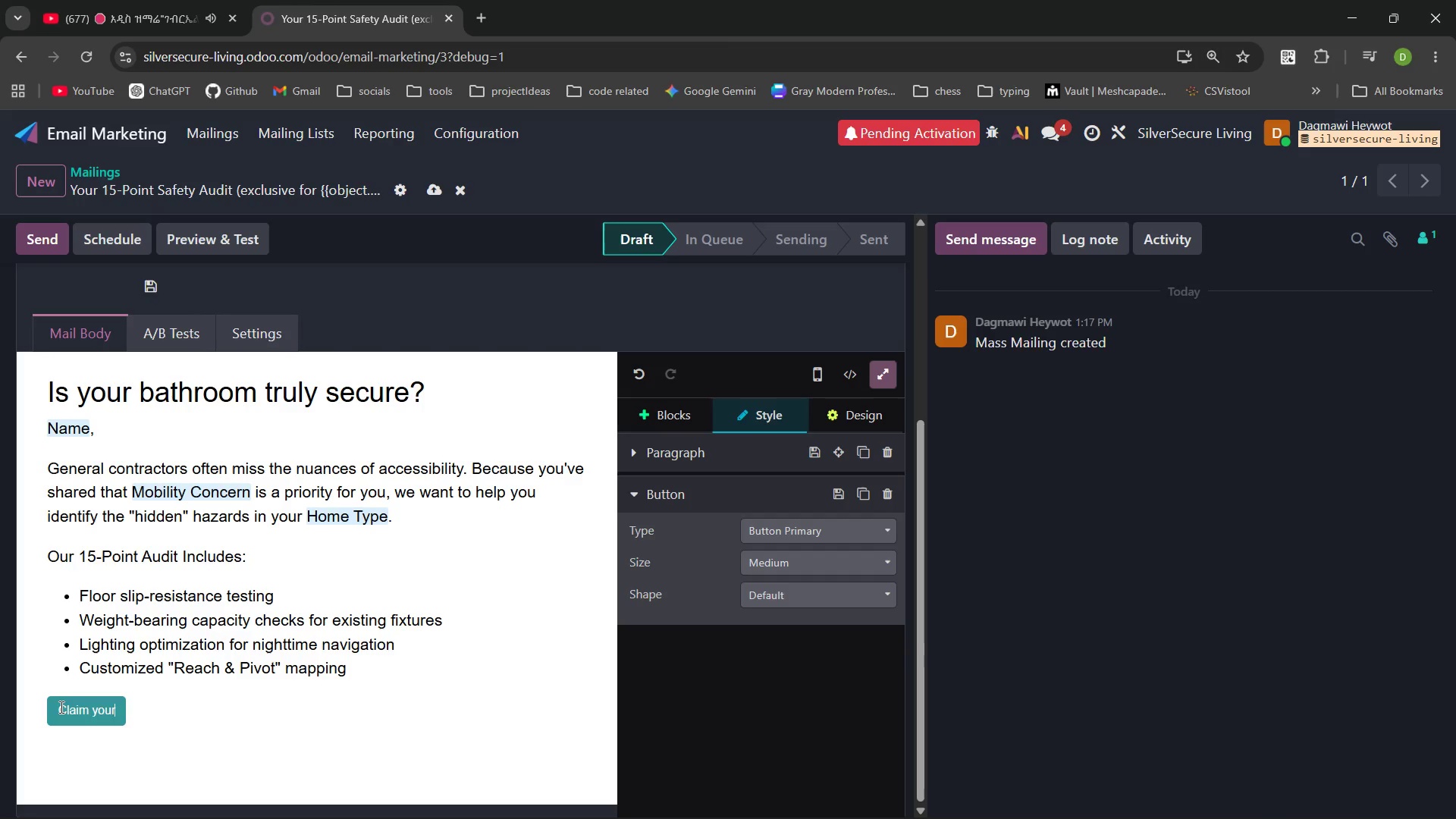 
hold_key(key=ShiftLeft, duration=0.41)
 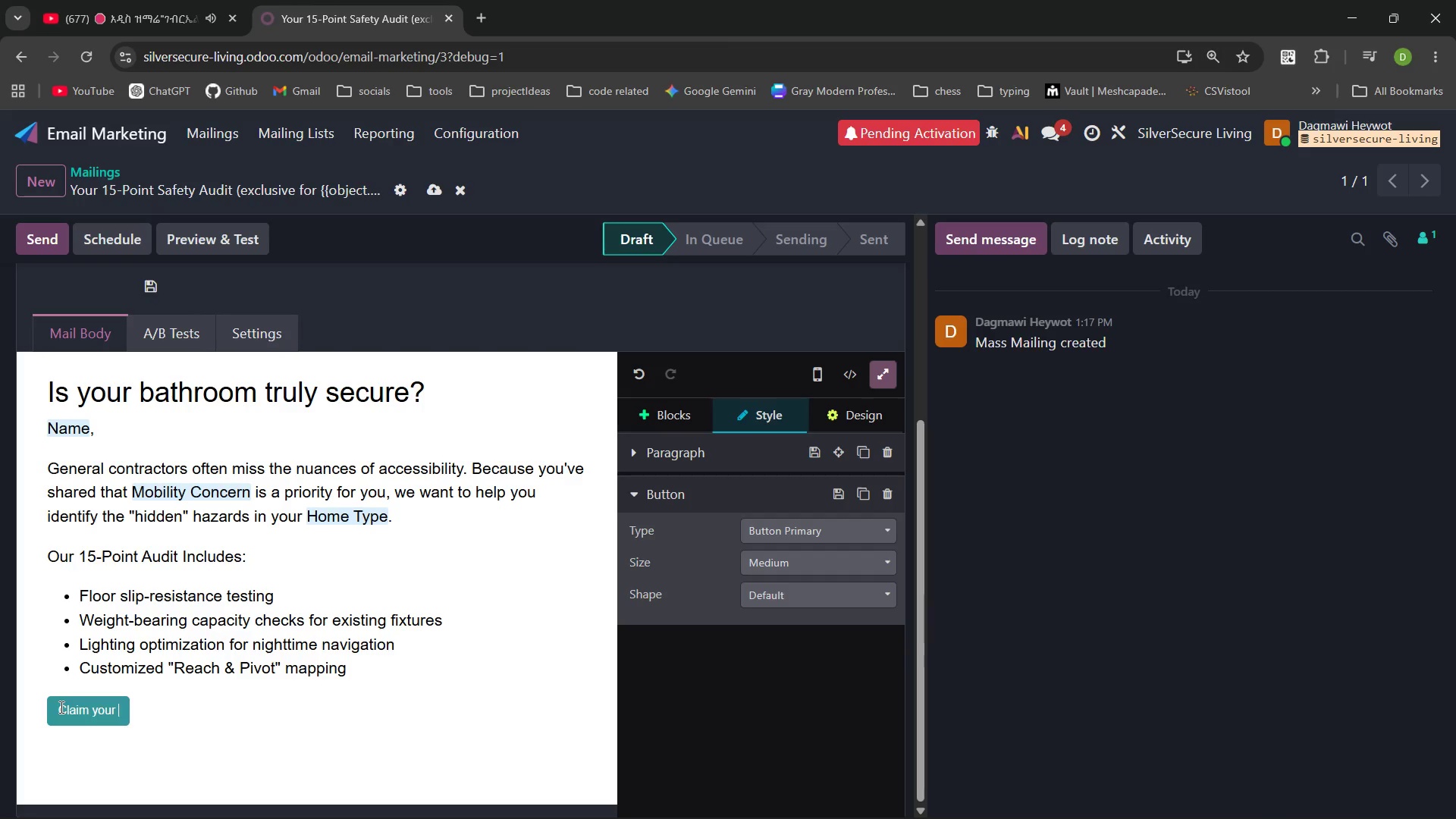 
key(Control+ControlLeft)
 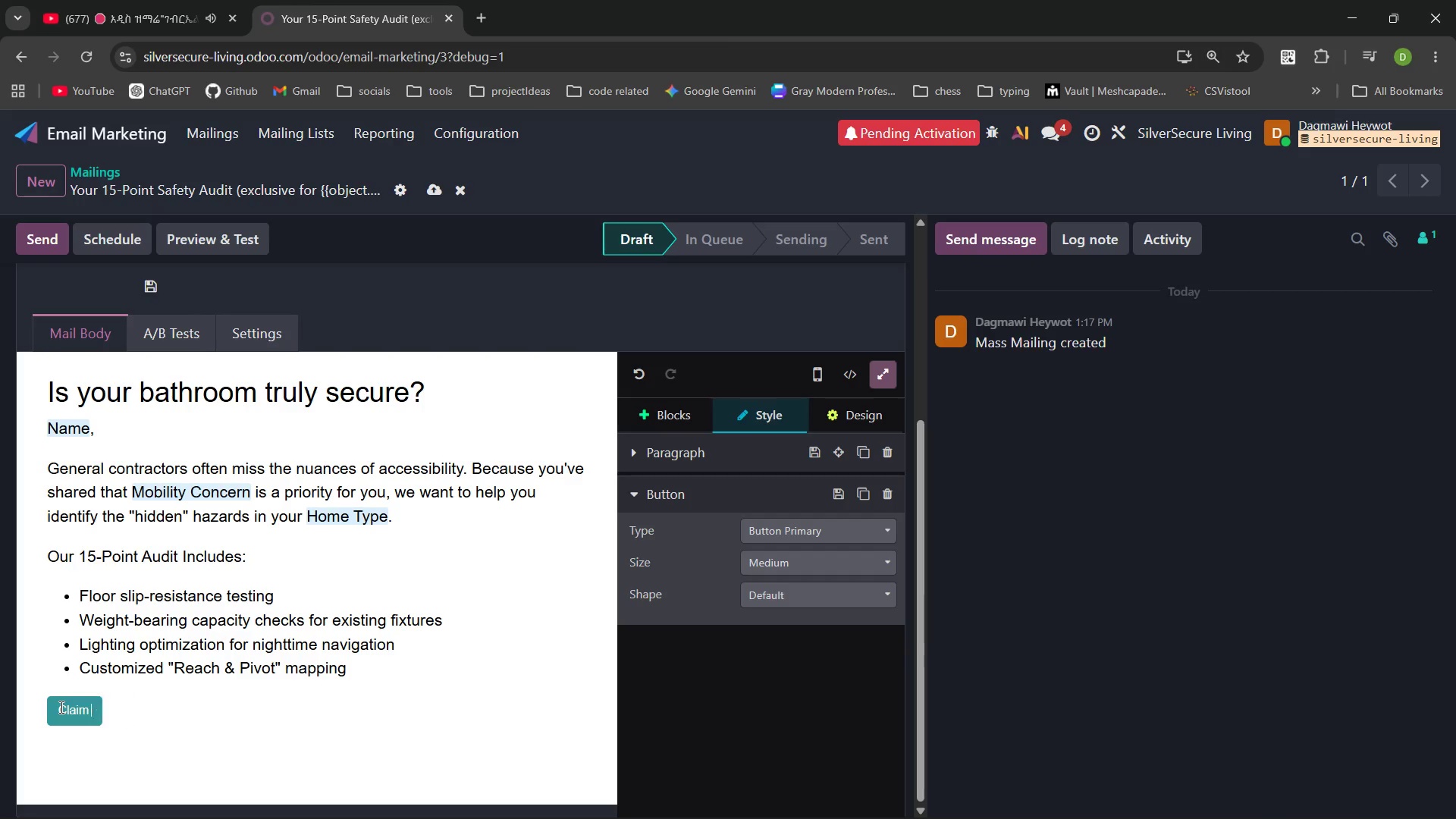 
key(Control+Backspace)
 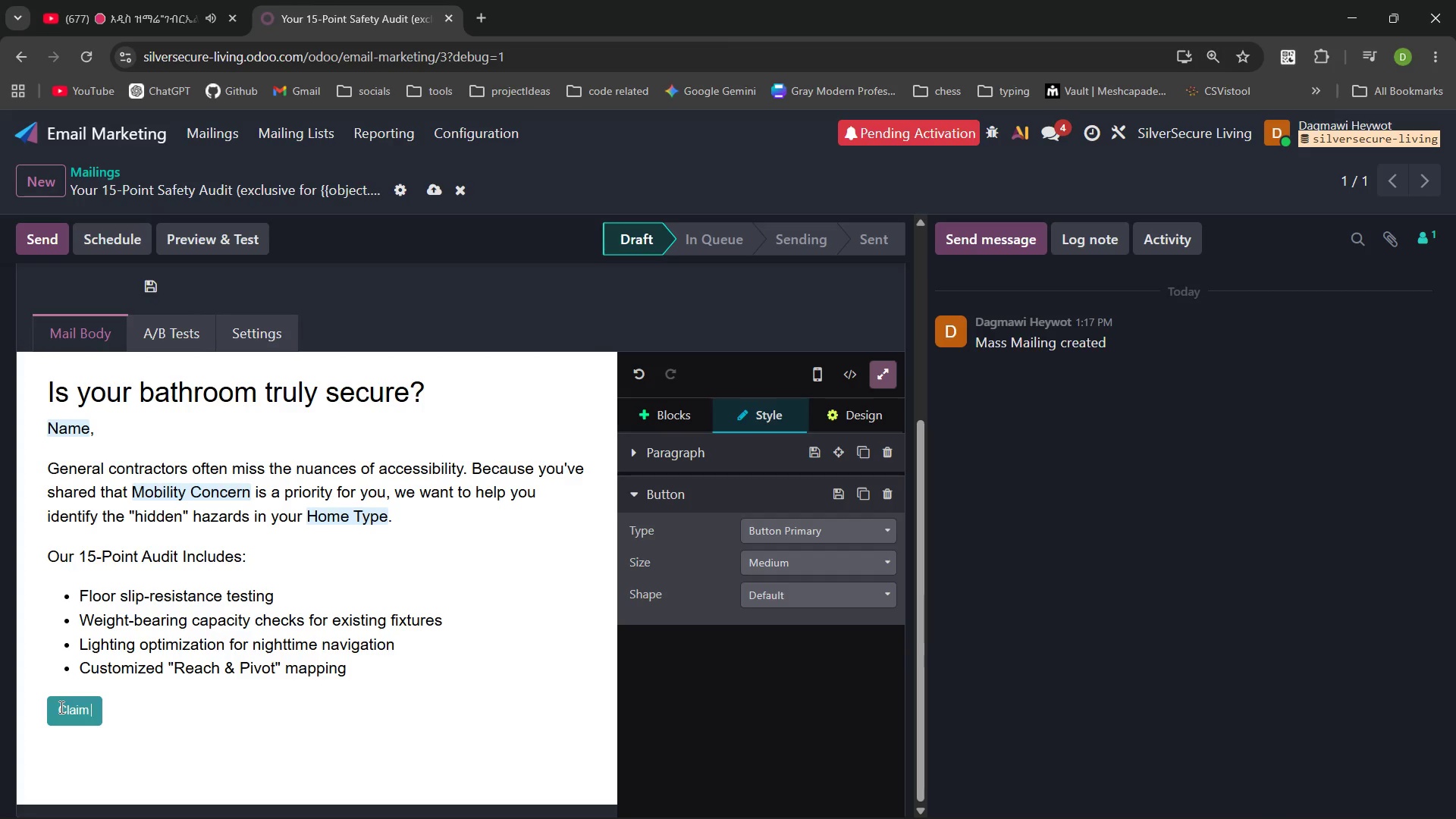 
hold_key(key=ShiftLeft, duration=0.36)
 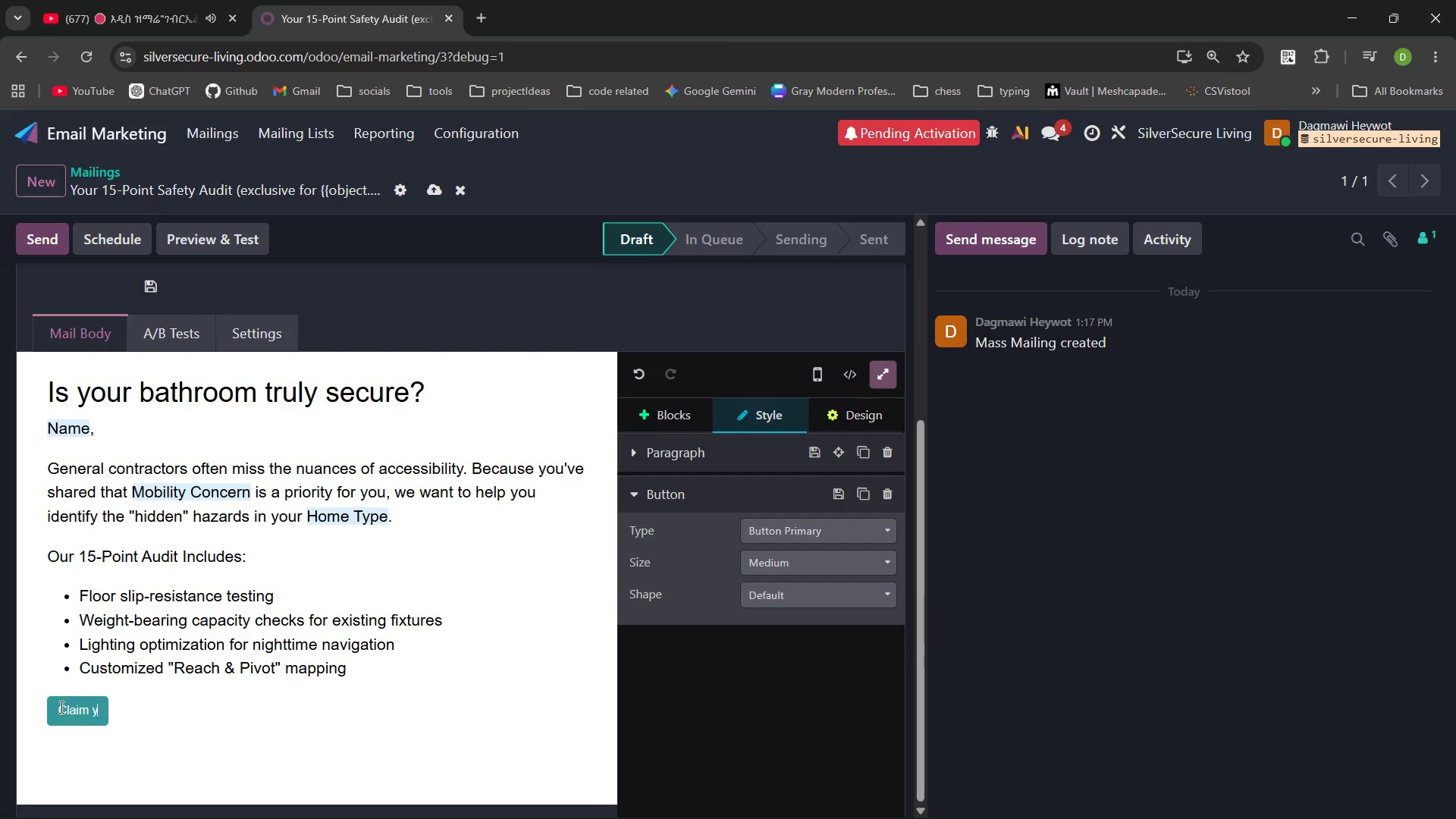 
type(y)
key(Backspace)
type(Your Free 15-Point Audit)
 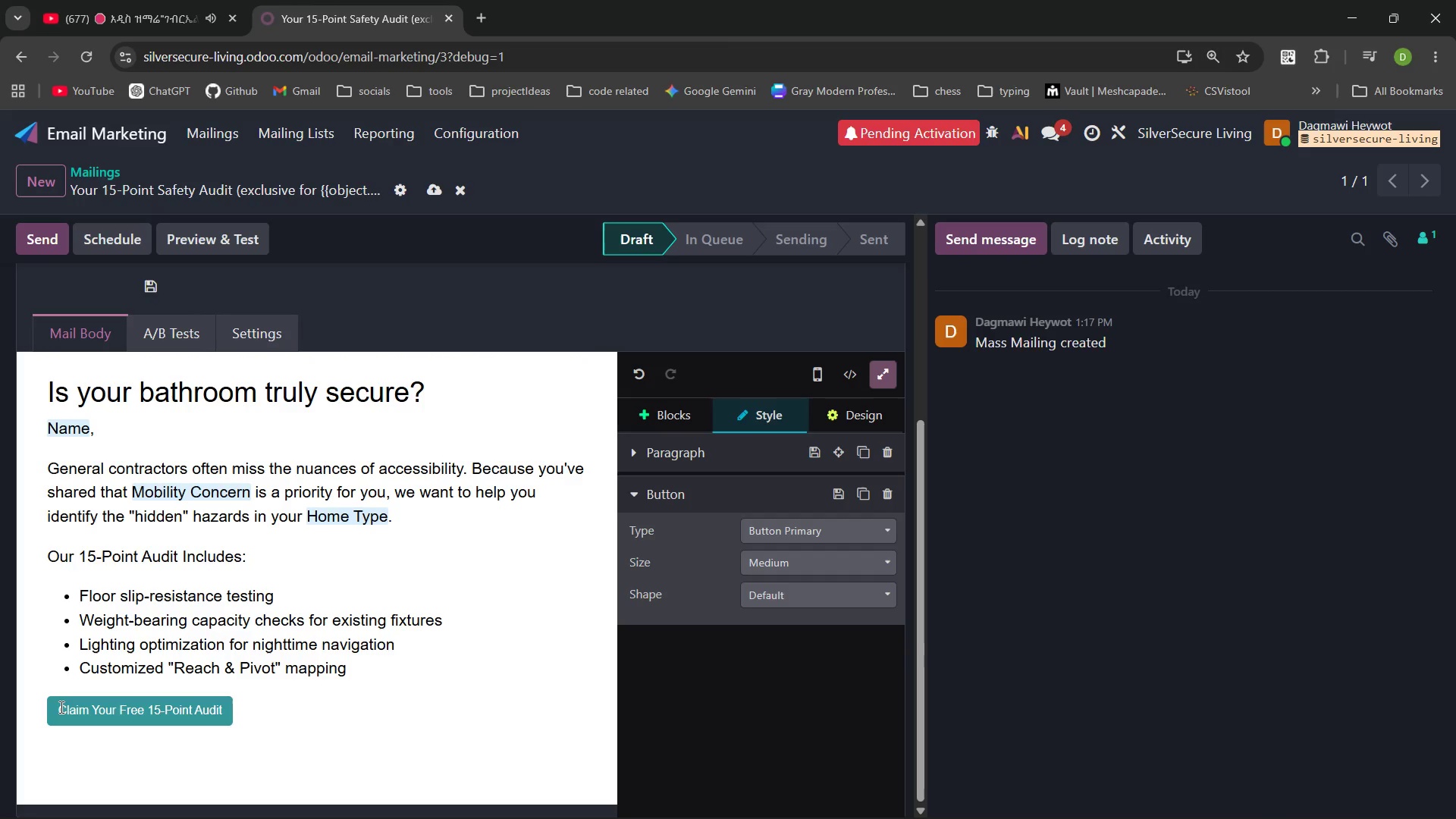 
left_click_drag(start_coordinate=[226, 709], to_coordinate=[61, 711])
 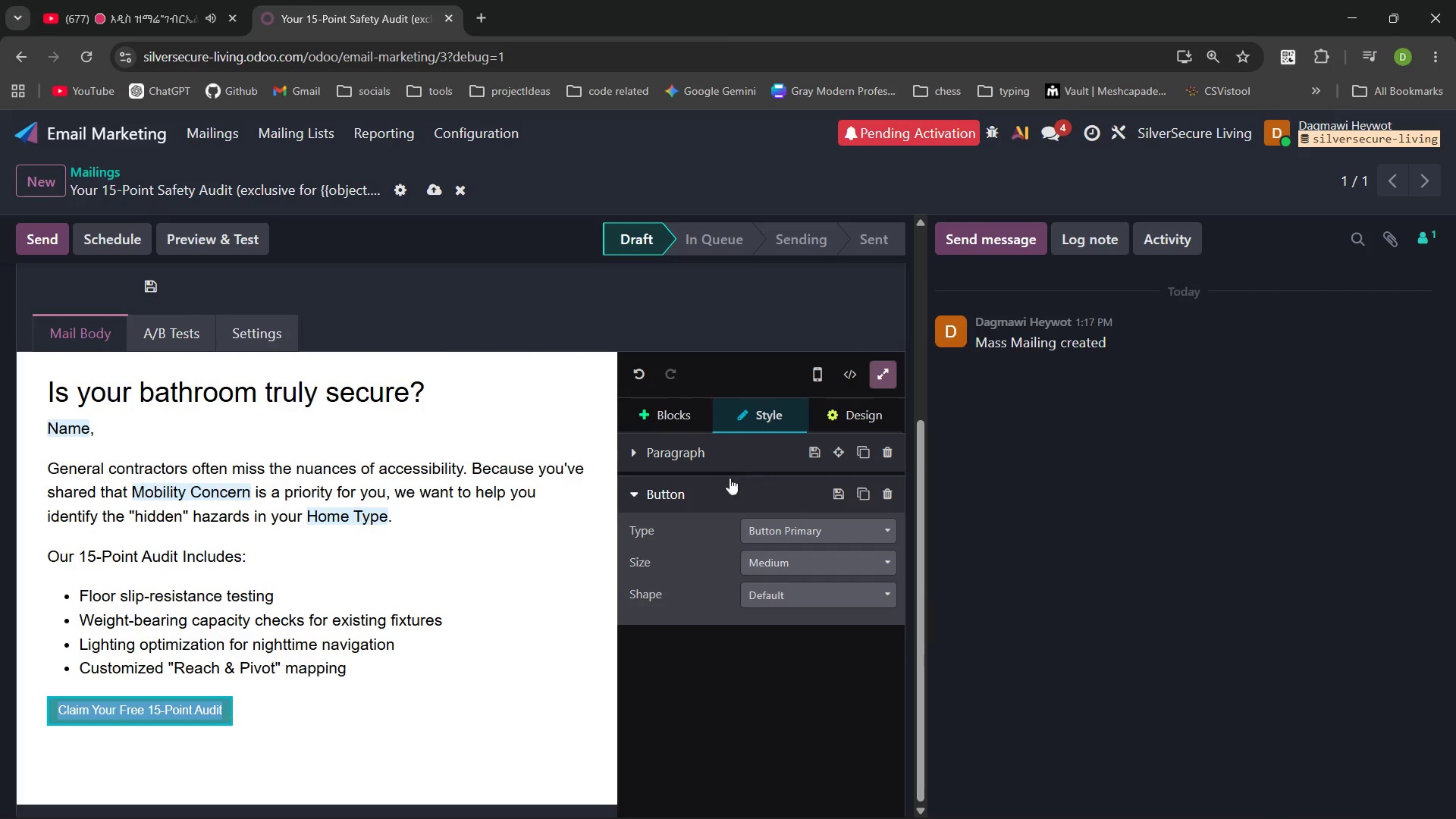 
left_click([690, 454])
 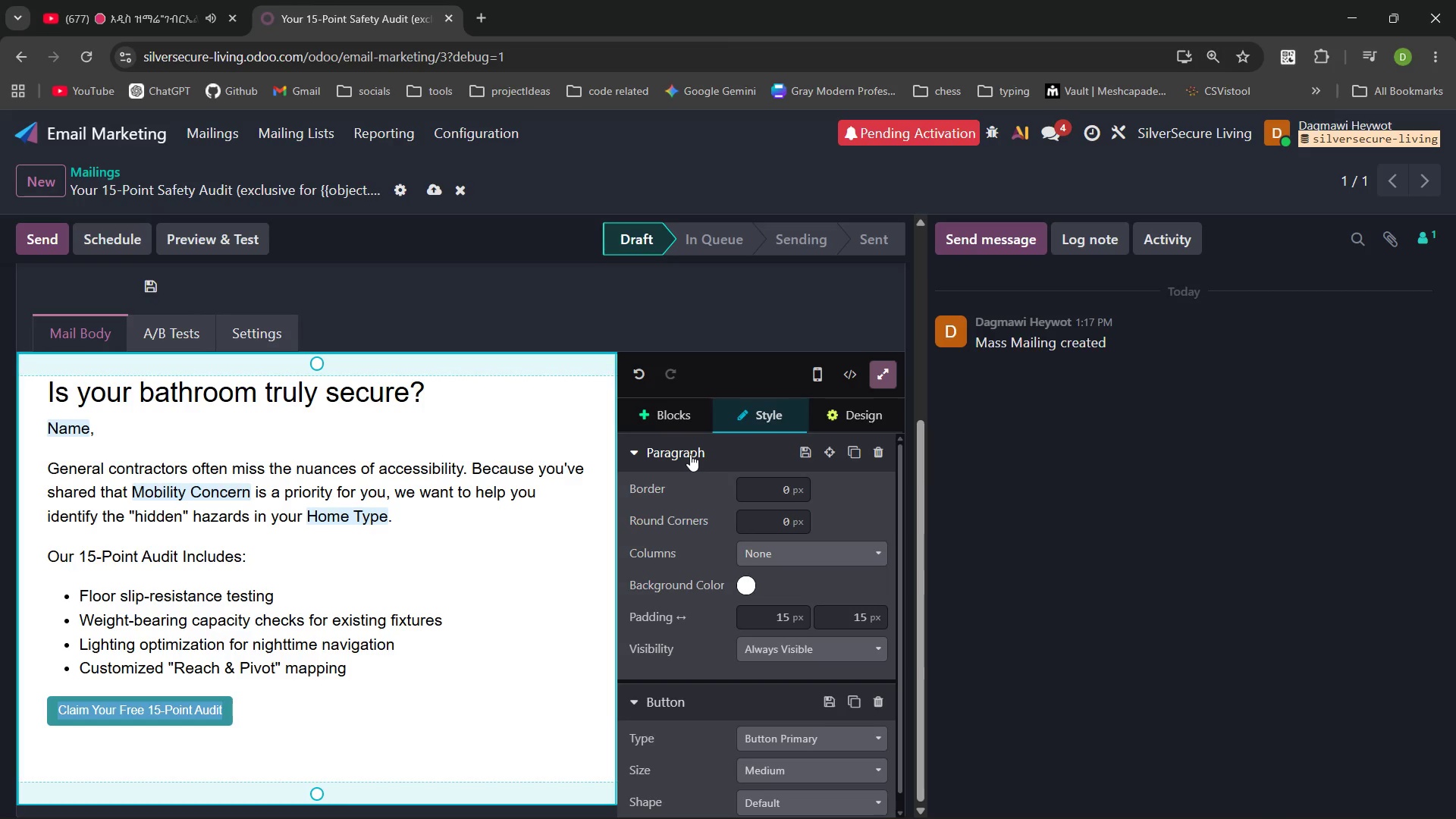 
left_click([690, 454])
 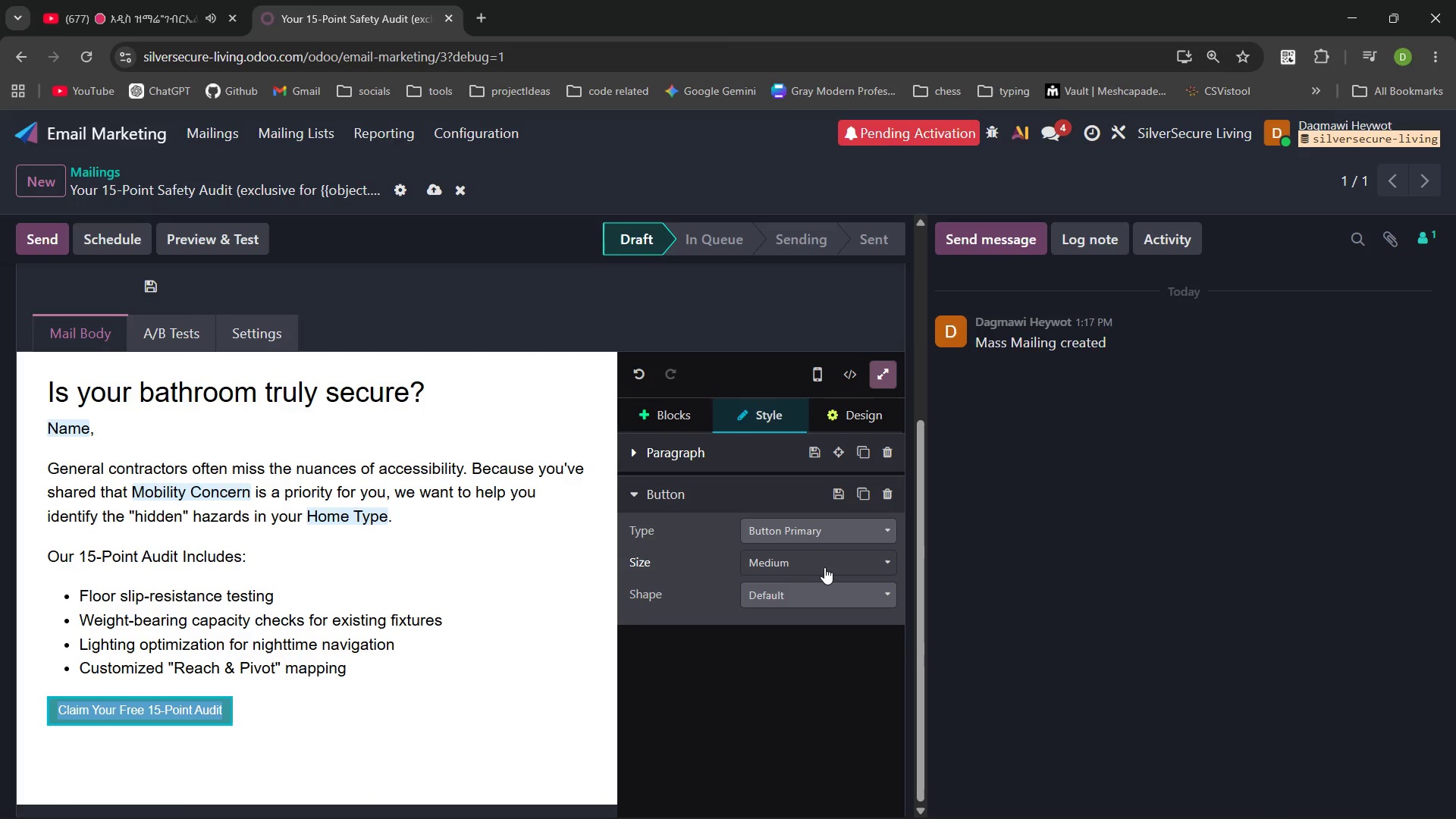 
left_click([826, 567])
 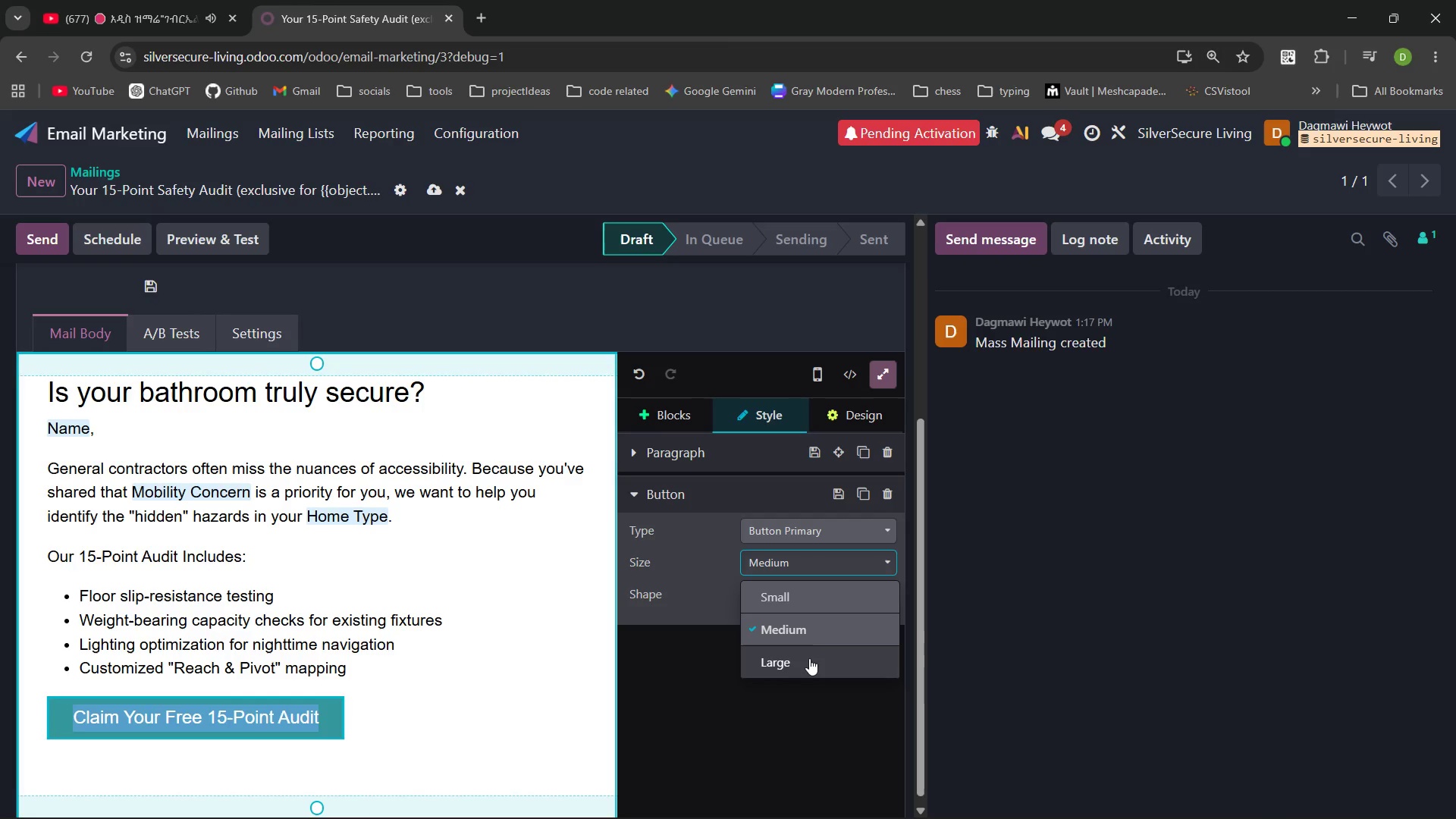 
left_click([809, 661])
 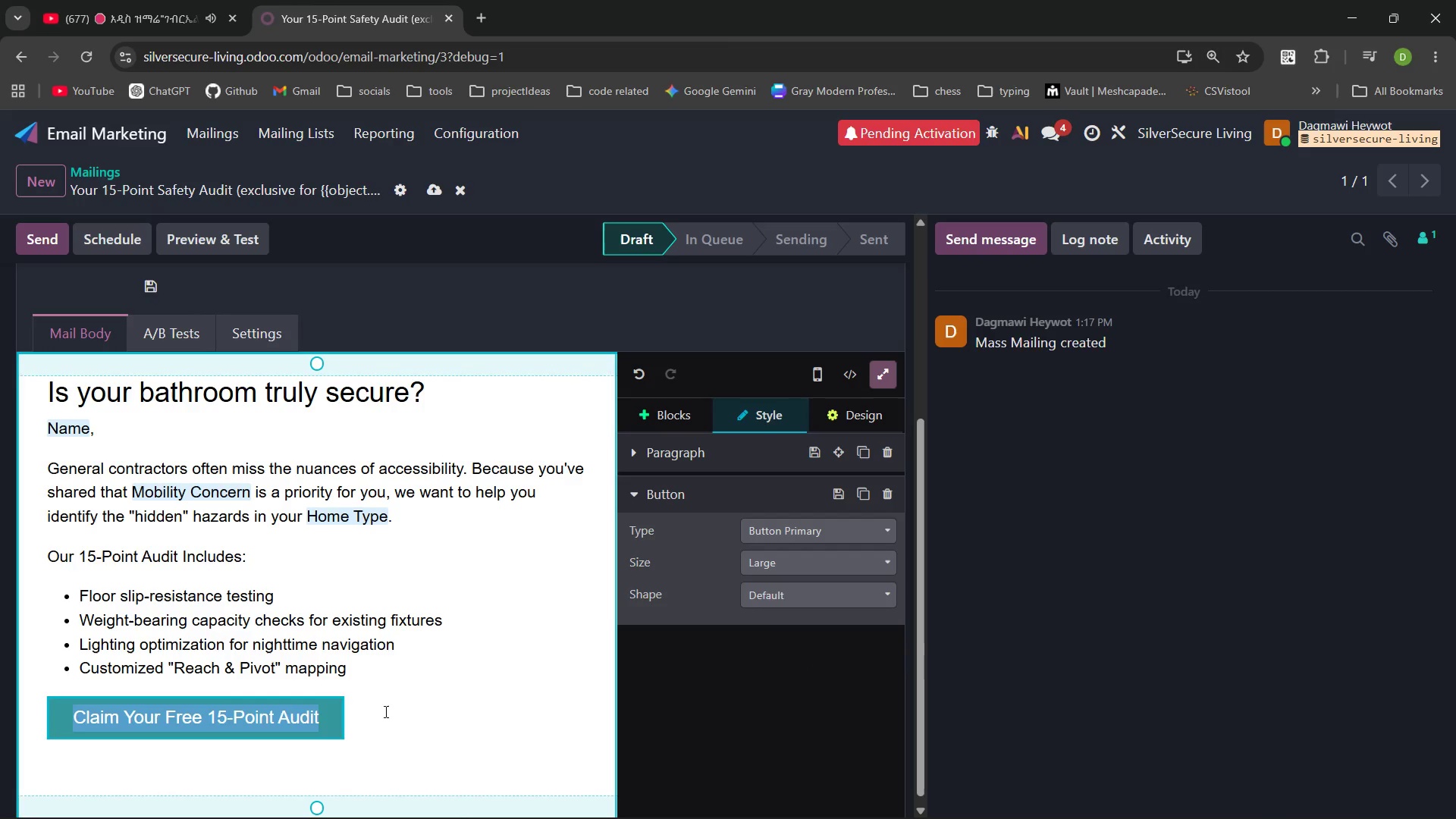 
left_click([355, 720])
 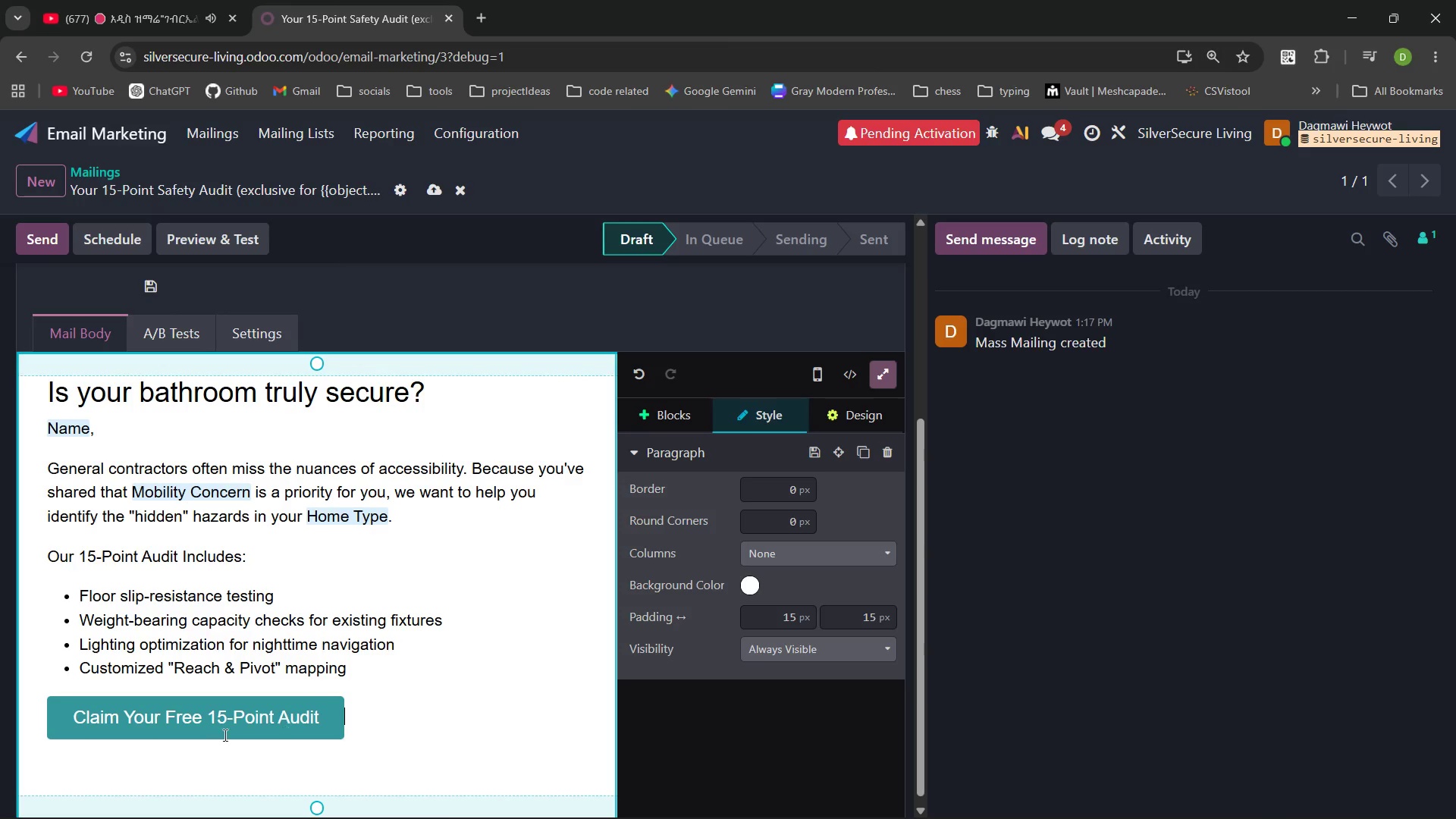 
left_click([324, 720])
 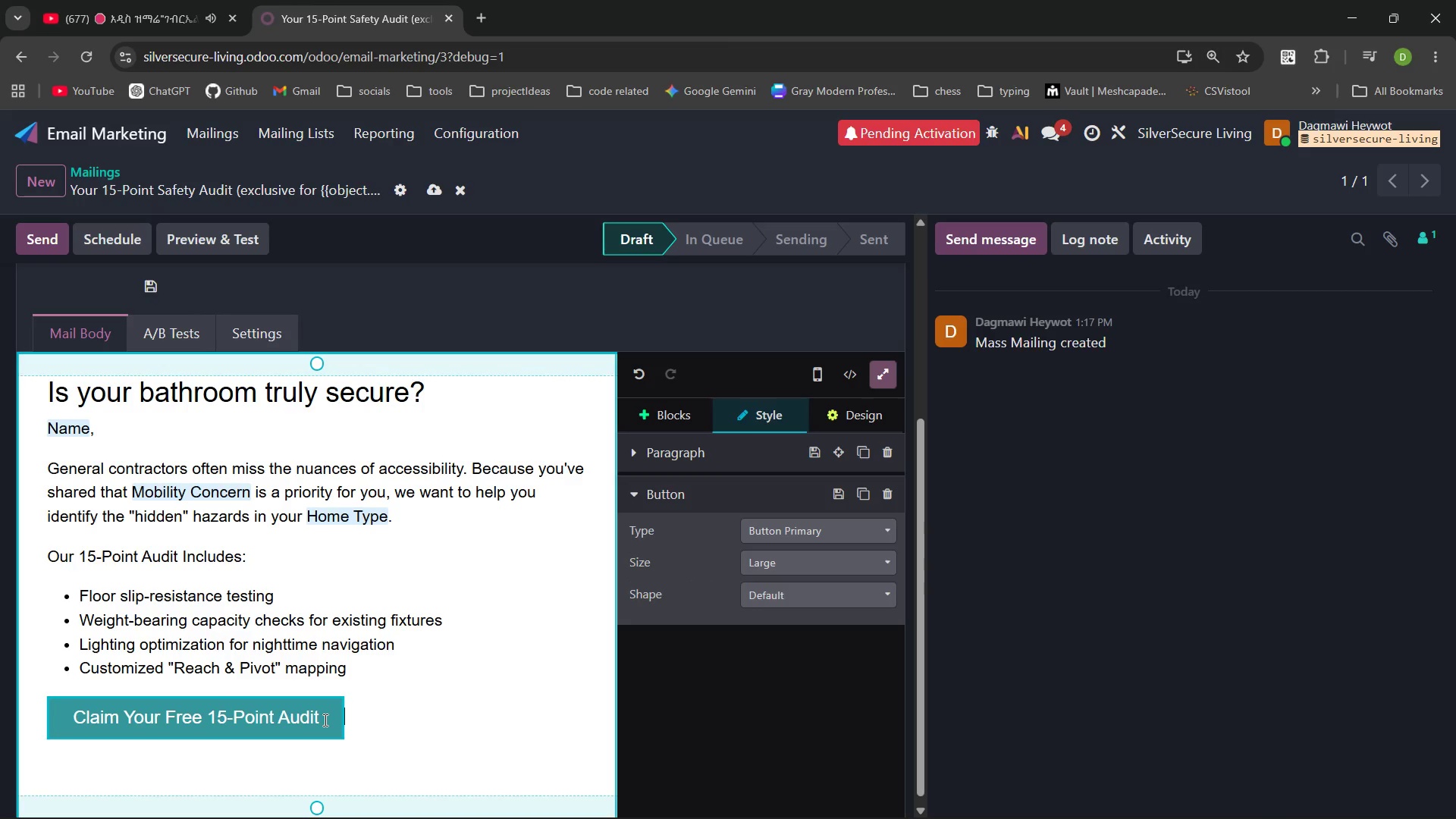 
double_click([324, 720])
 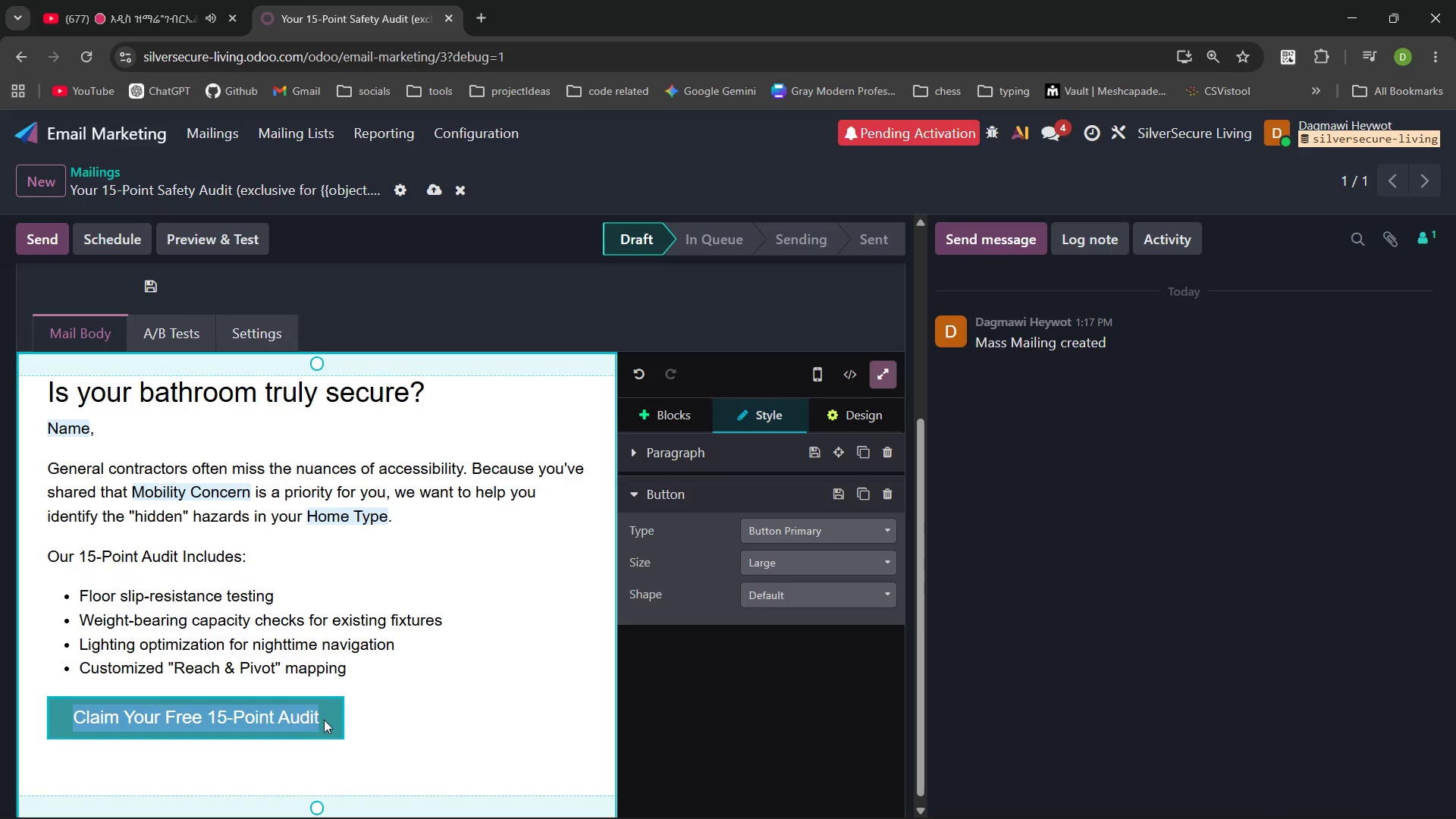 
triple_click([324, 720])
 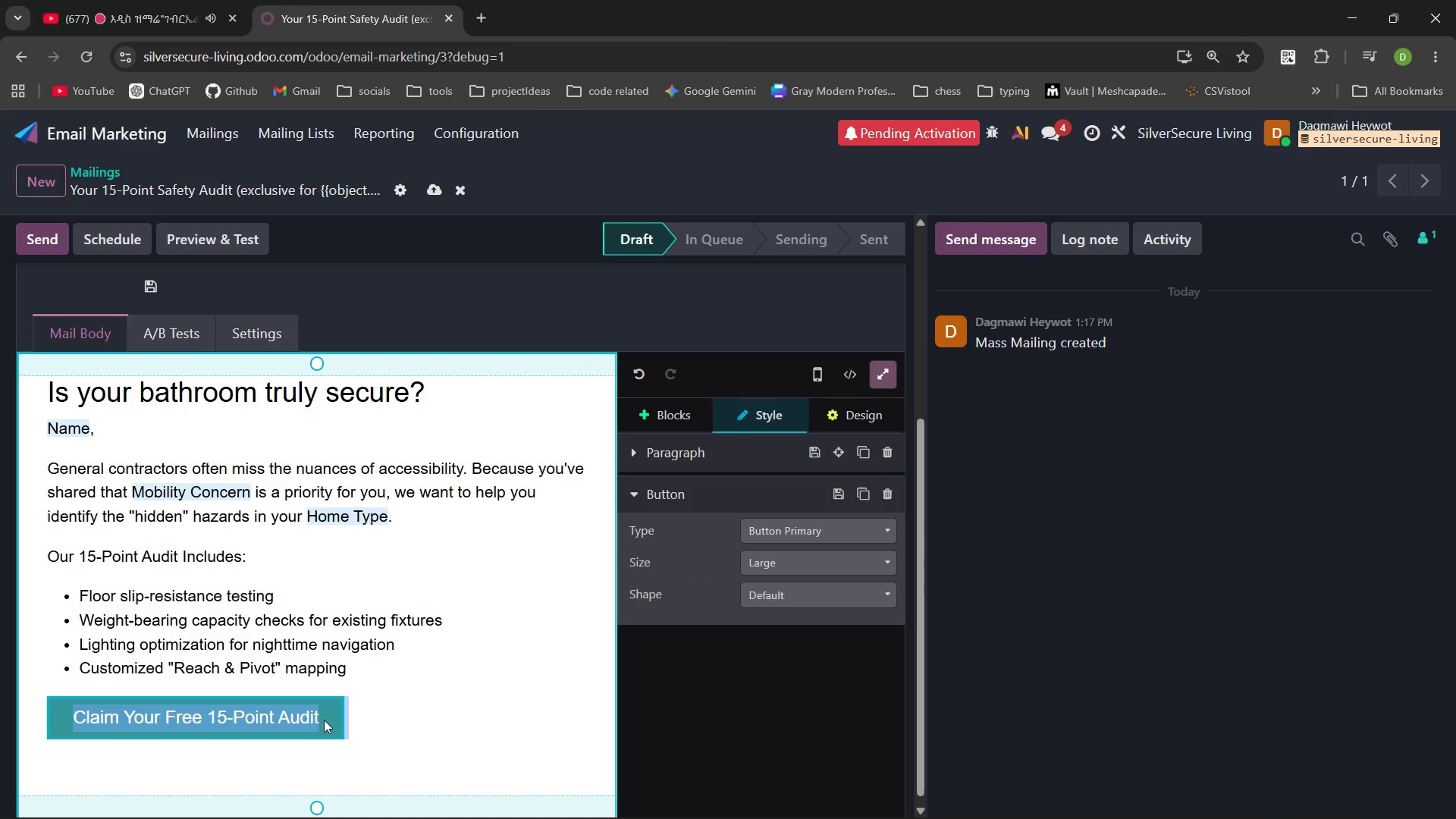 
triple_click([324, 720])
 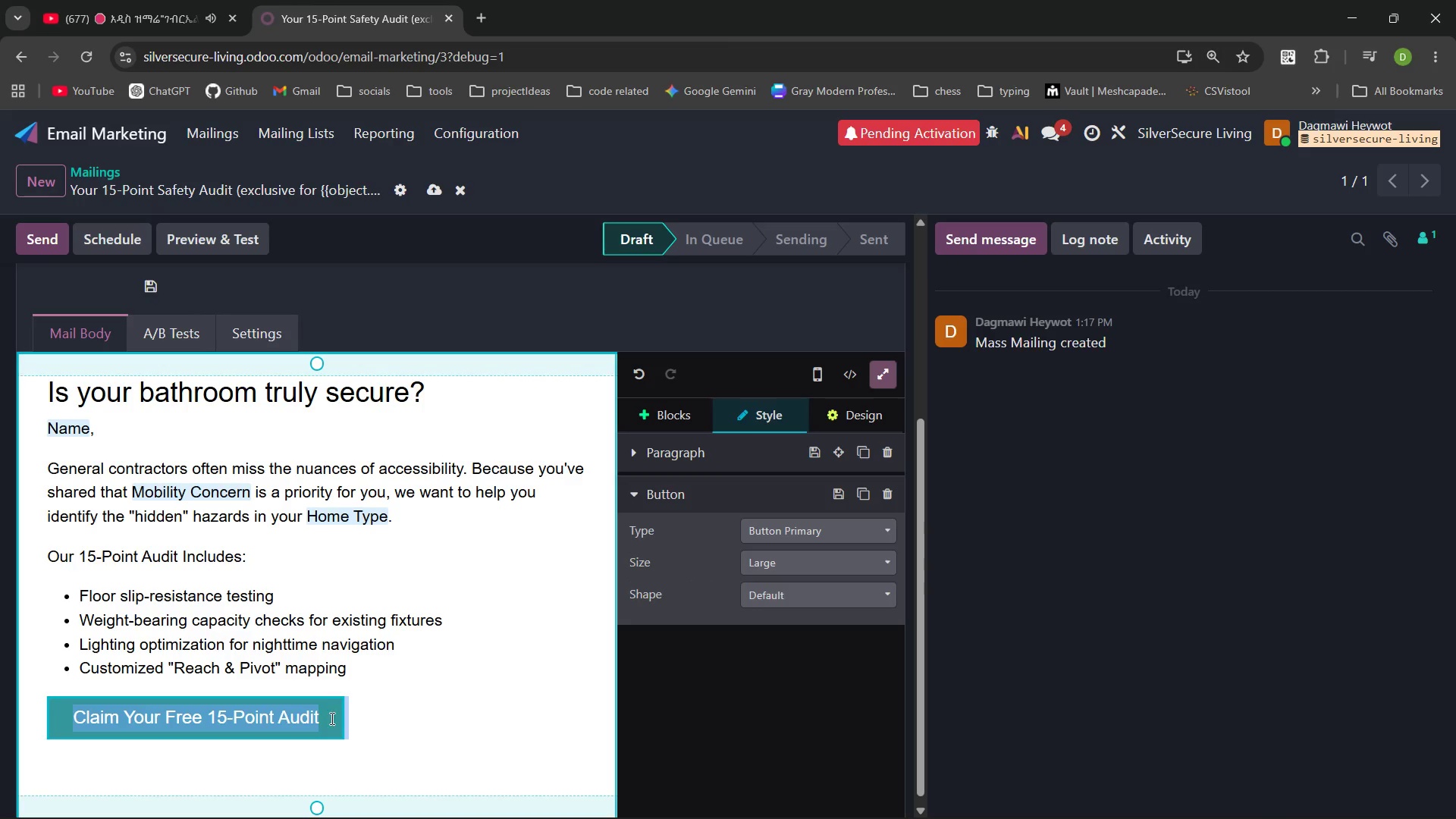 
left_click([322, 723])
 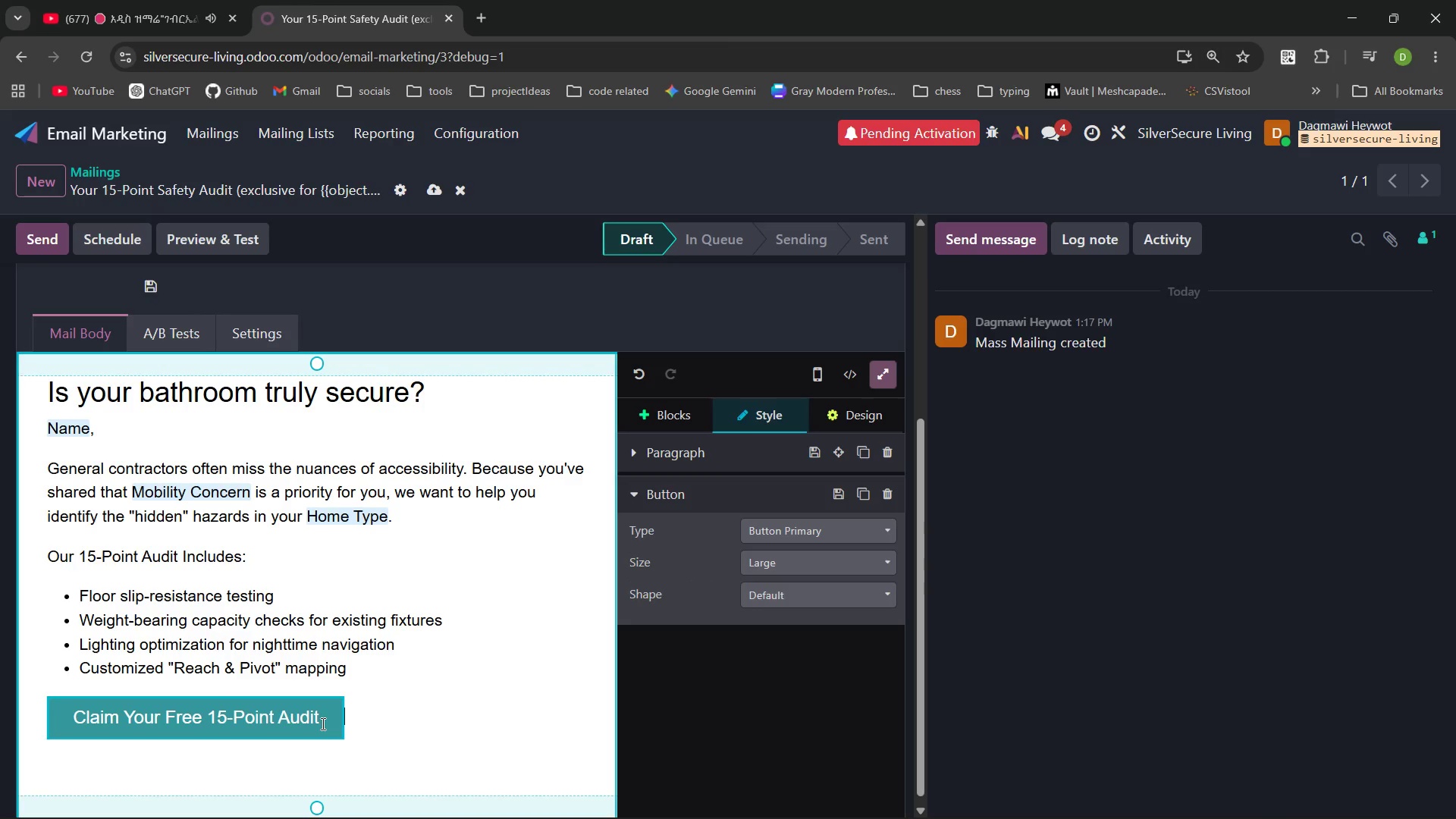 
left_click_drag(start_coordinate=[322, 723], to_coordinate=[212, 719])
 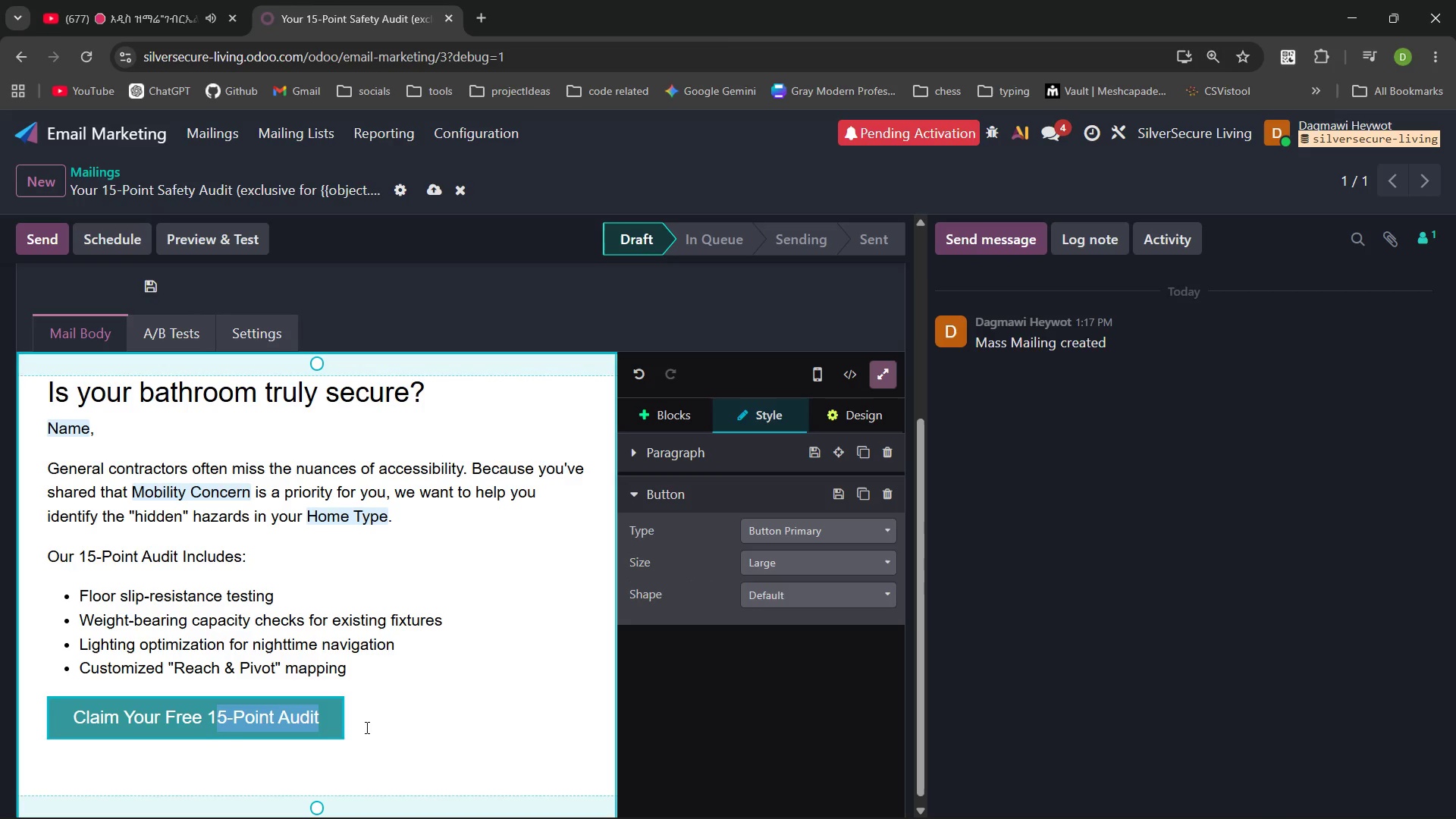 
left_click([322, 714])
 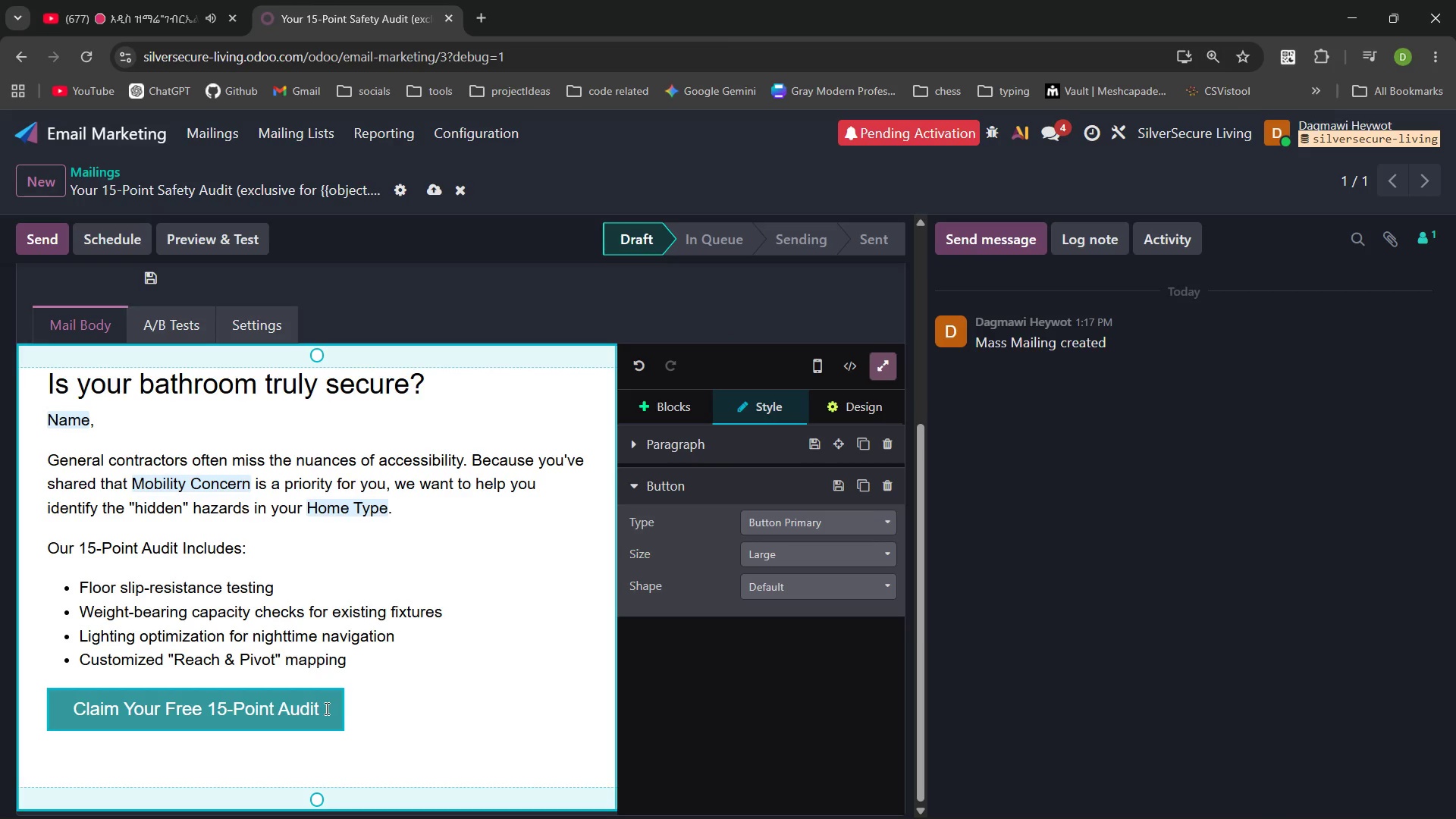 
wait(7.22)
 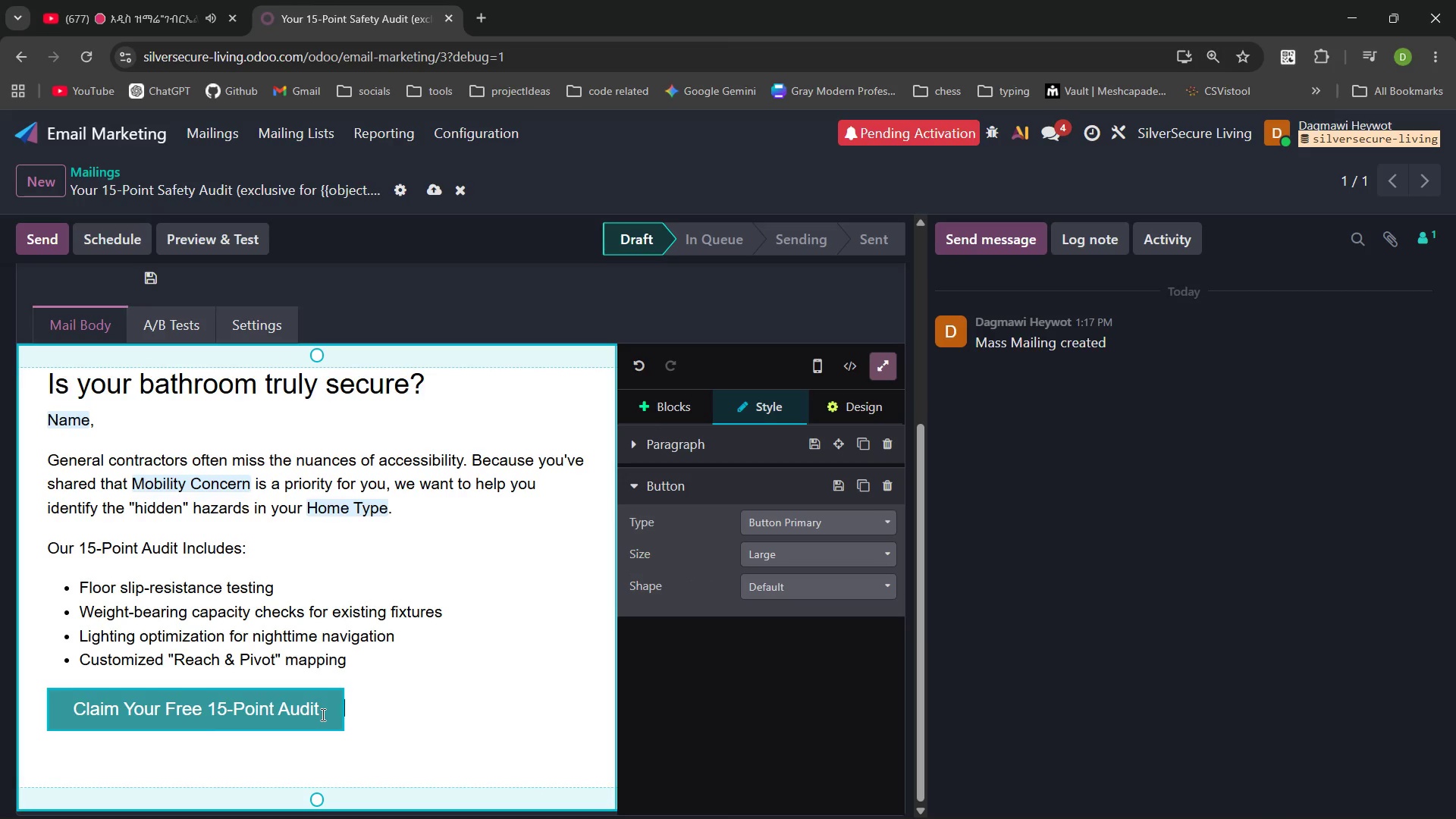 
left_click_drag(start_coordinate=[327, 703], to_coordinate=[71, 712])
 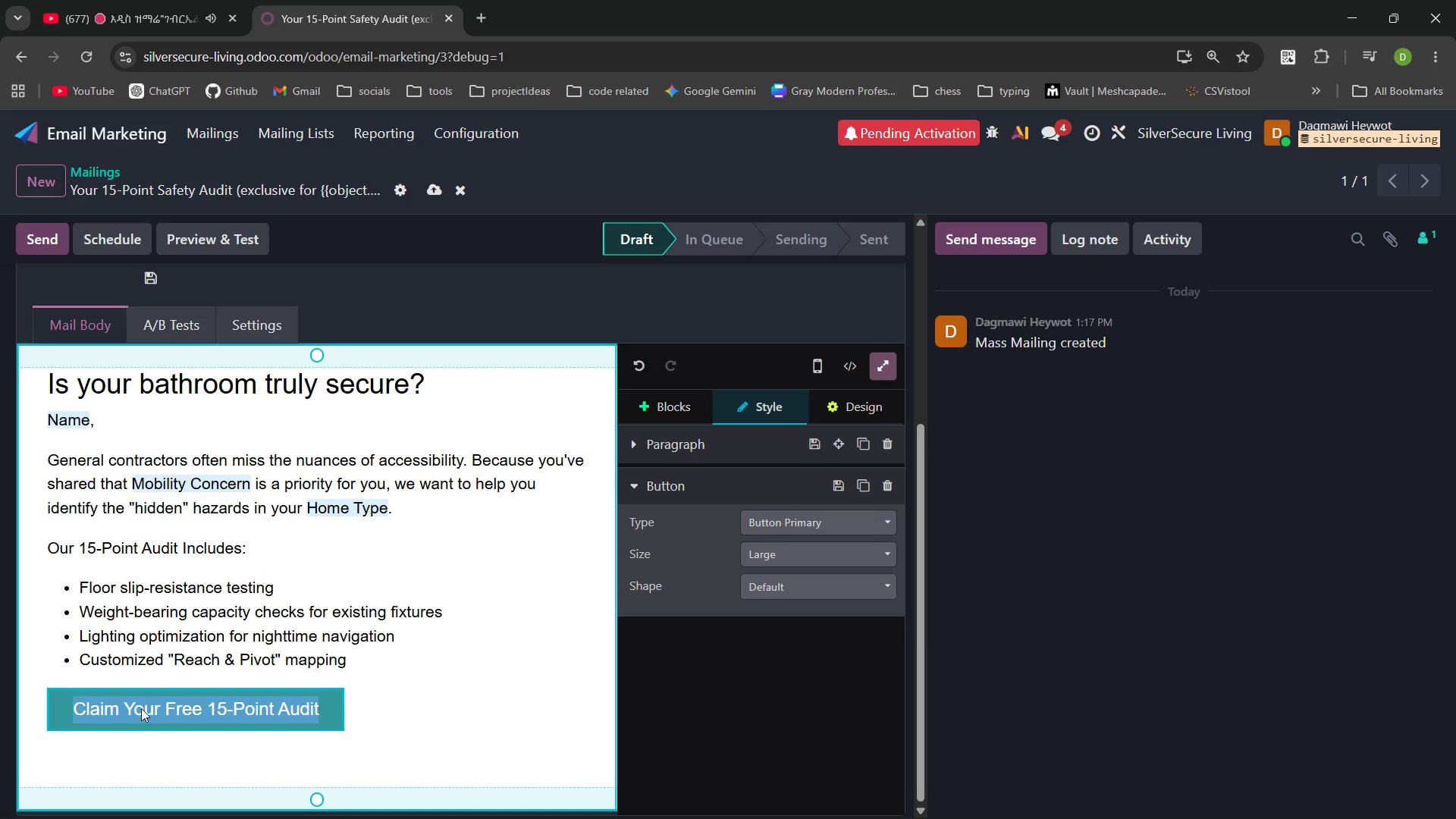 
double_click([141, 708])
 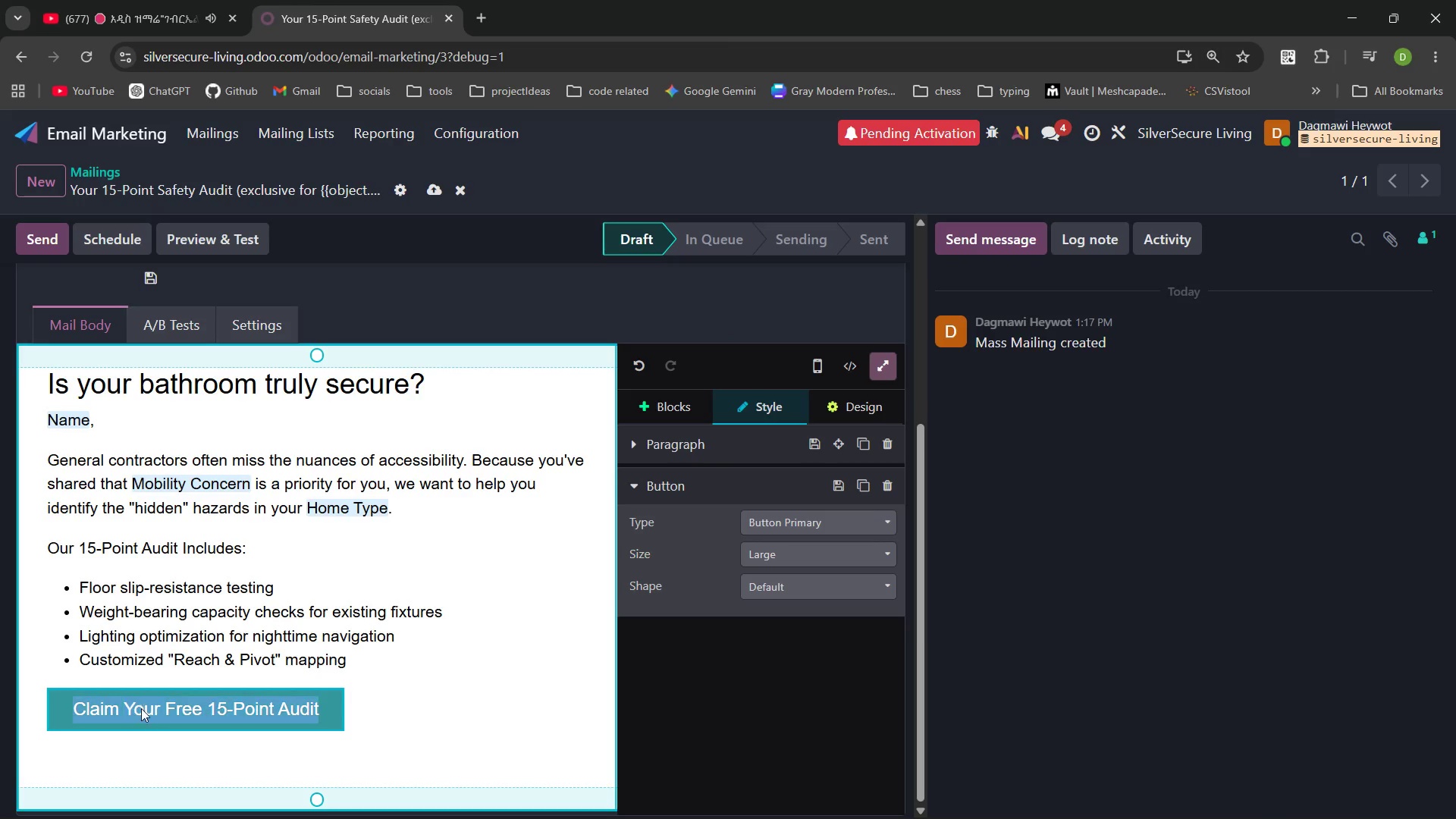 
triple_click([141, 708])
 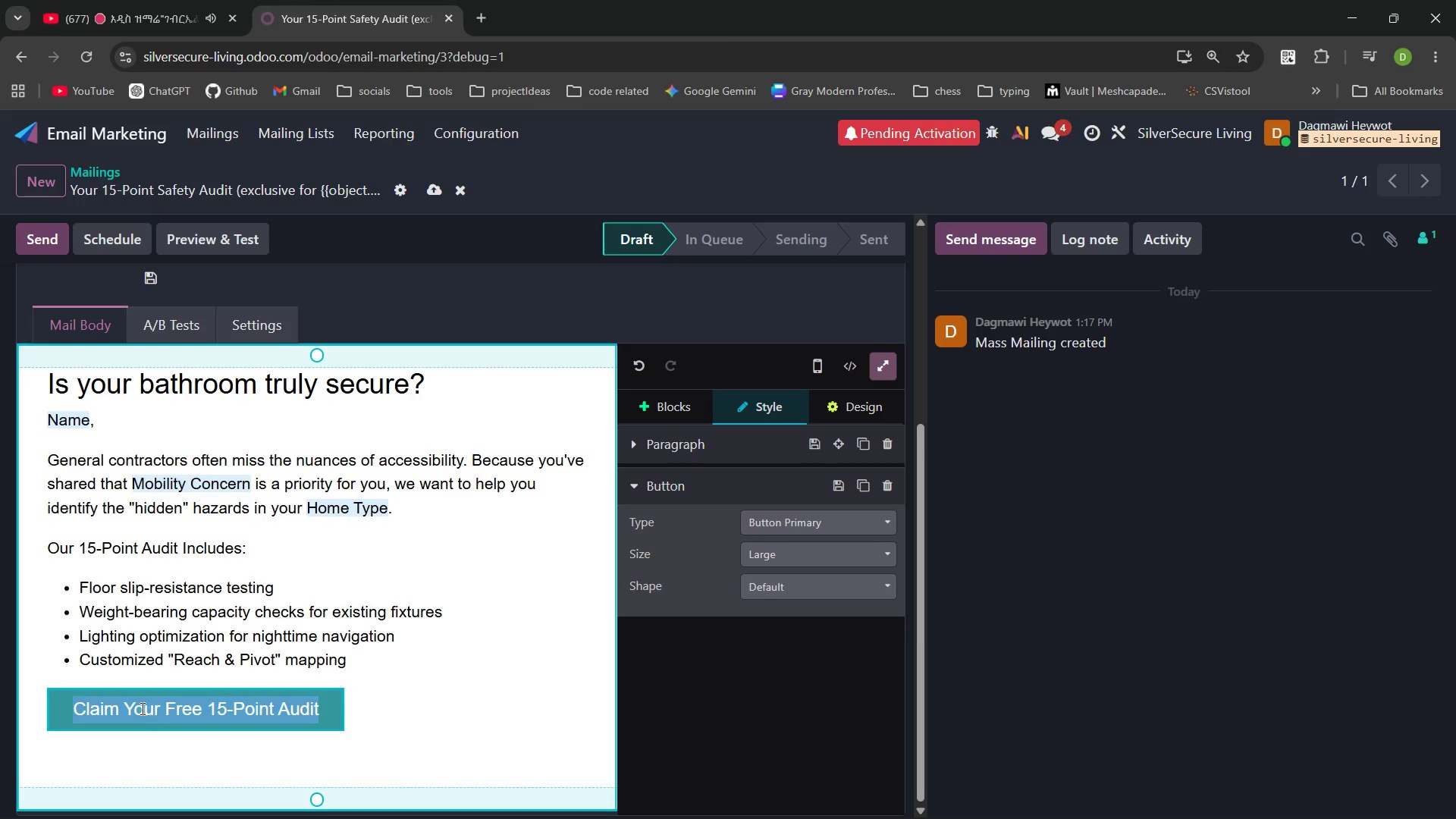 
triple_click([141, 708])
 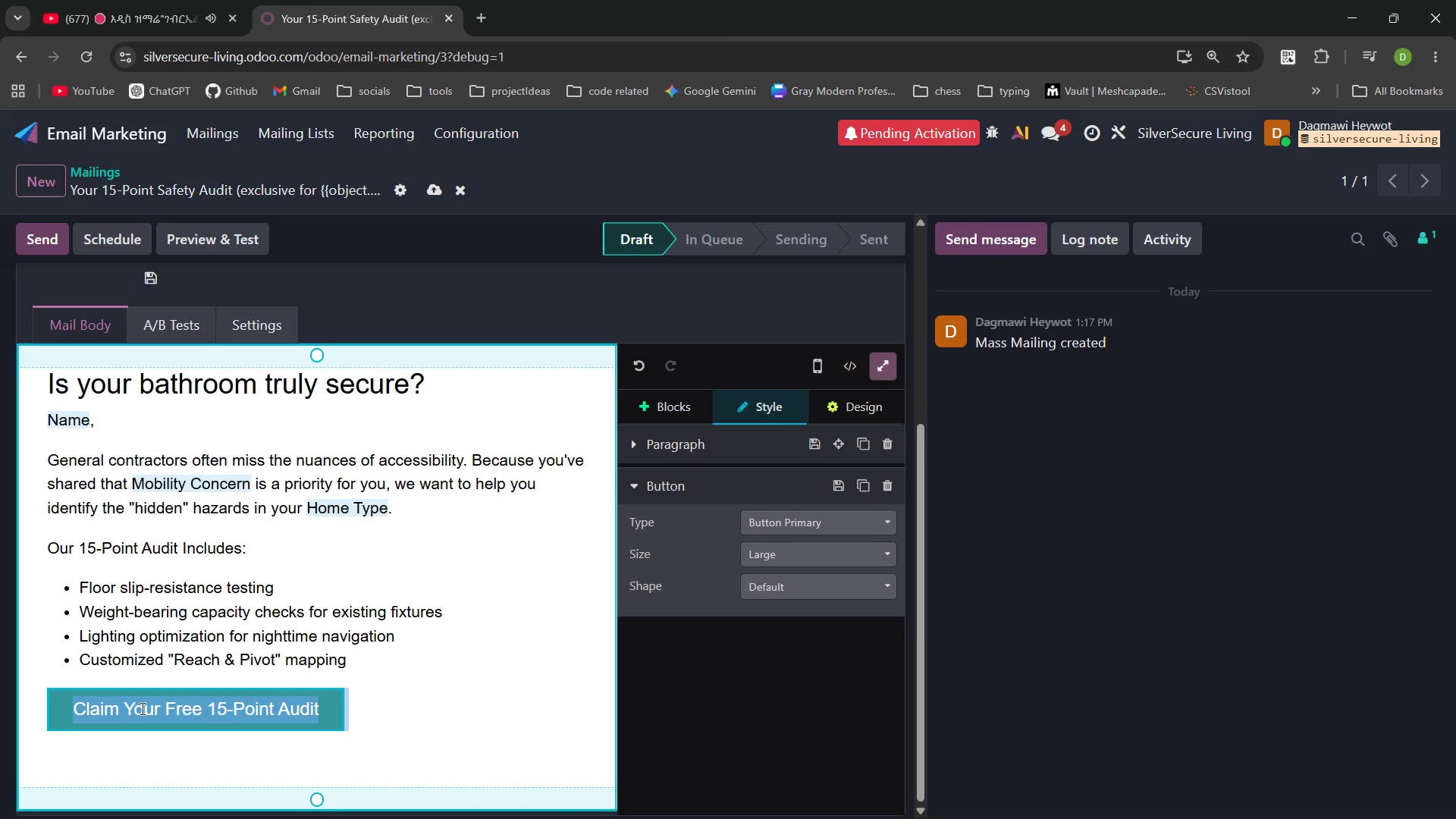 
left_click([141, 708])
 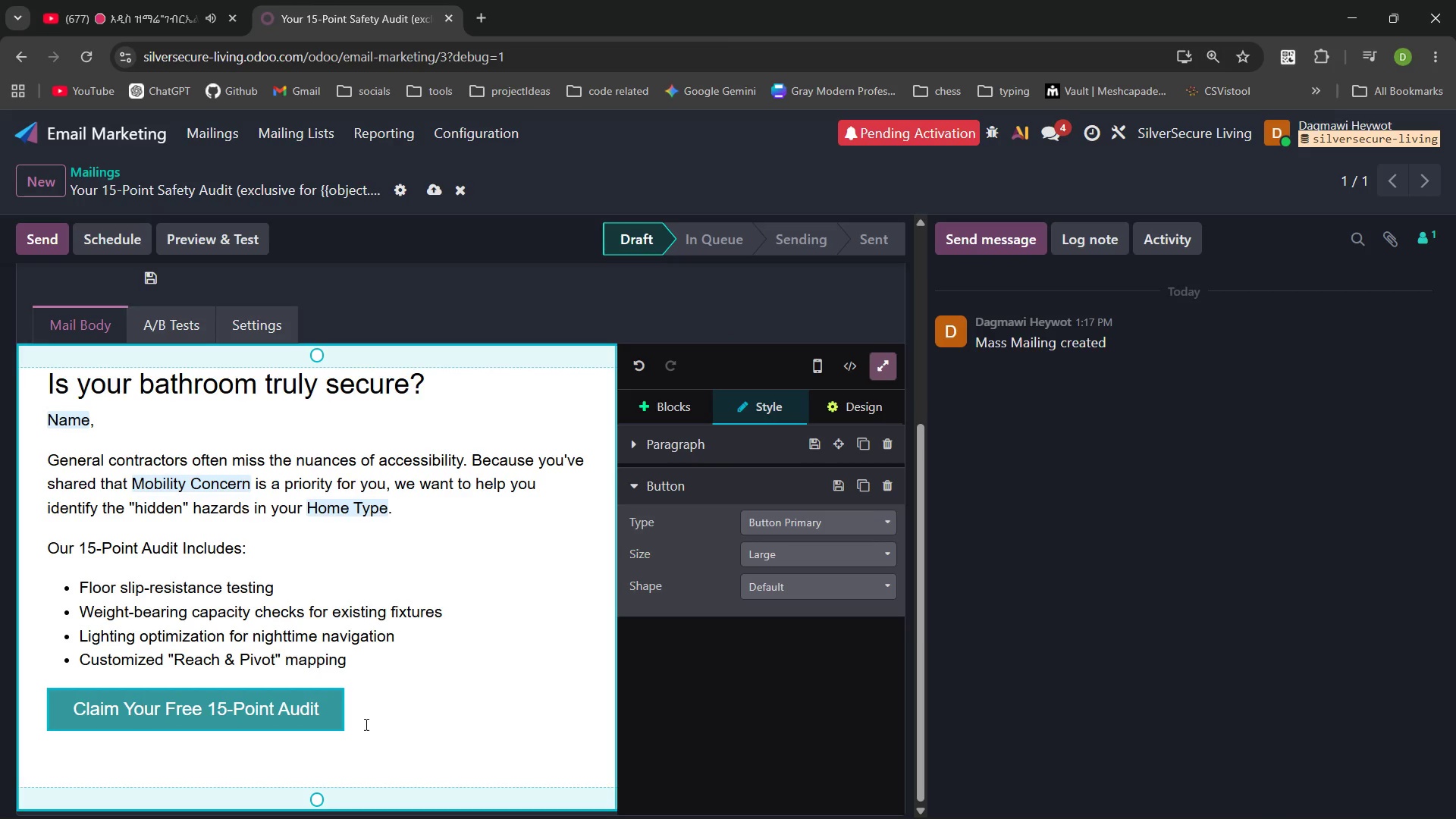 
left_click([360, 722])
 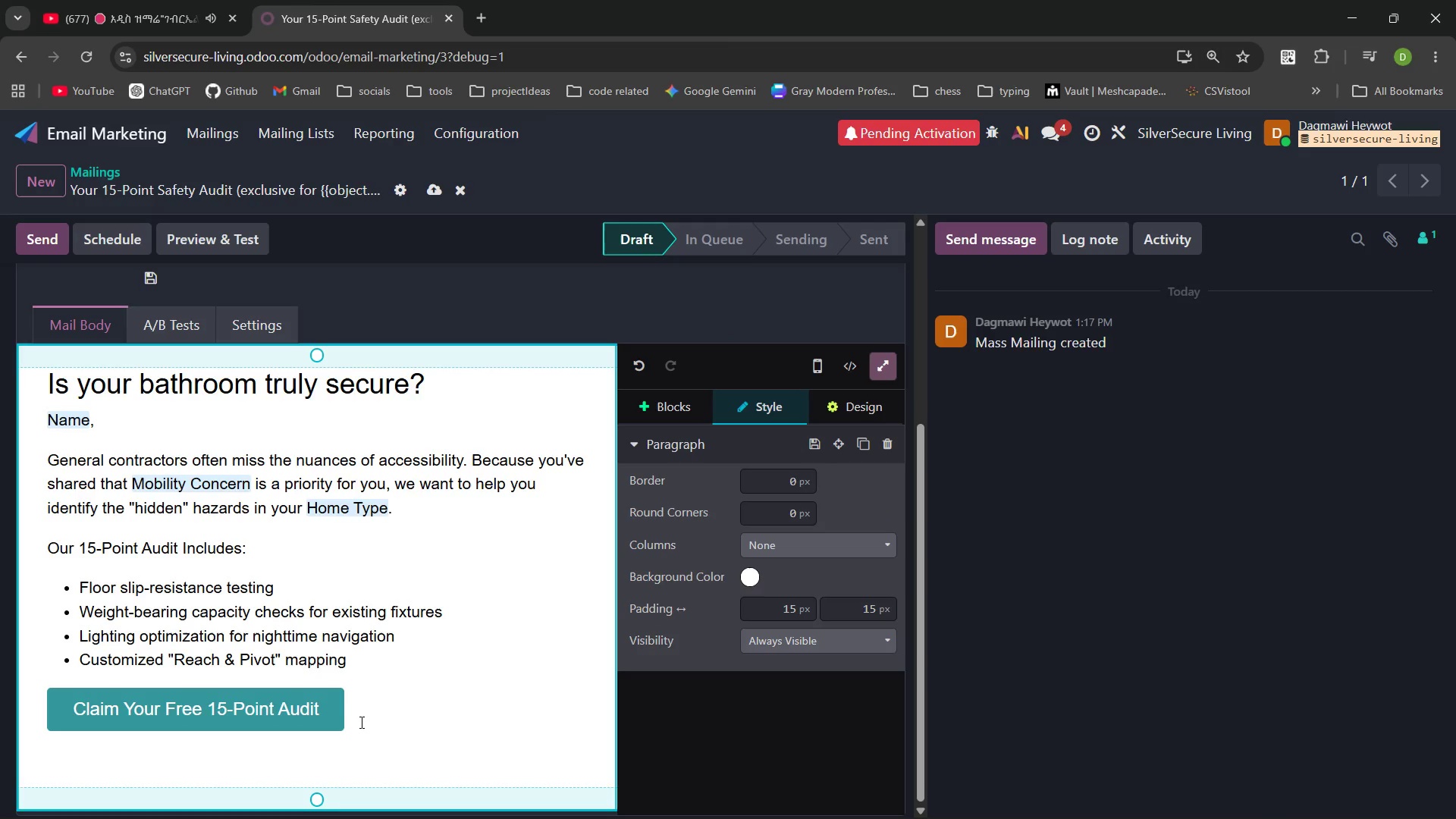 
key(Enter)
 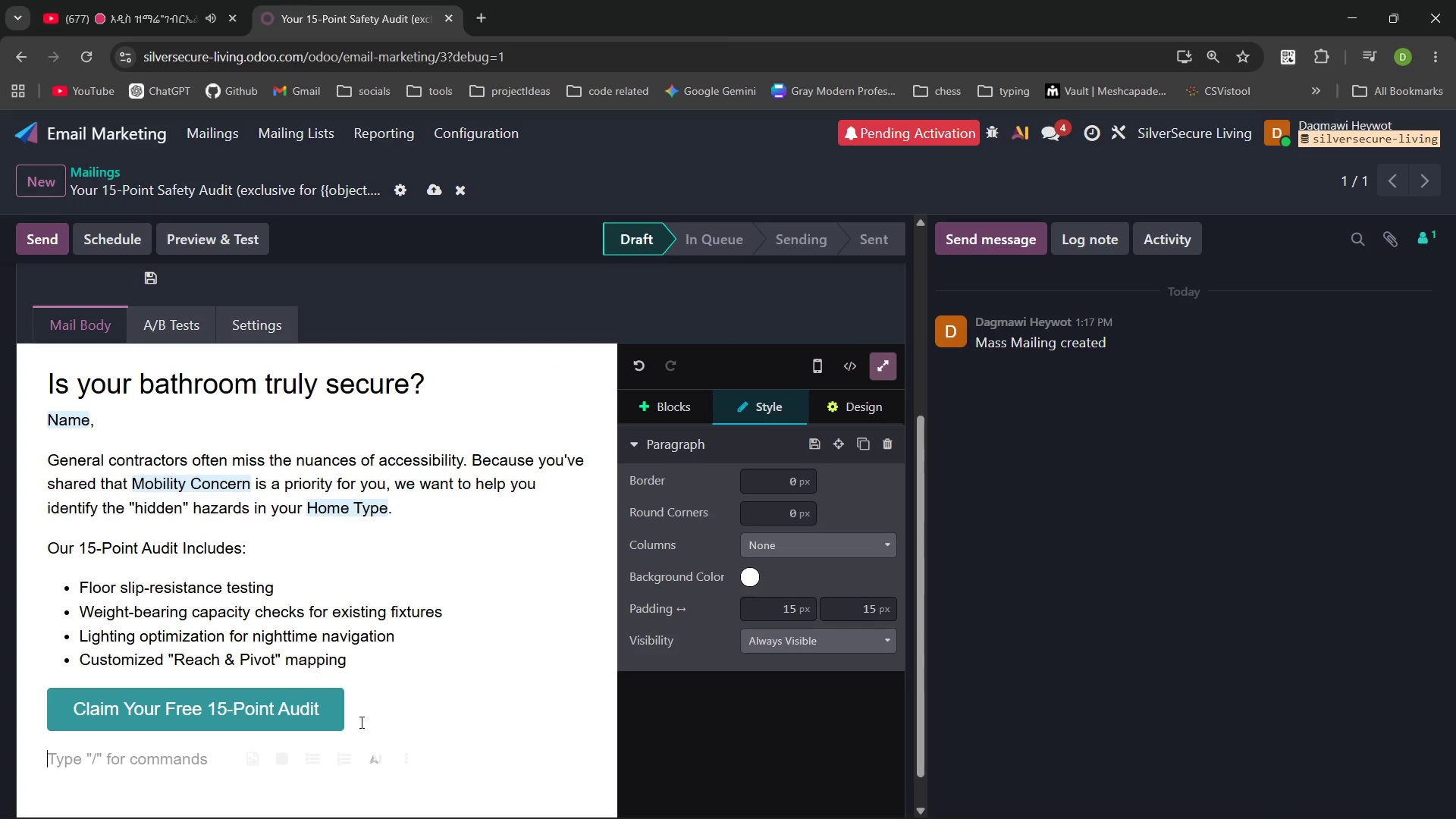 
type(Claim)
 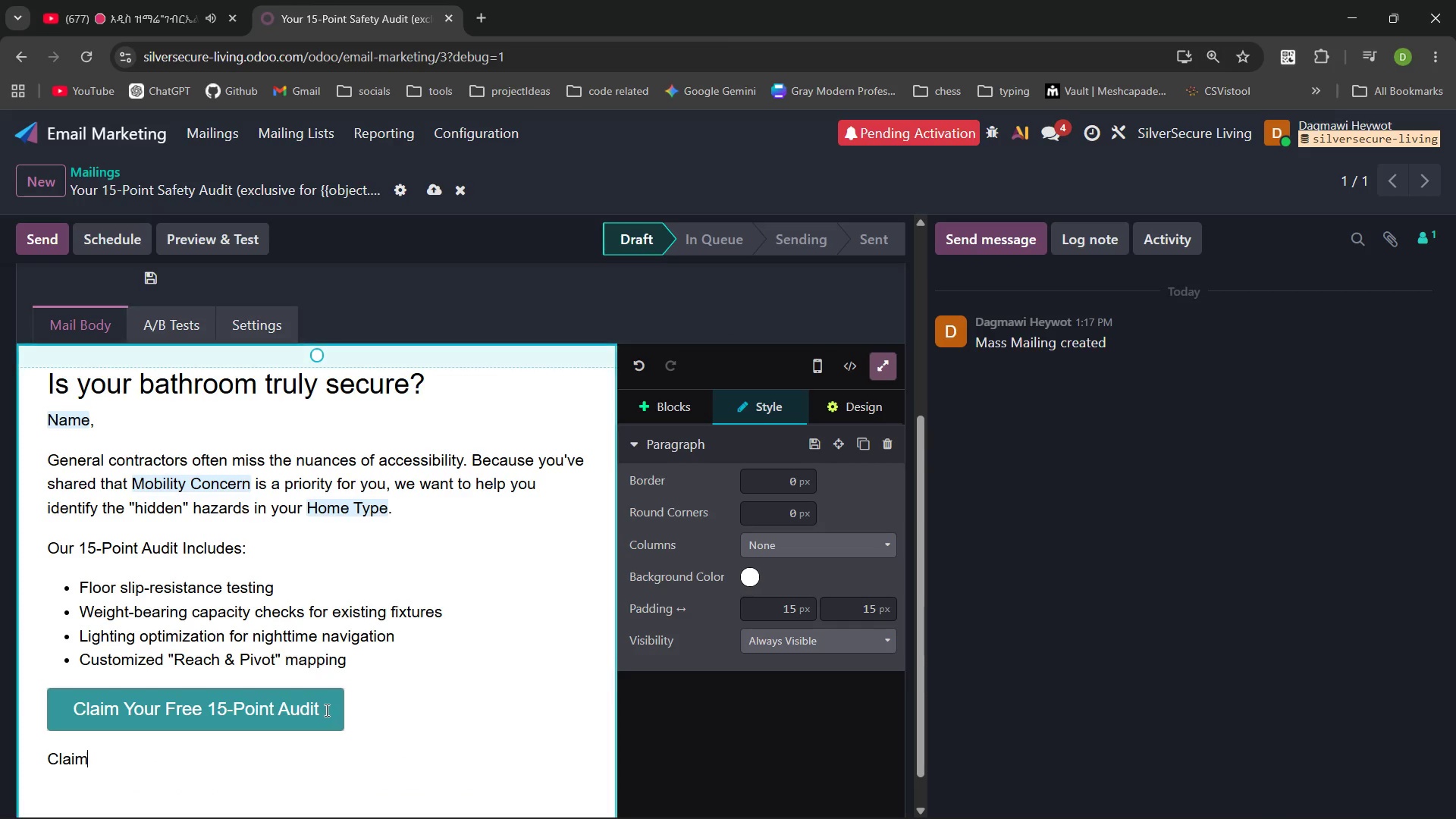 
left_click_drag(start_coordinate=[325, 709], to_coordinate=[171, 712])
 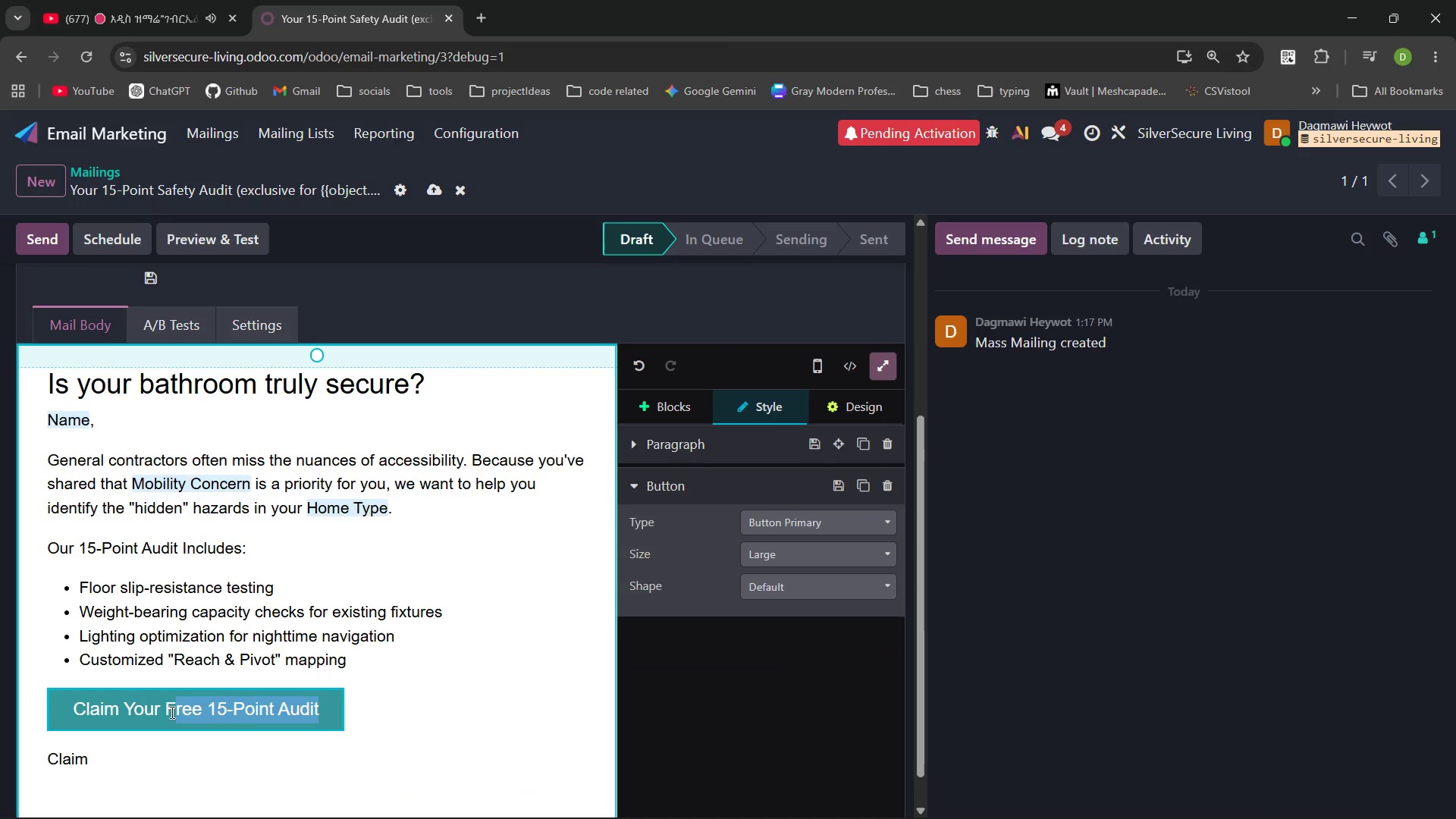 
key(Control+Shift+ArrowLeft)
 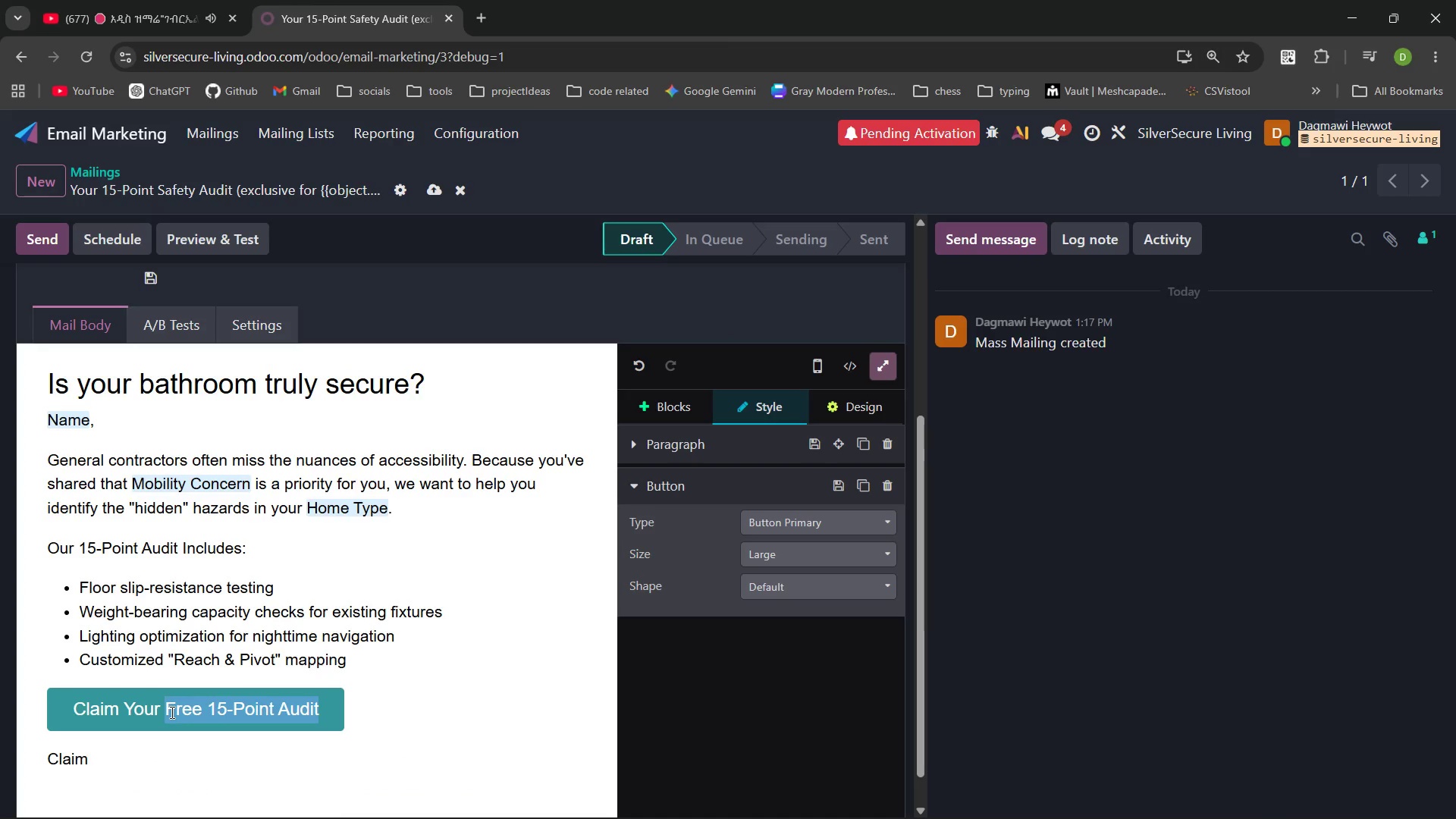 
key(Control+Shift+ArrowLeft)
 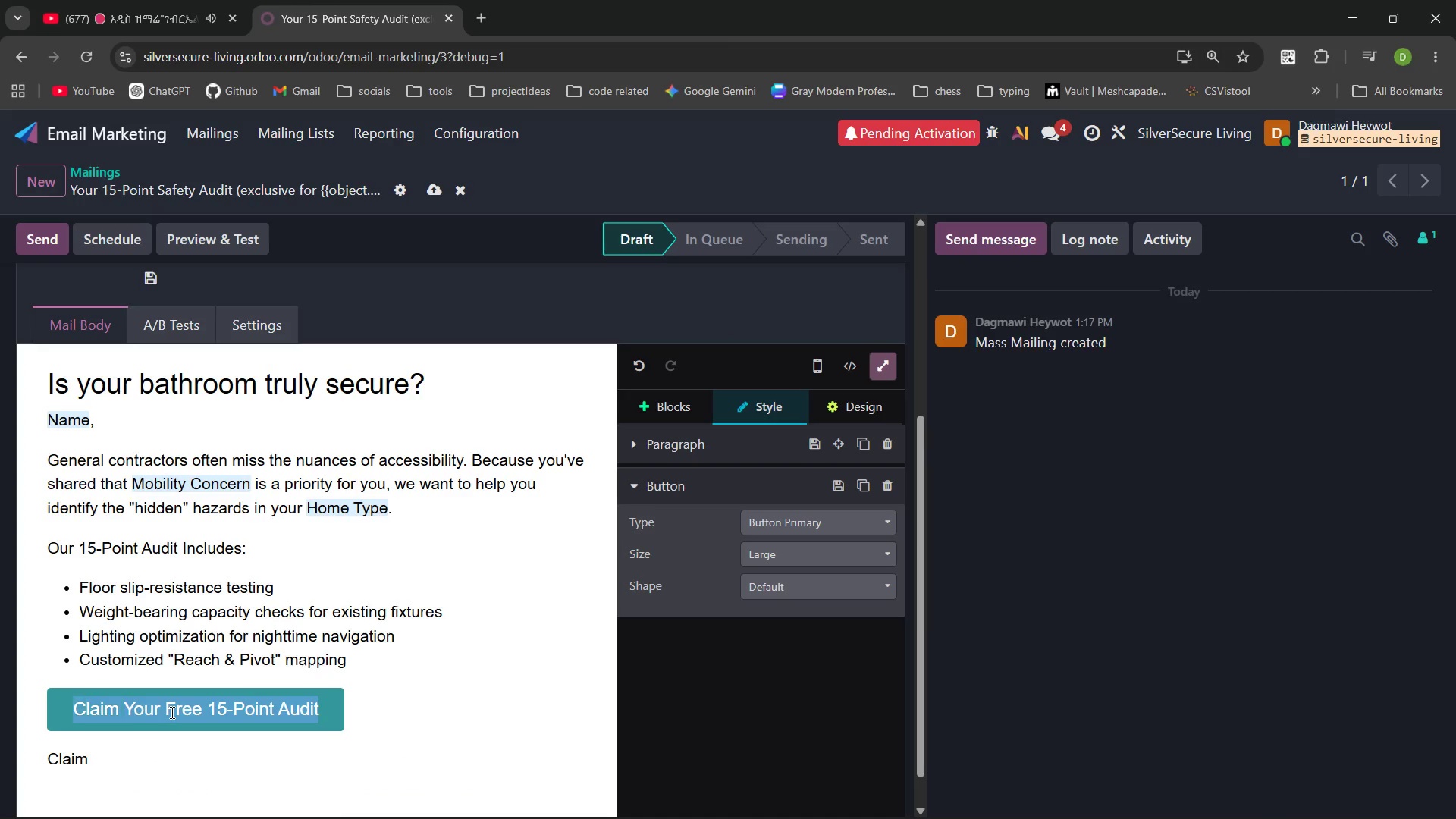 
key(Control+Shift+ArrowLeft)
 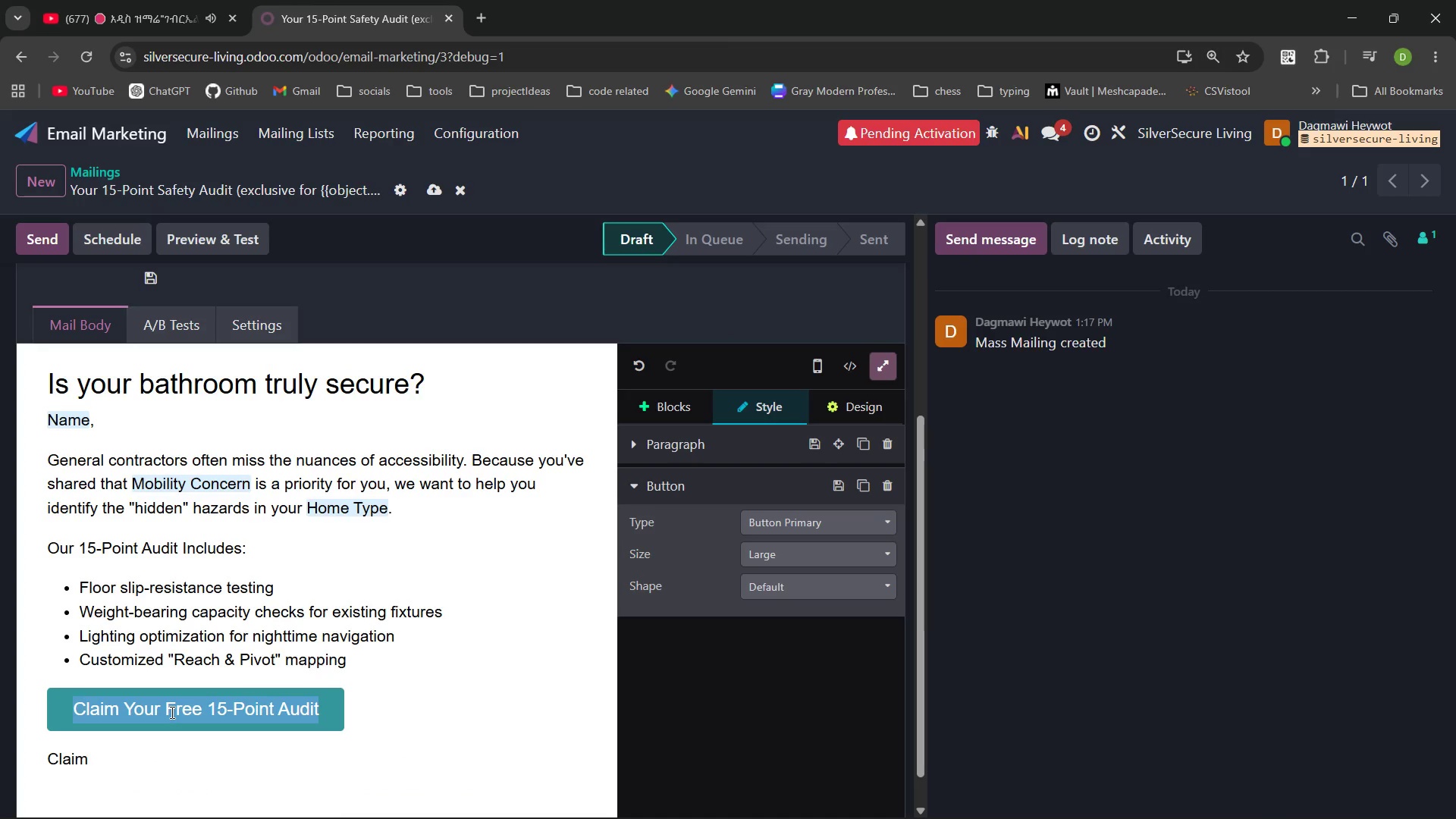 
key(Control+C)
 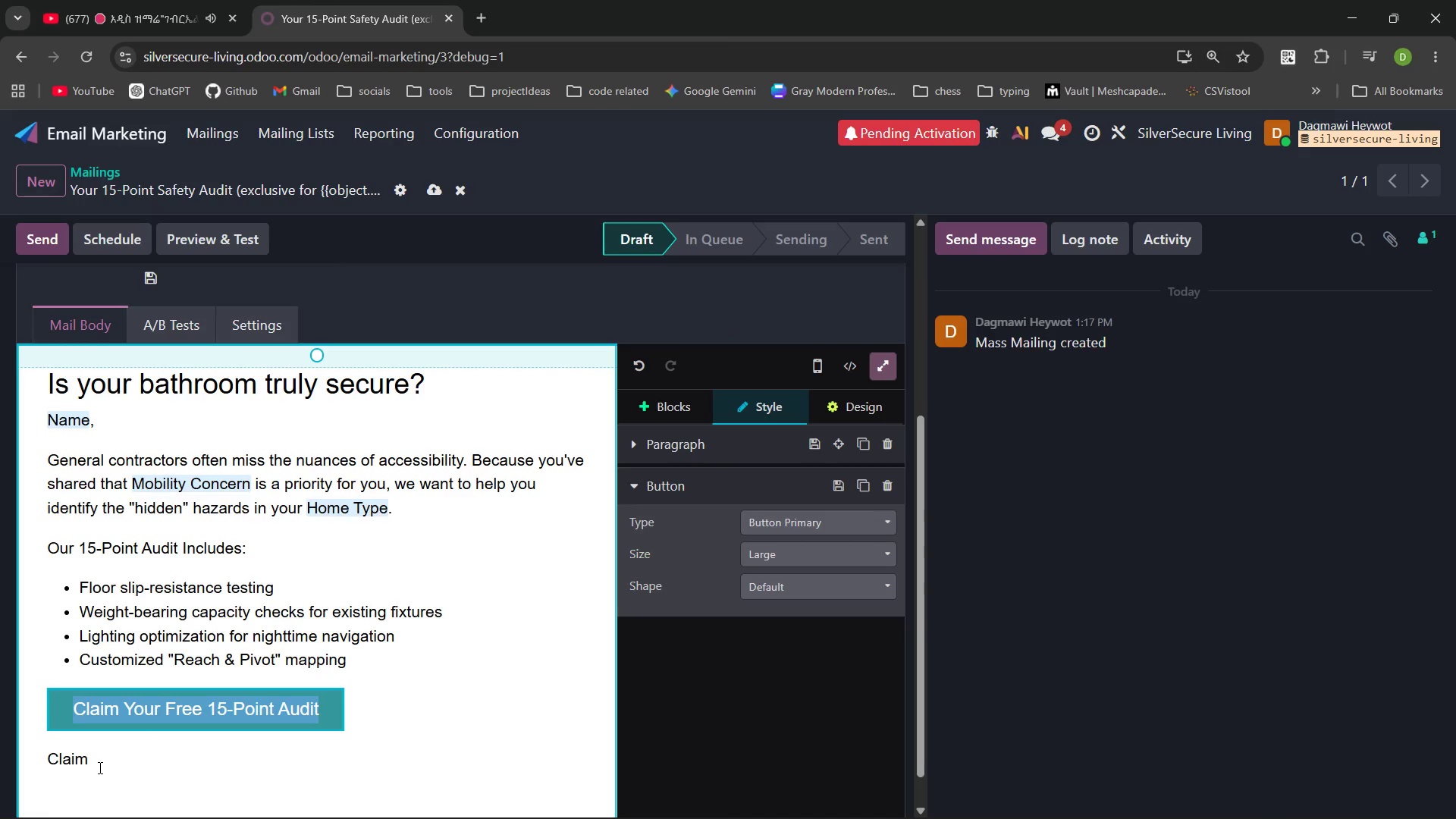 
left_click([99, 765])
 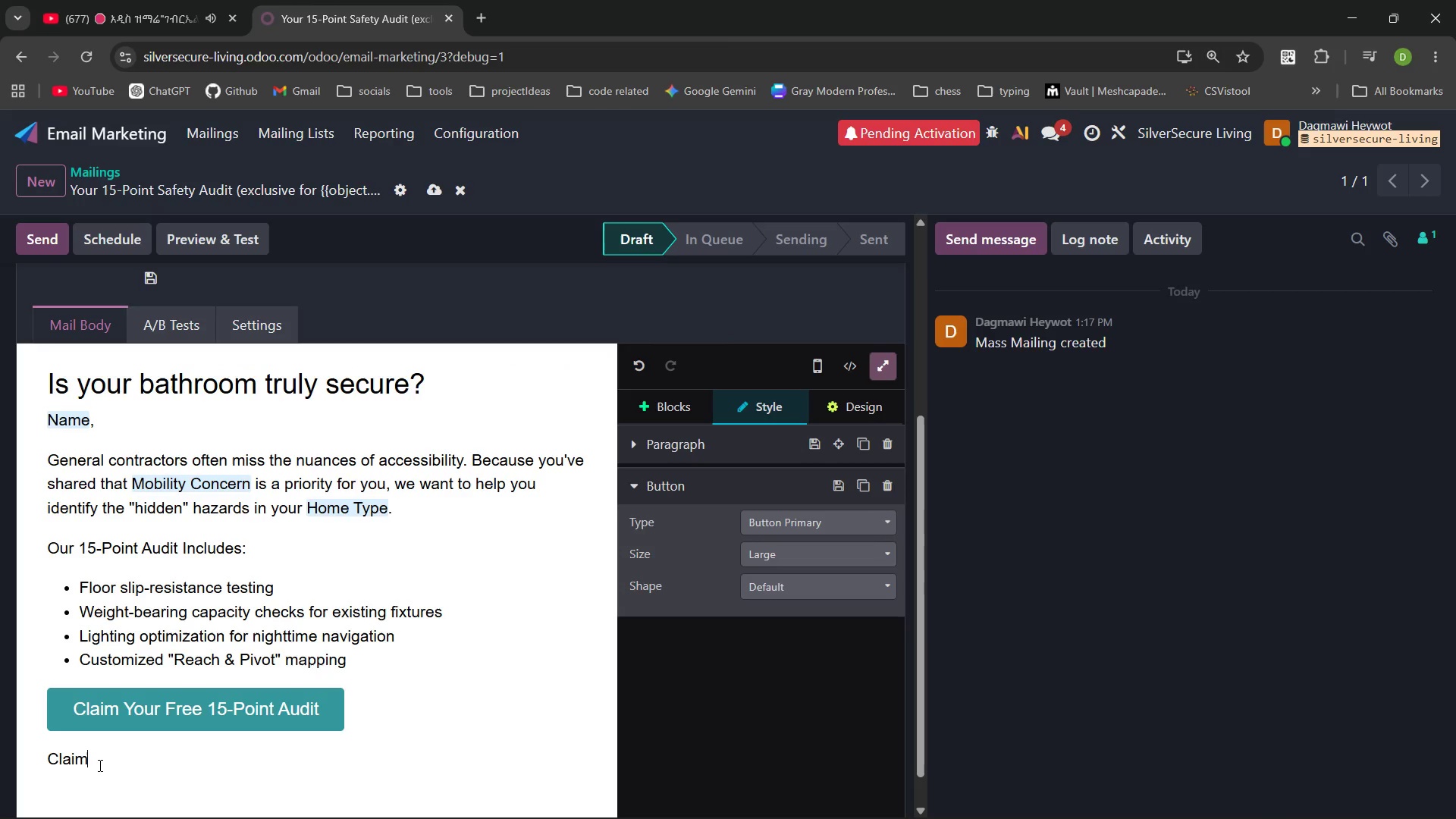 
key(Control+Backspace)
 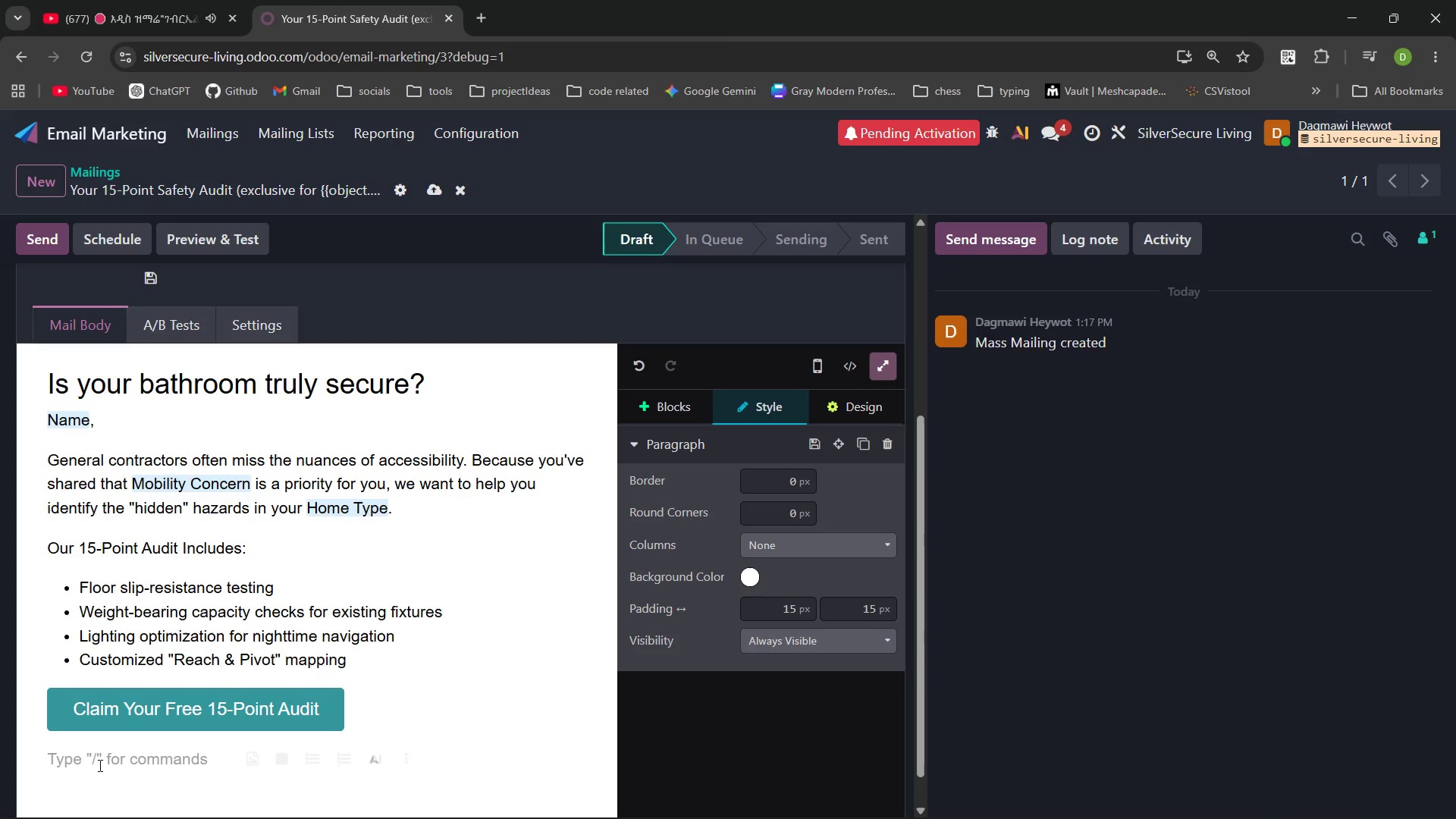 
key(Control+V)
 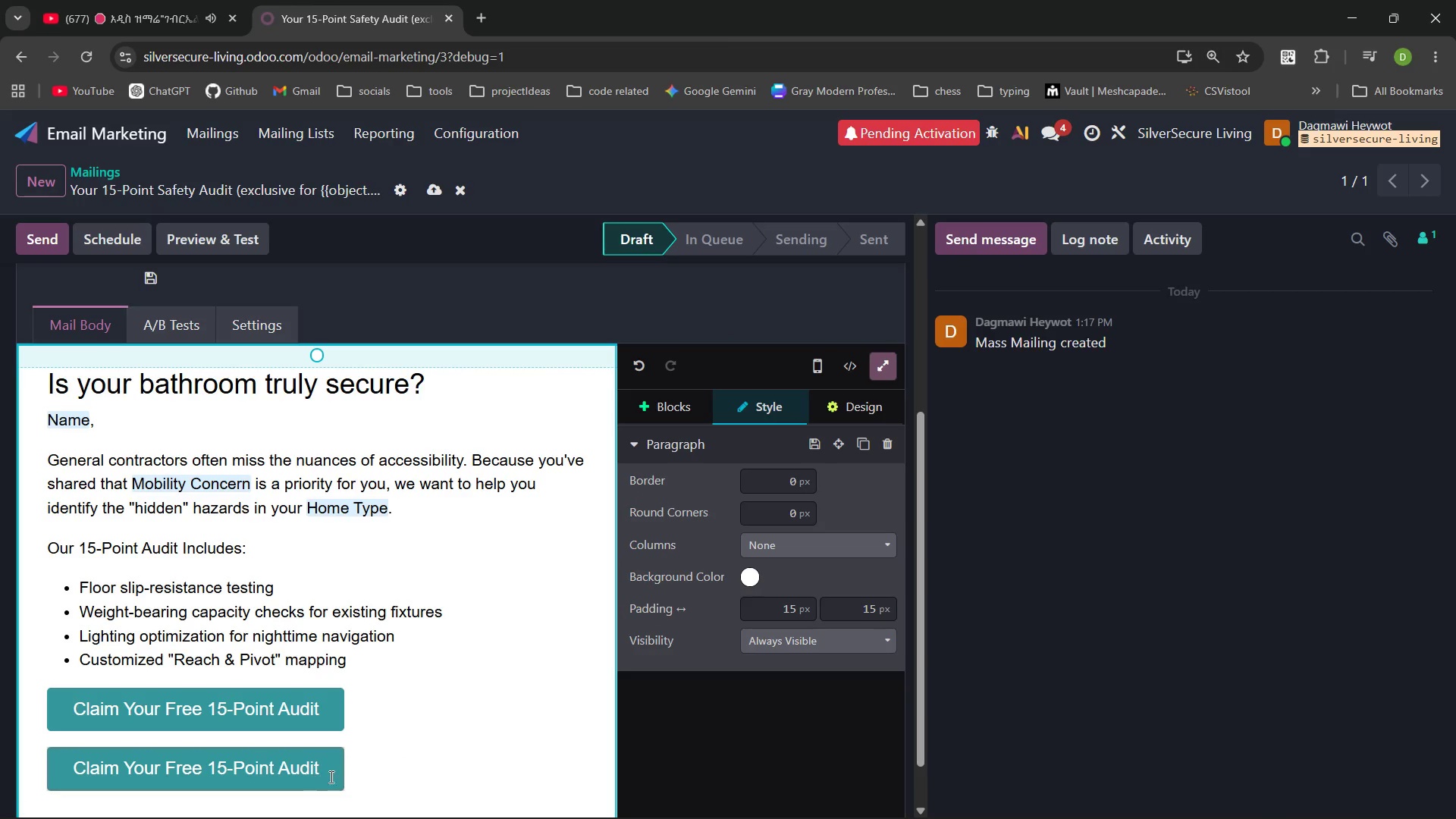 
key(Control+Z)
 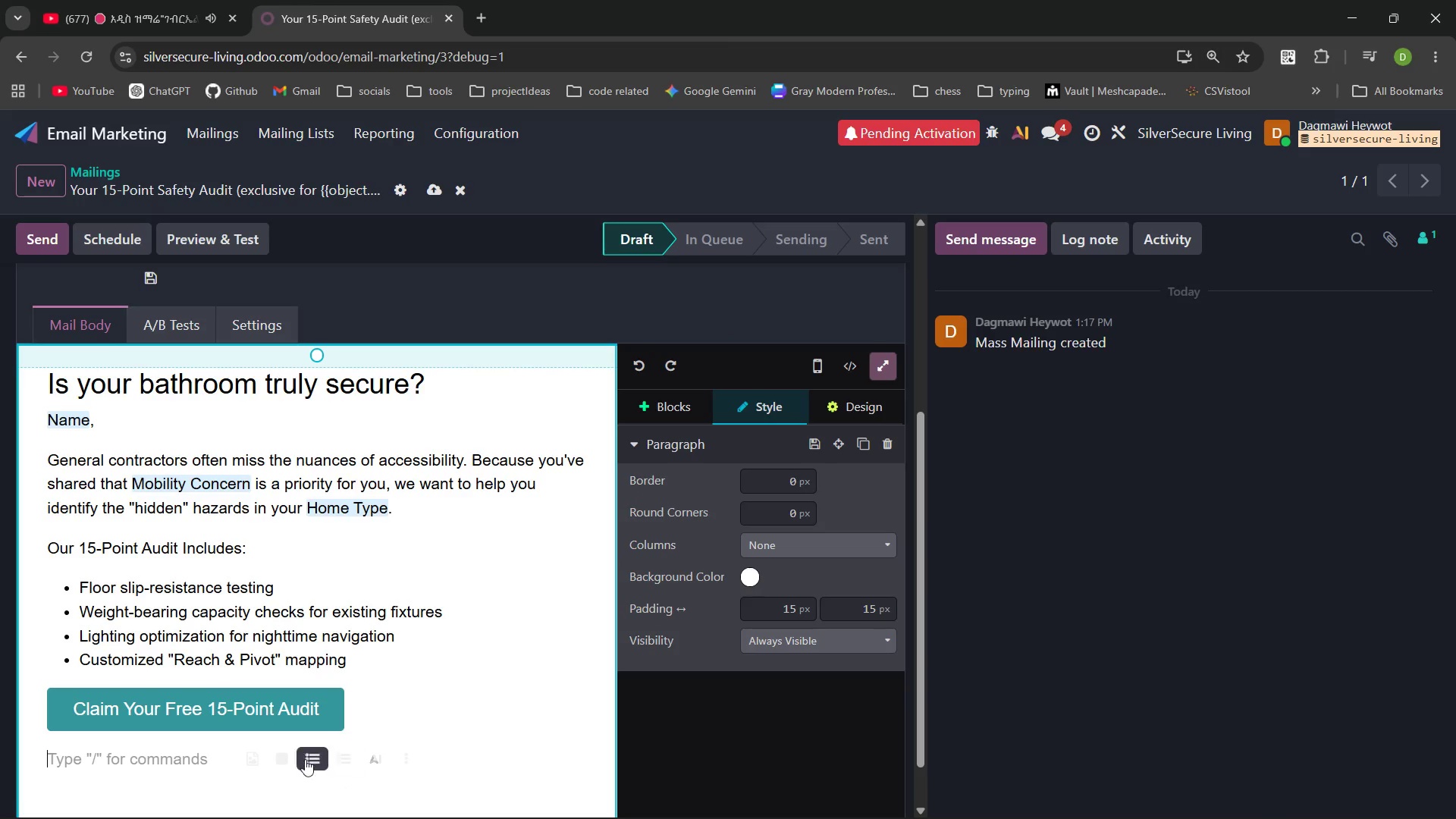 
key(Control+V)
 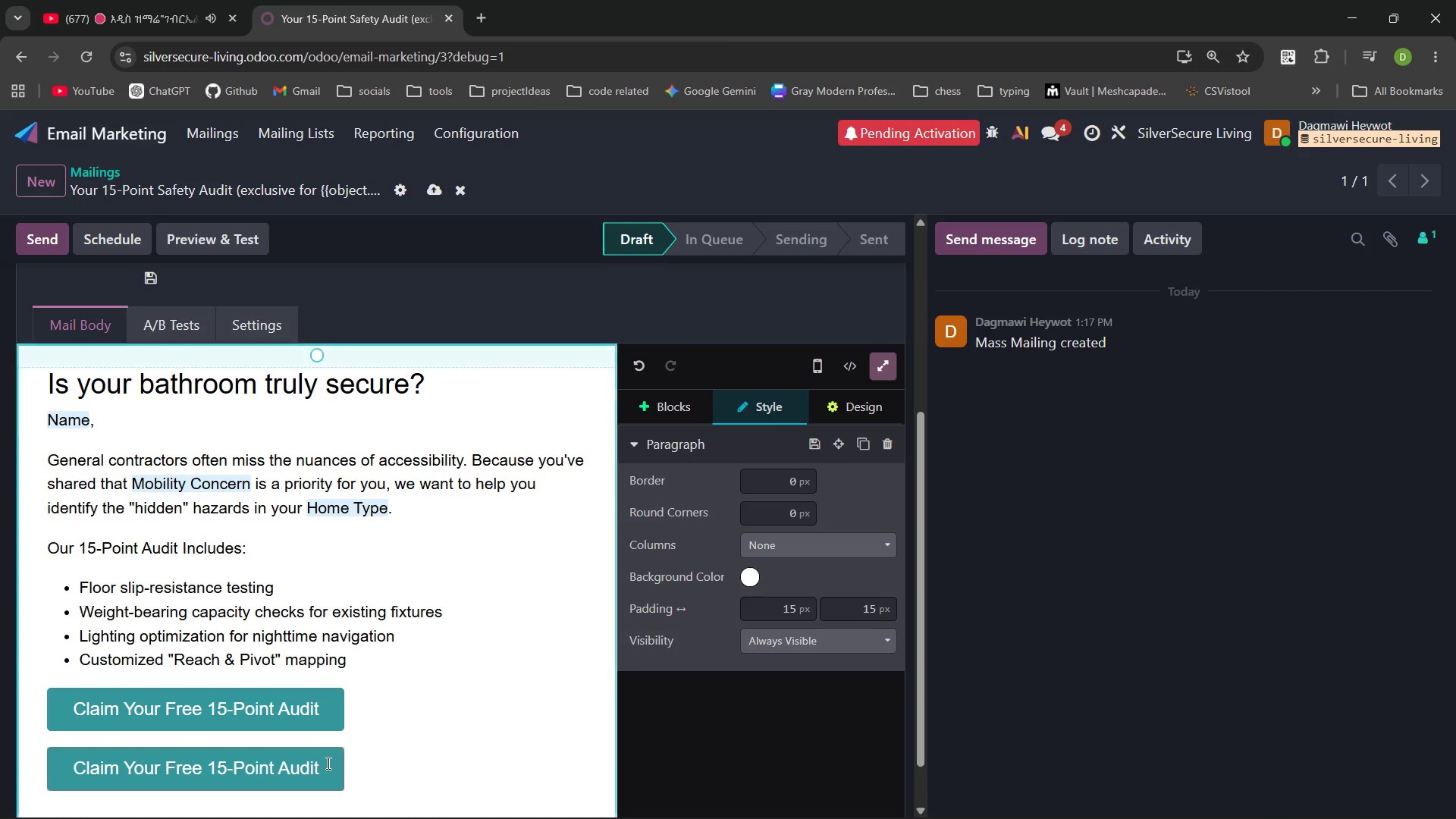 
left_click([328, 764])
 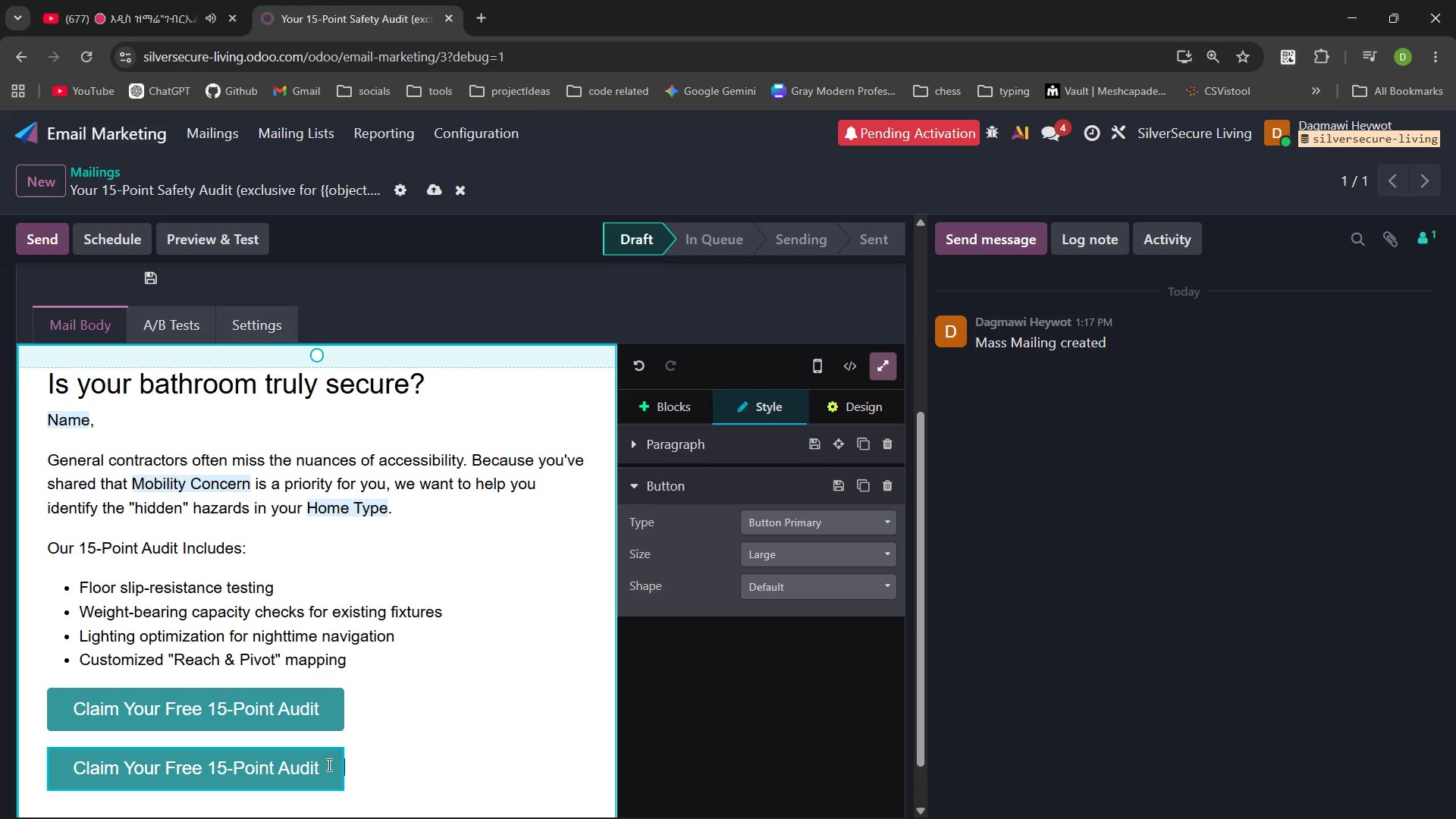 
double_click([328, 764])
 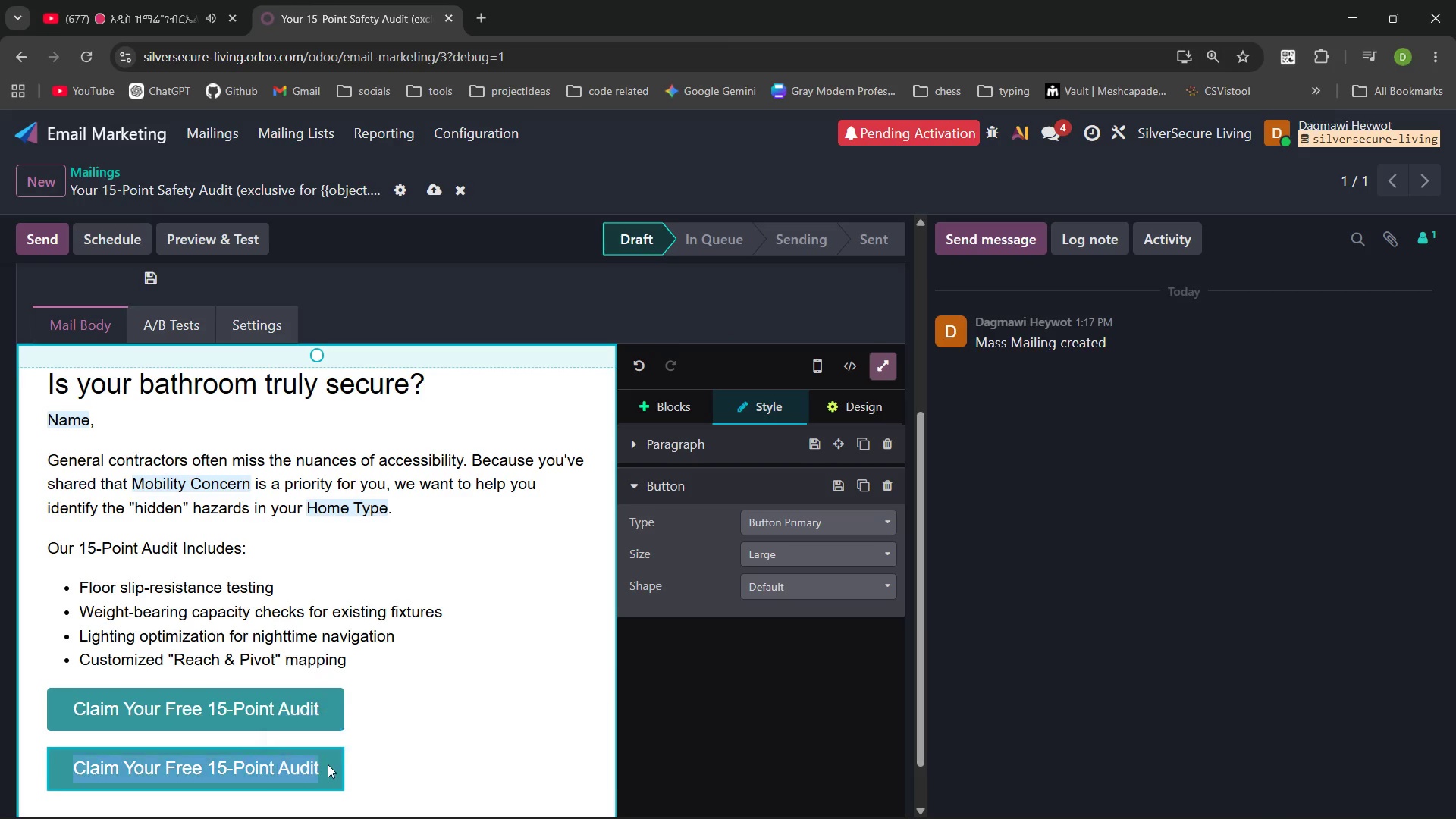 
triple_click([328, 764])
 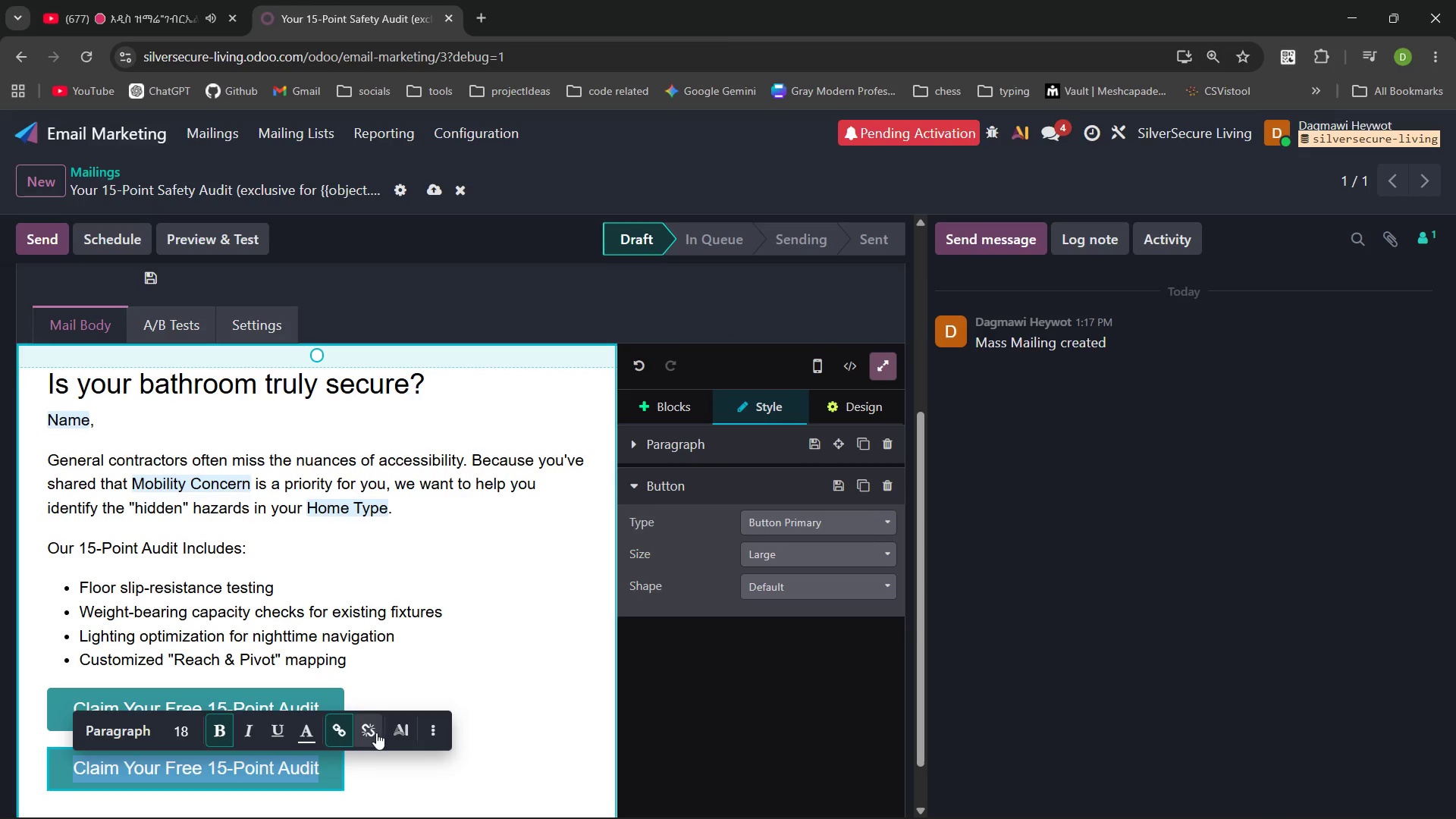 
left_click([376, 733])
 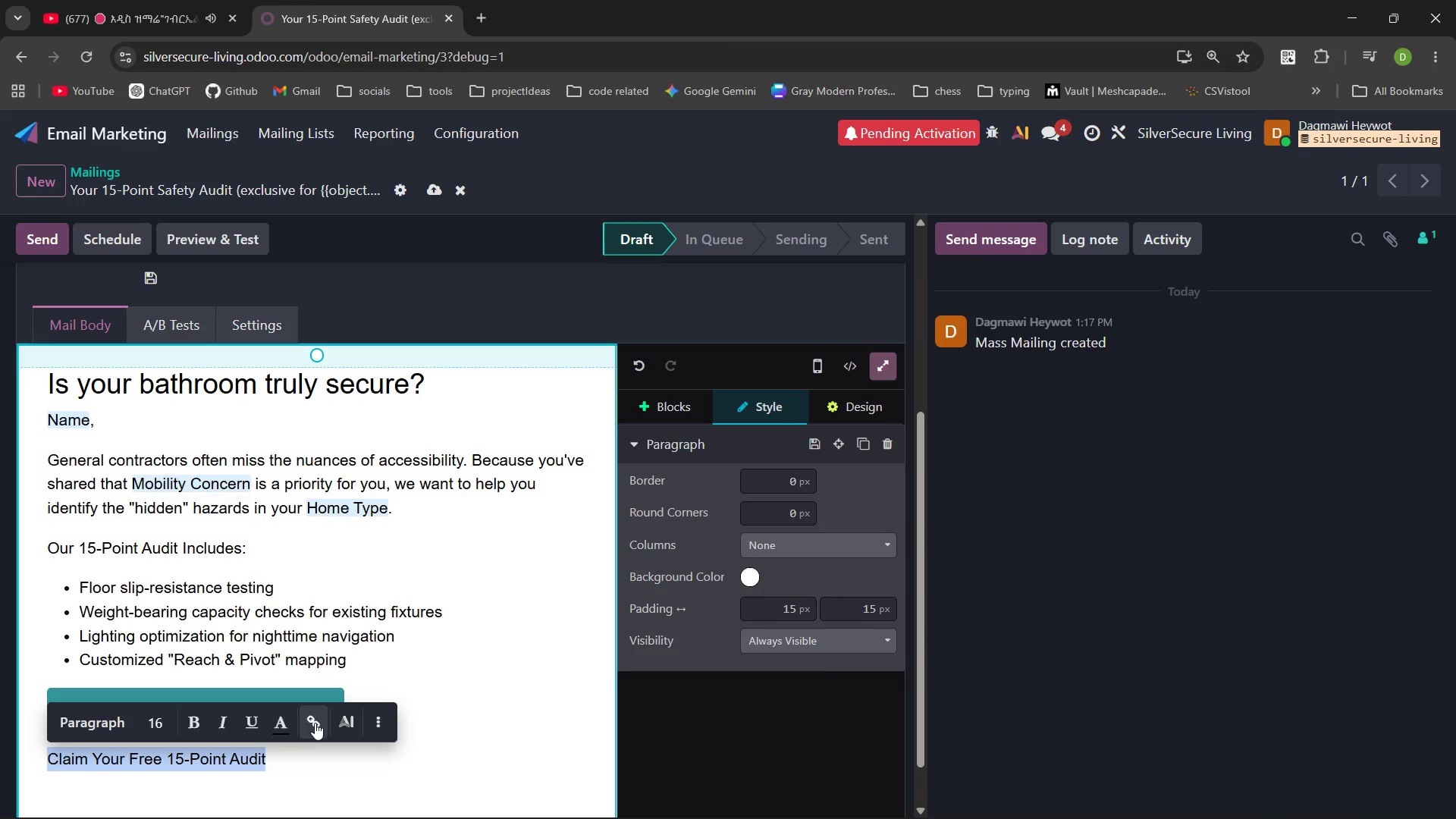 
left_click([312, 720])
 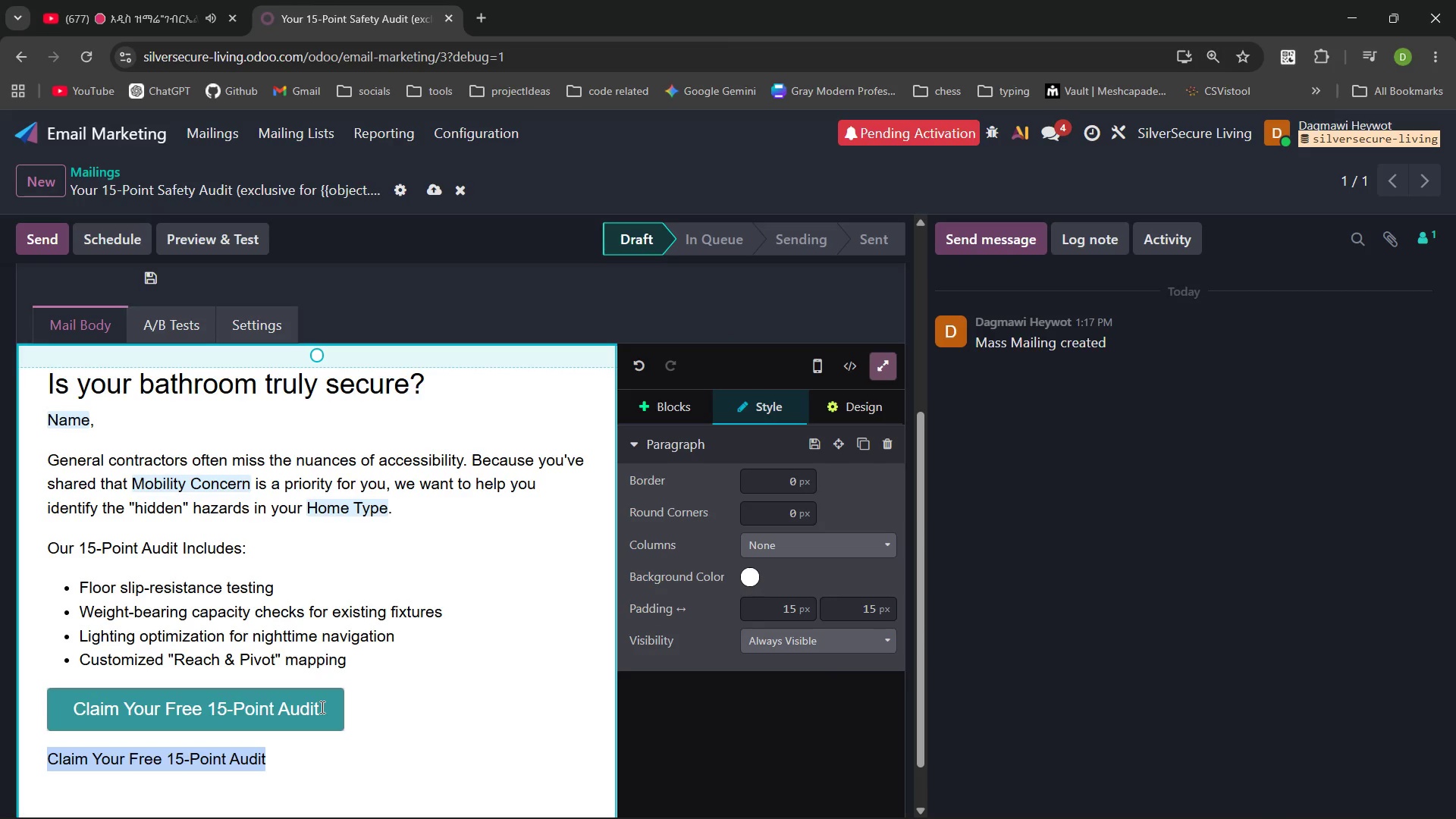 
double_click([321, 707])
 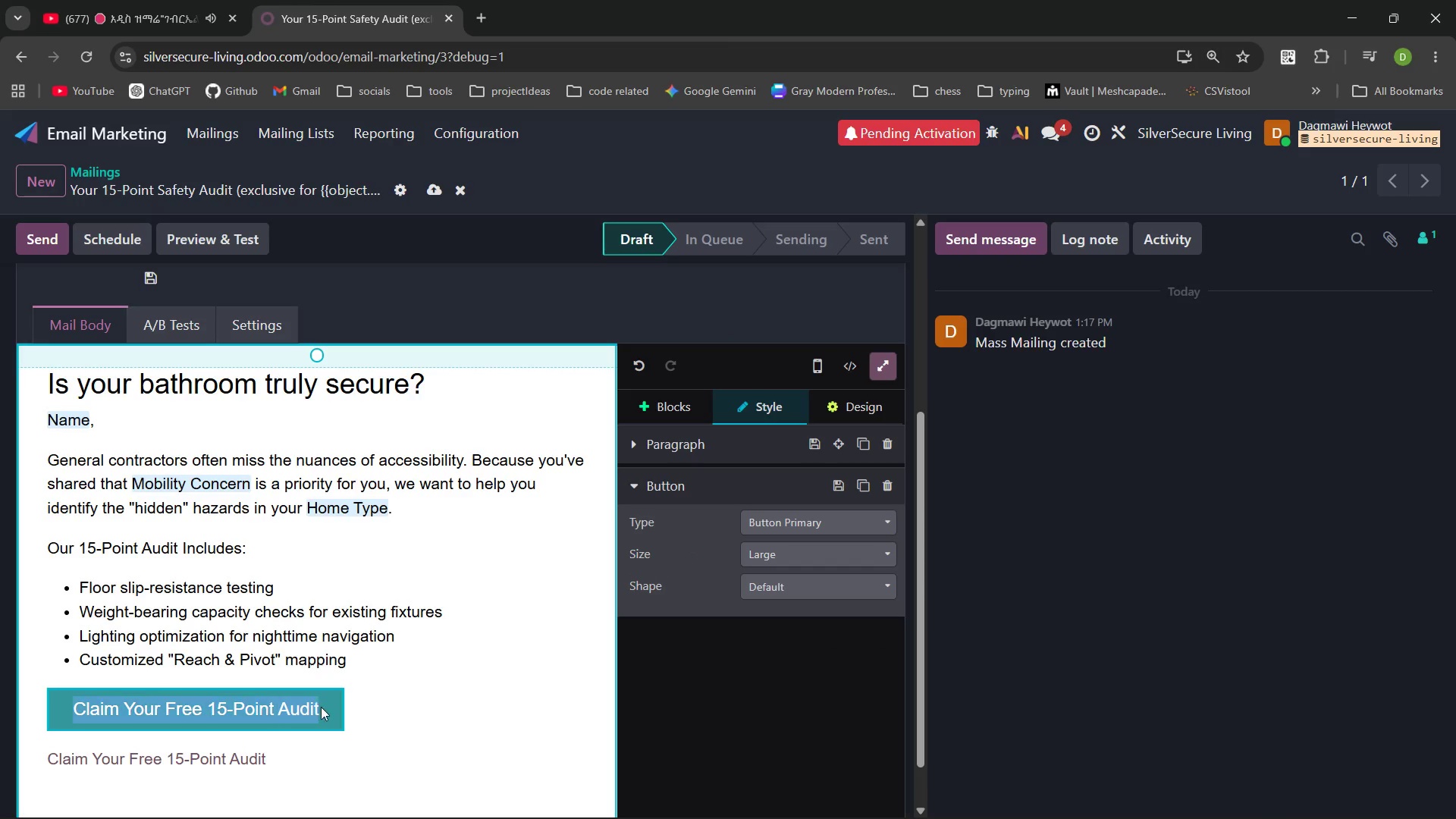 
triple_click([321, 707])
 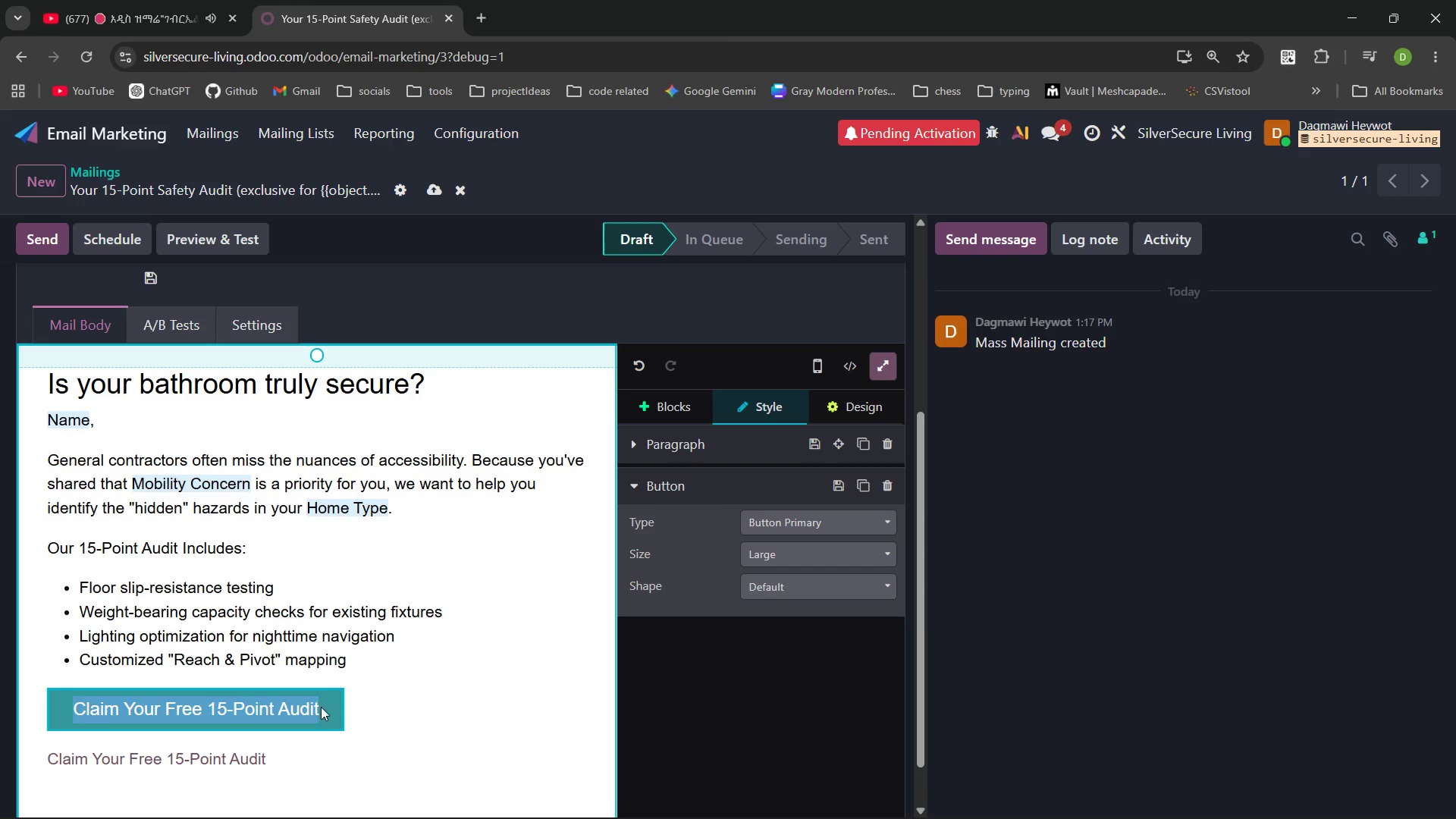 
triple_click([321, 707])
 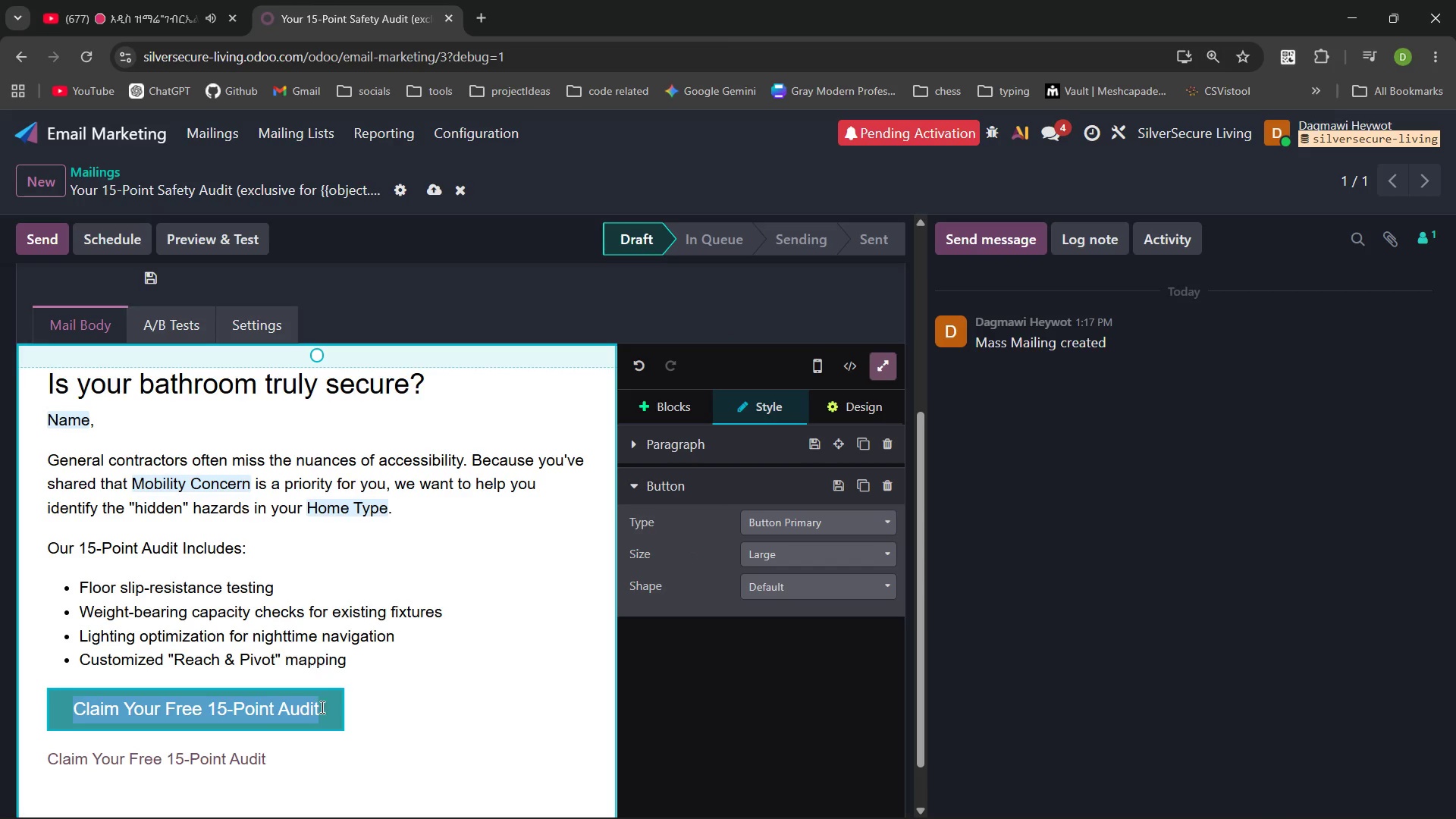 
double_click([321, 707])
 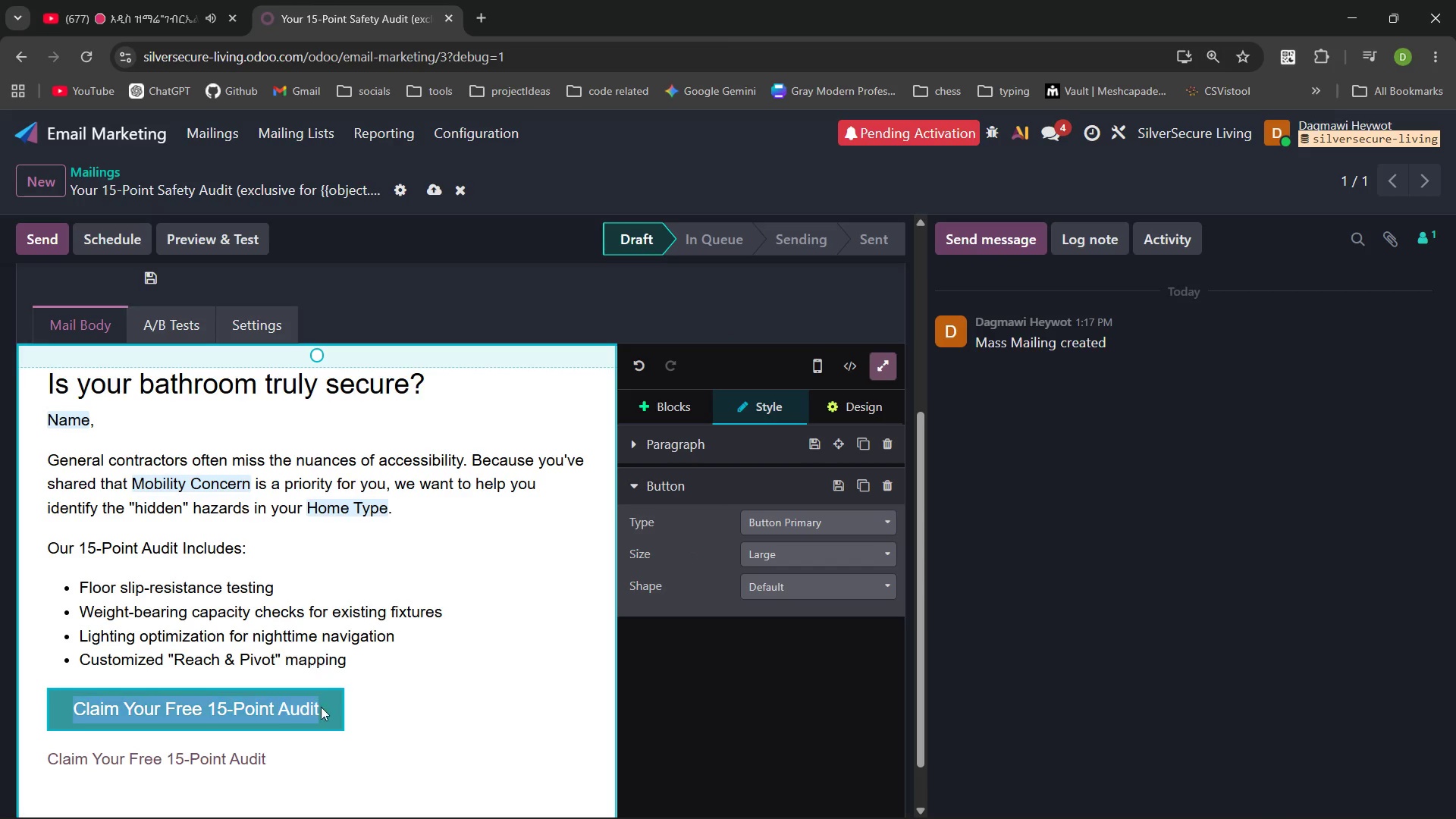 
triple_click([321, 707])
 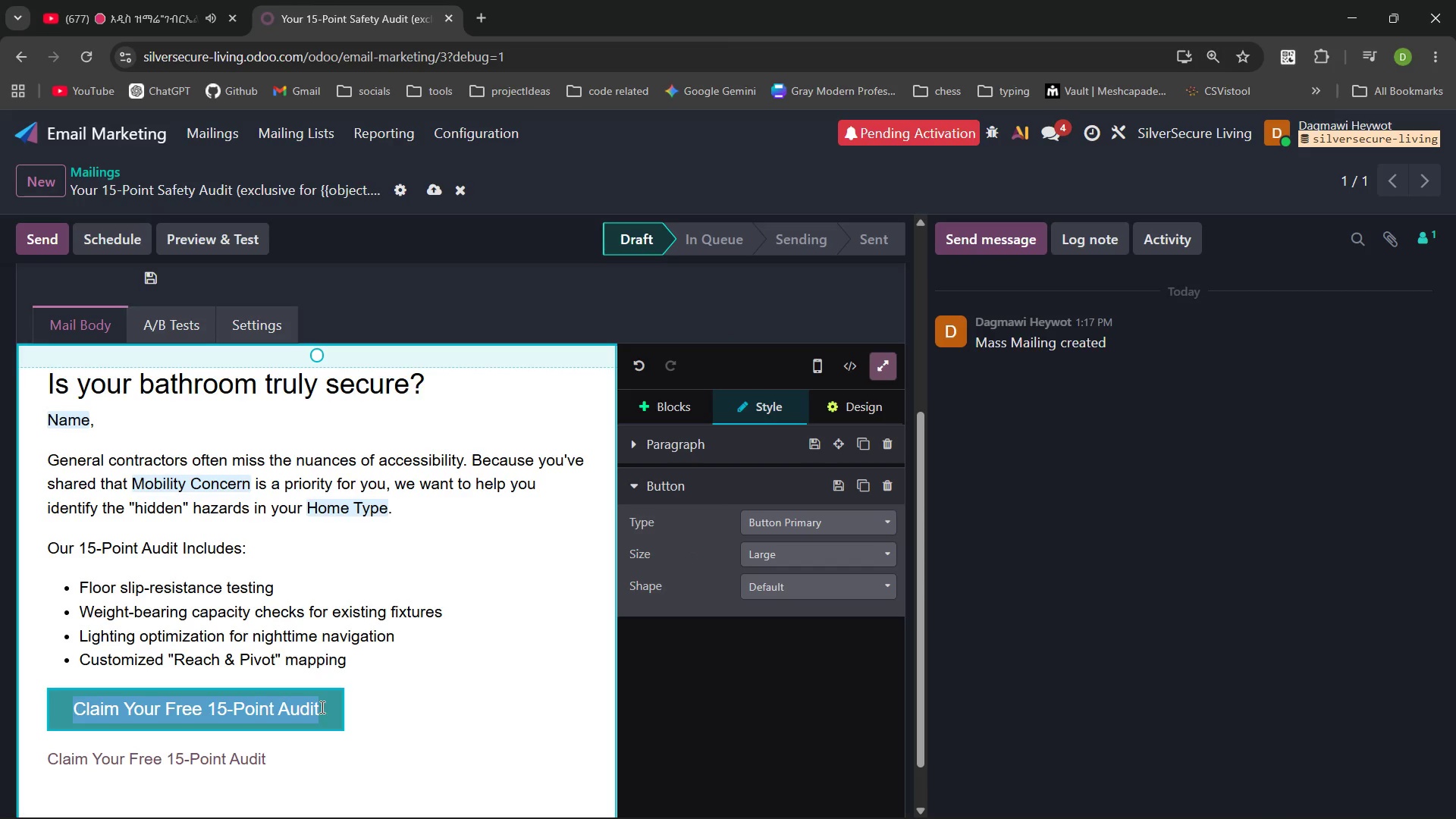 
triple_click([321, 707])
 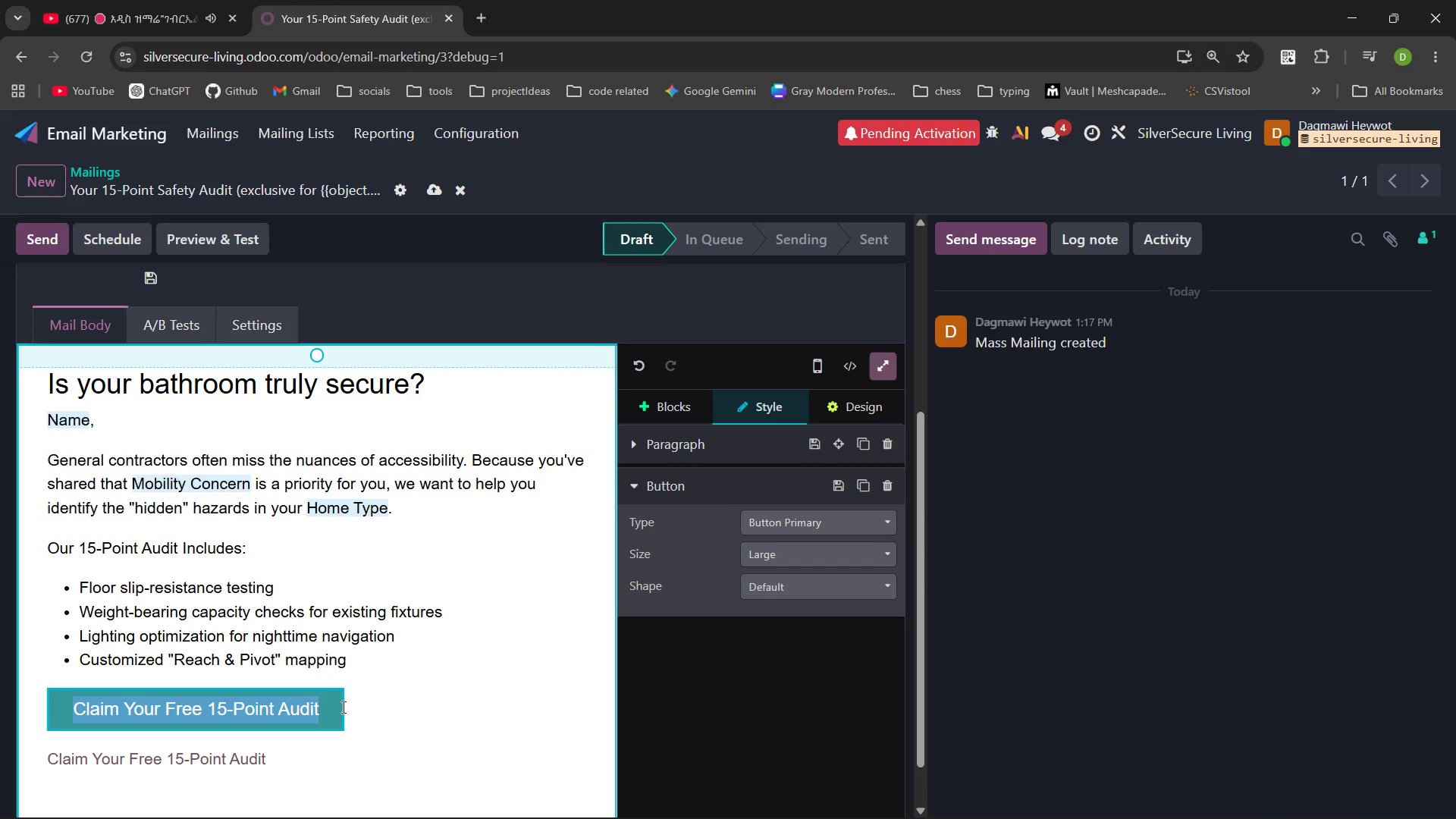 
double_click([342, 707])
 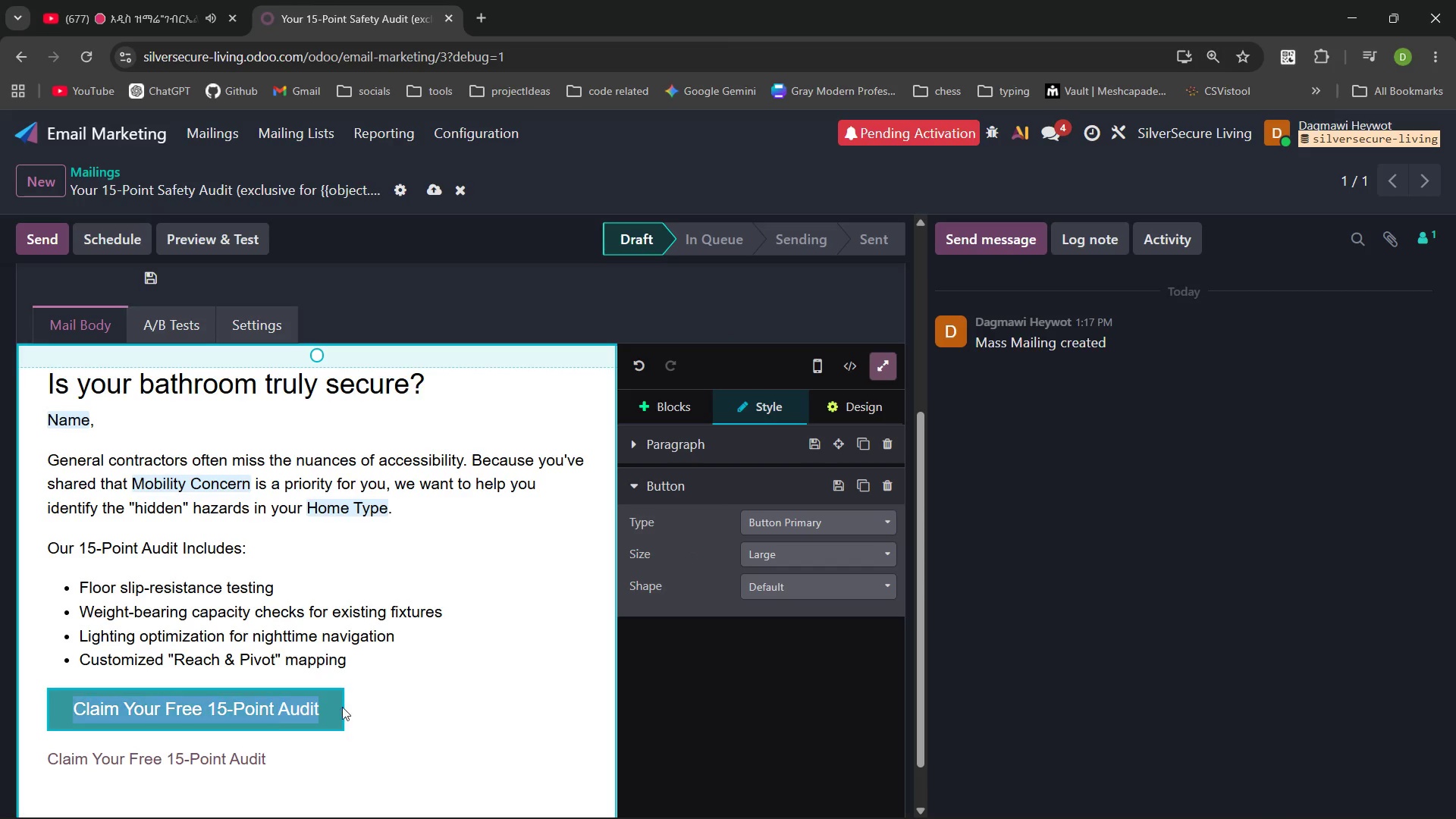 
triple_click([342, 707])
 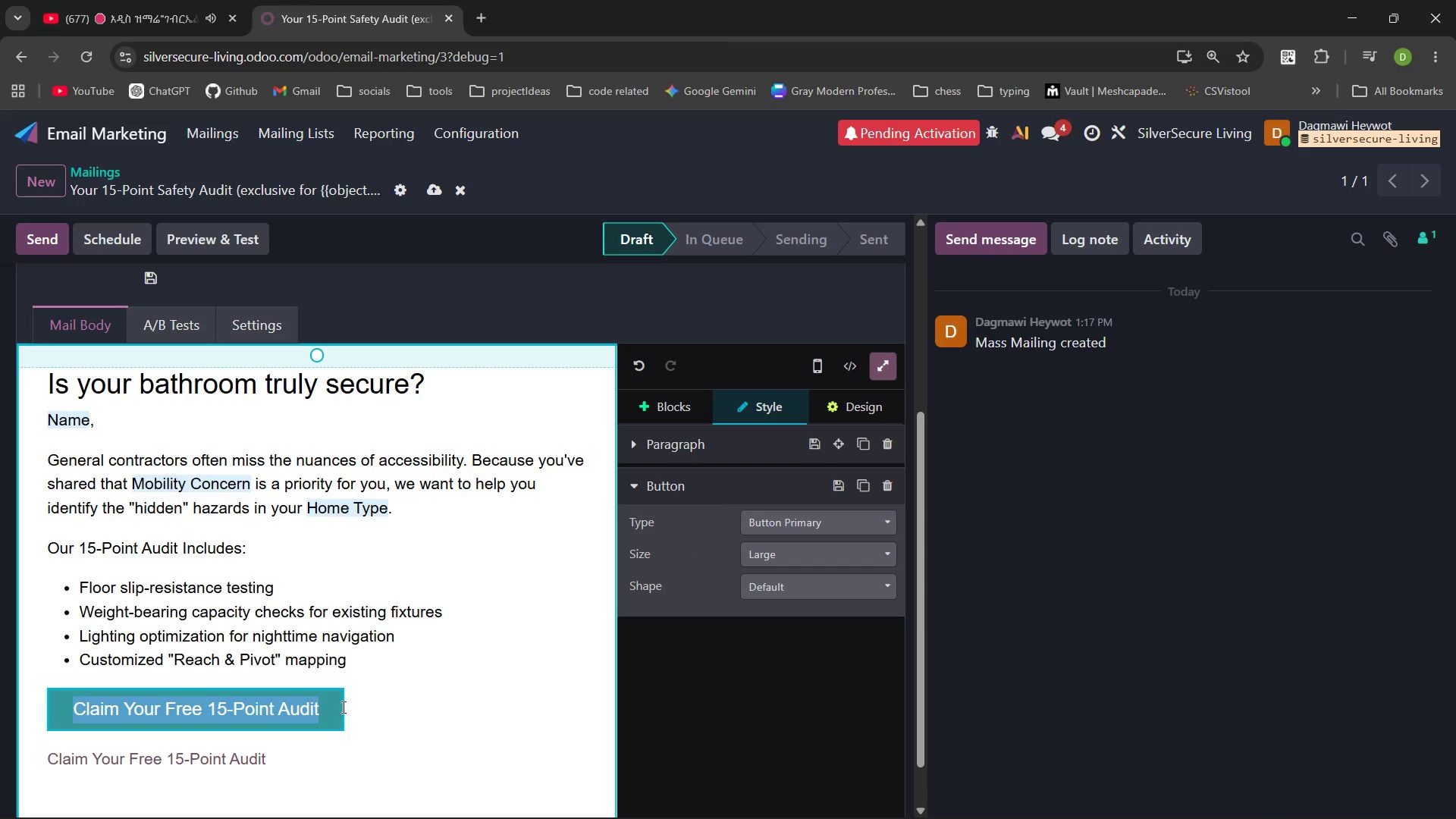 
triple_click([342, 707])
 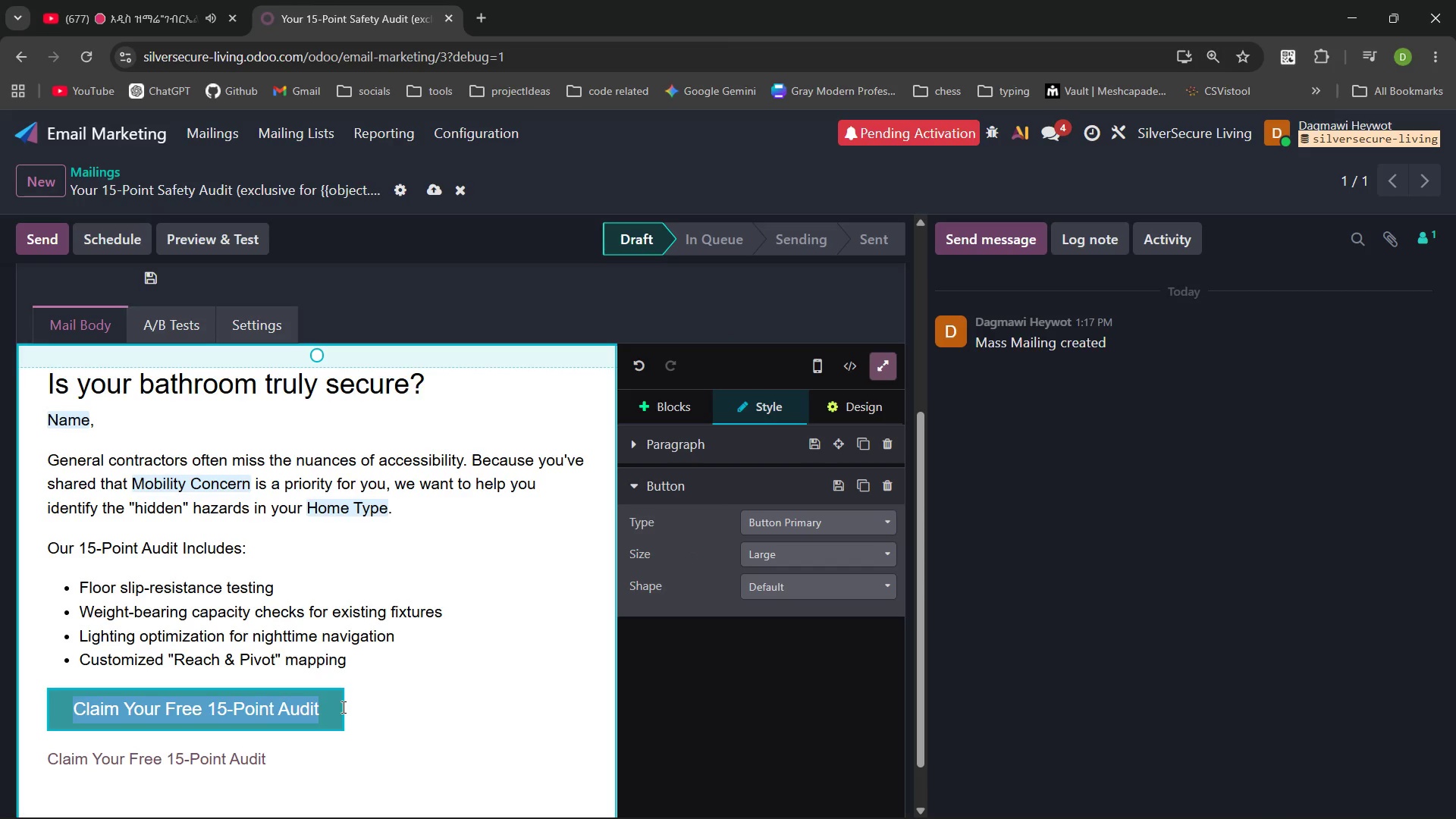 
triple_click([342, 707])
 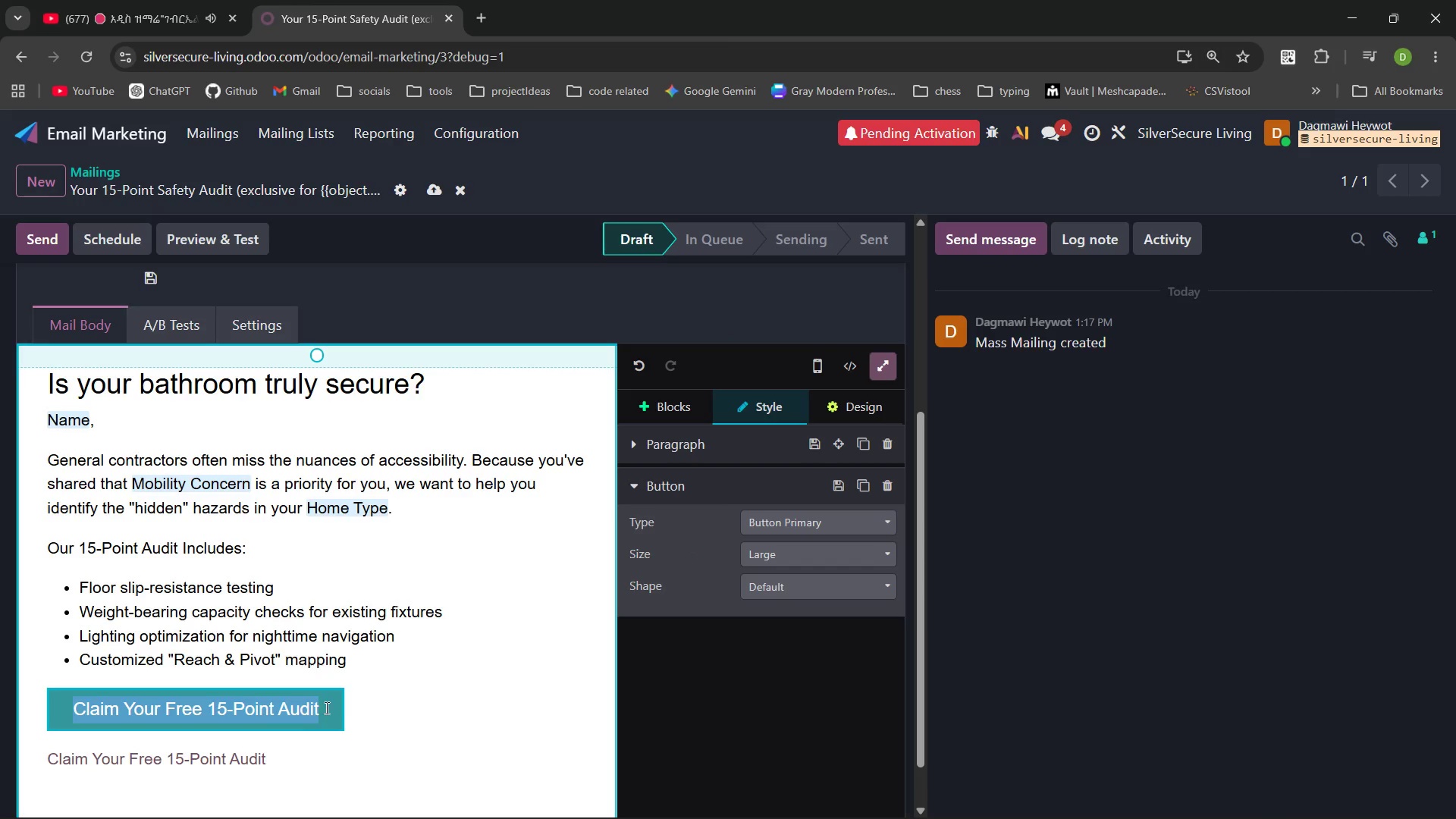 
double_click([325, 708])
 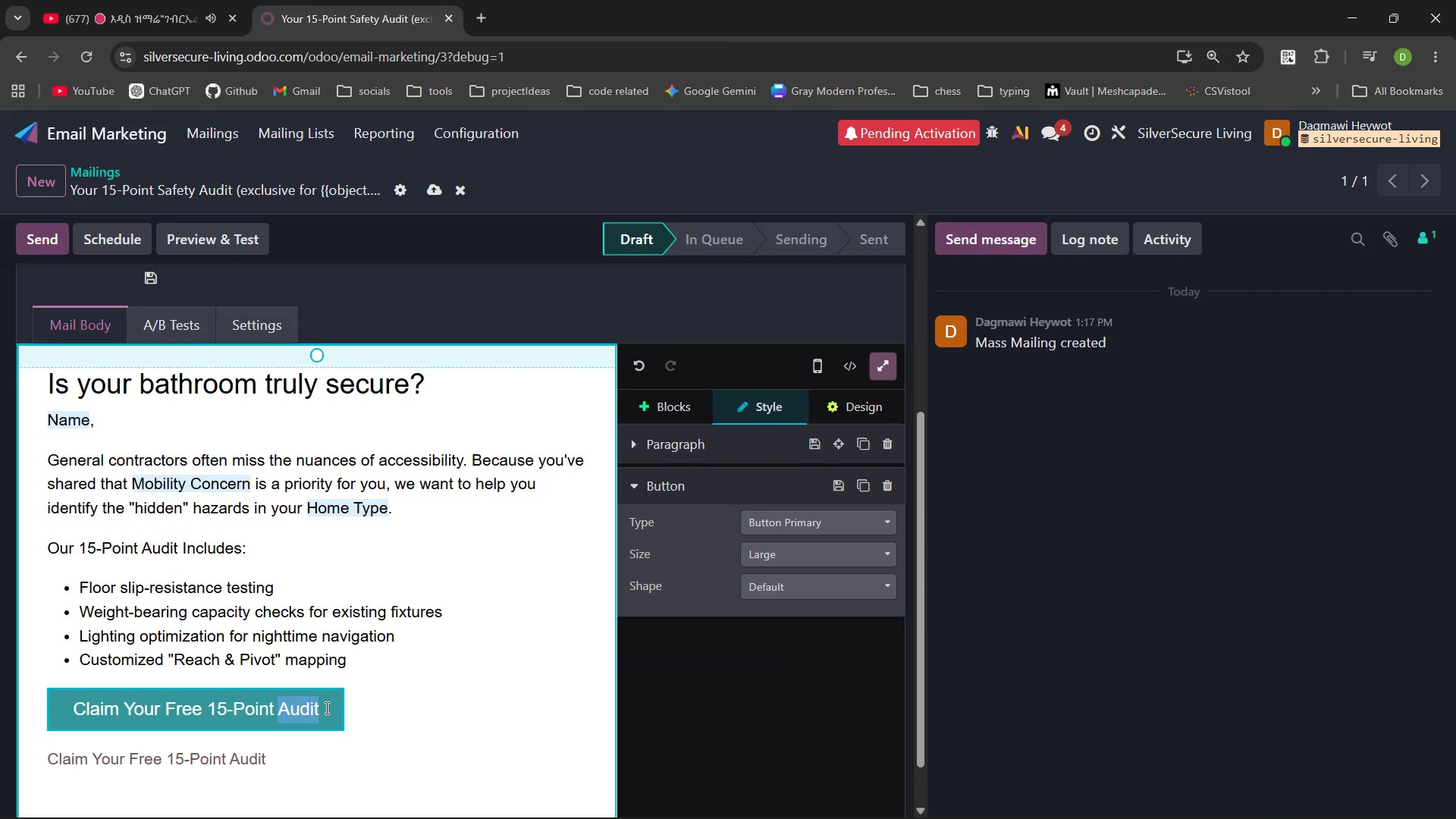 
key(Control+Z)
 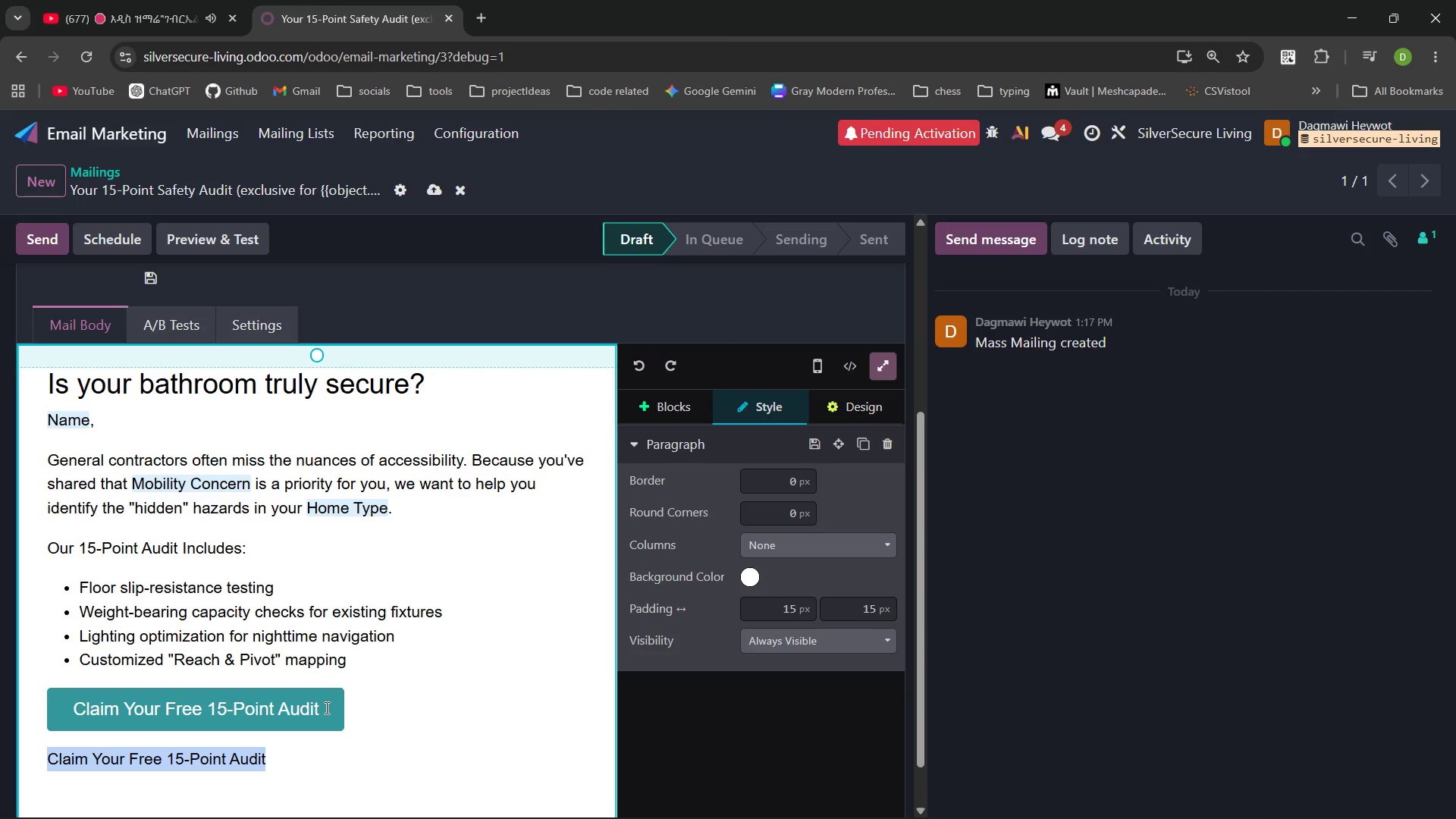 
key(Control+Z)
 